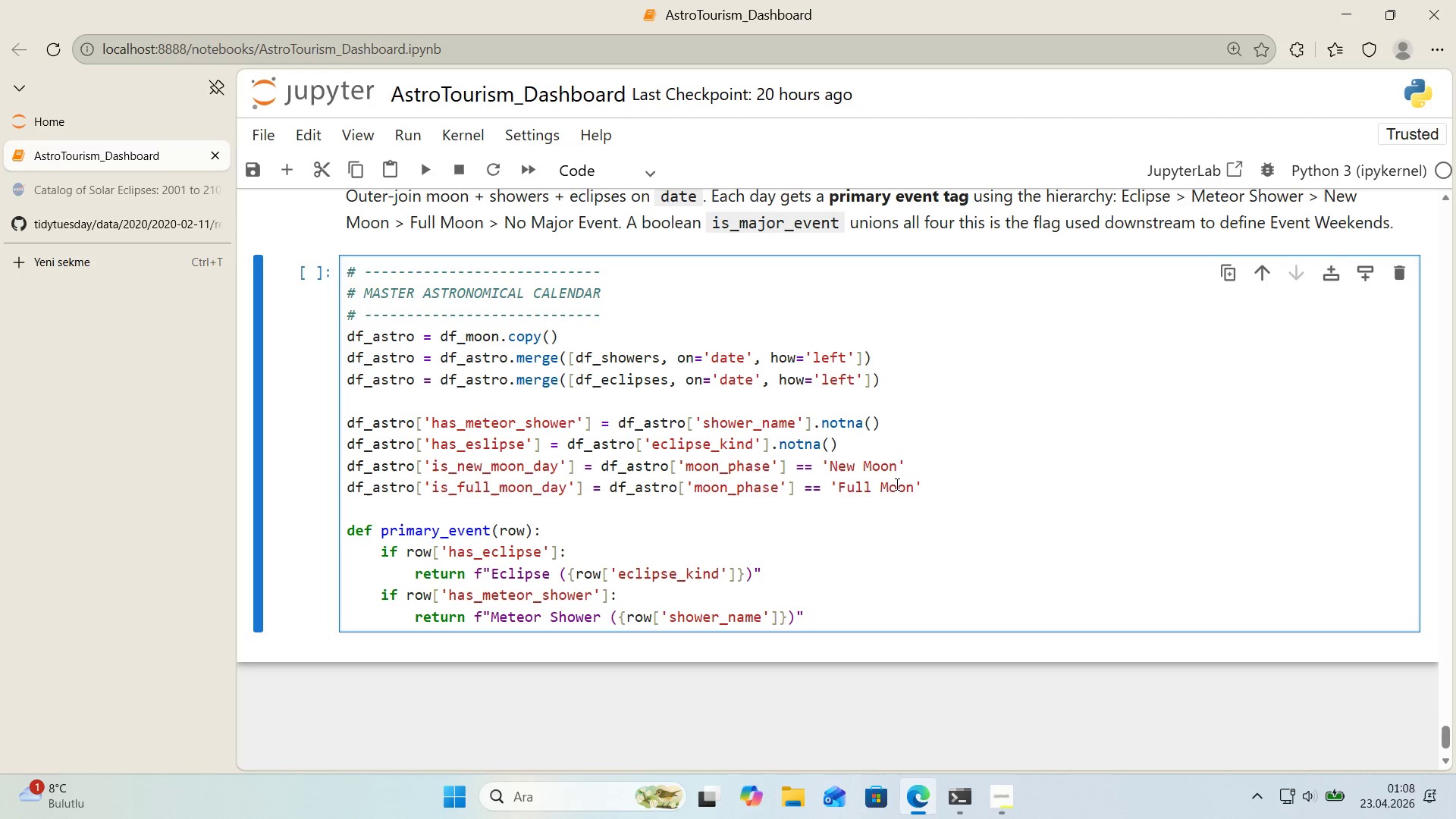 
key(ArrowRight)
 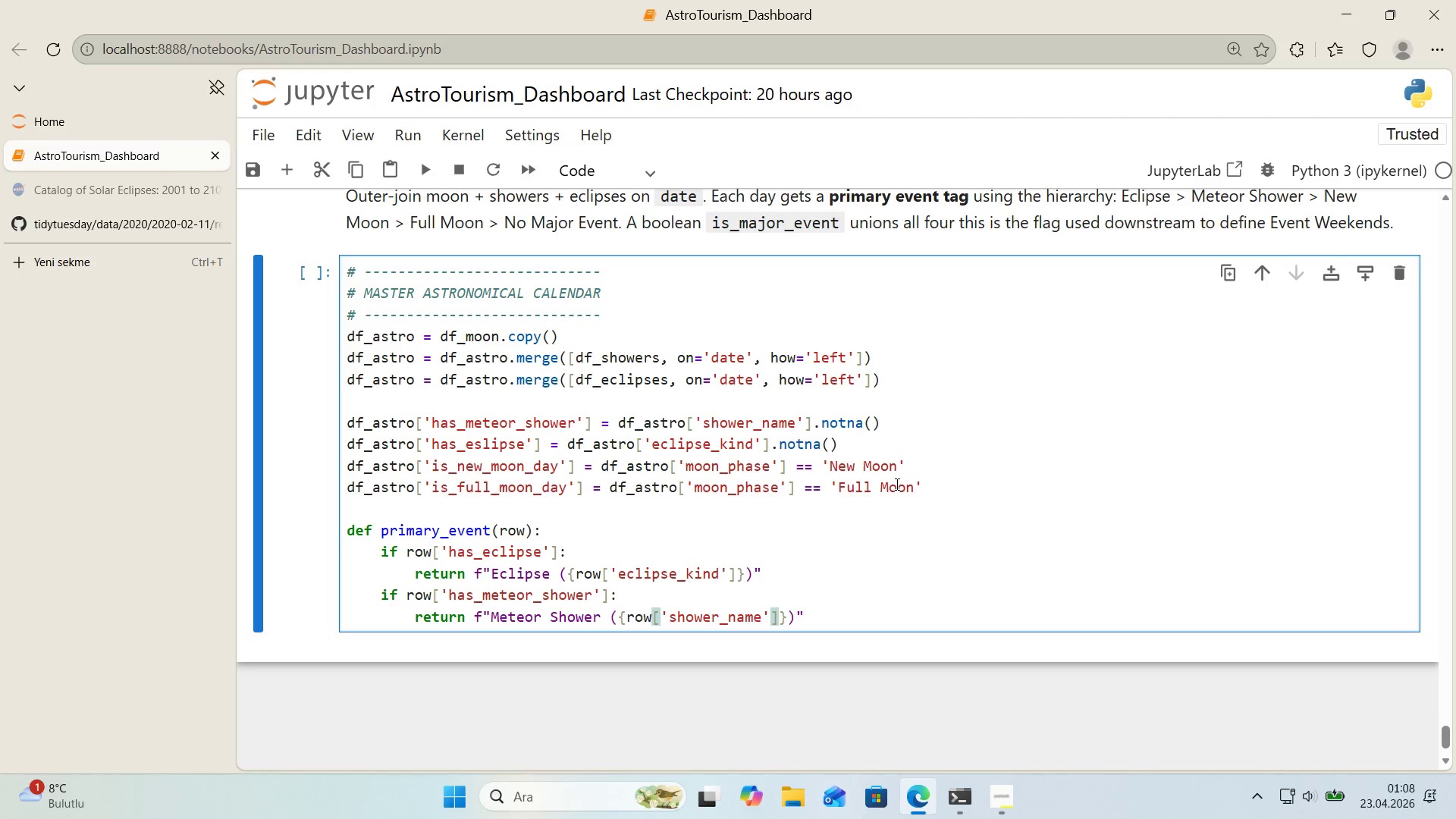 
key(ArrowRight)
 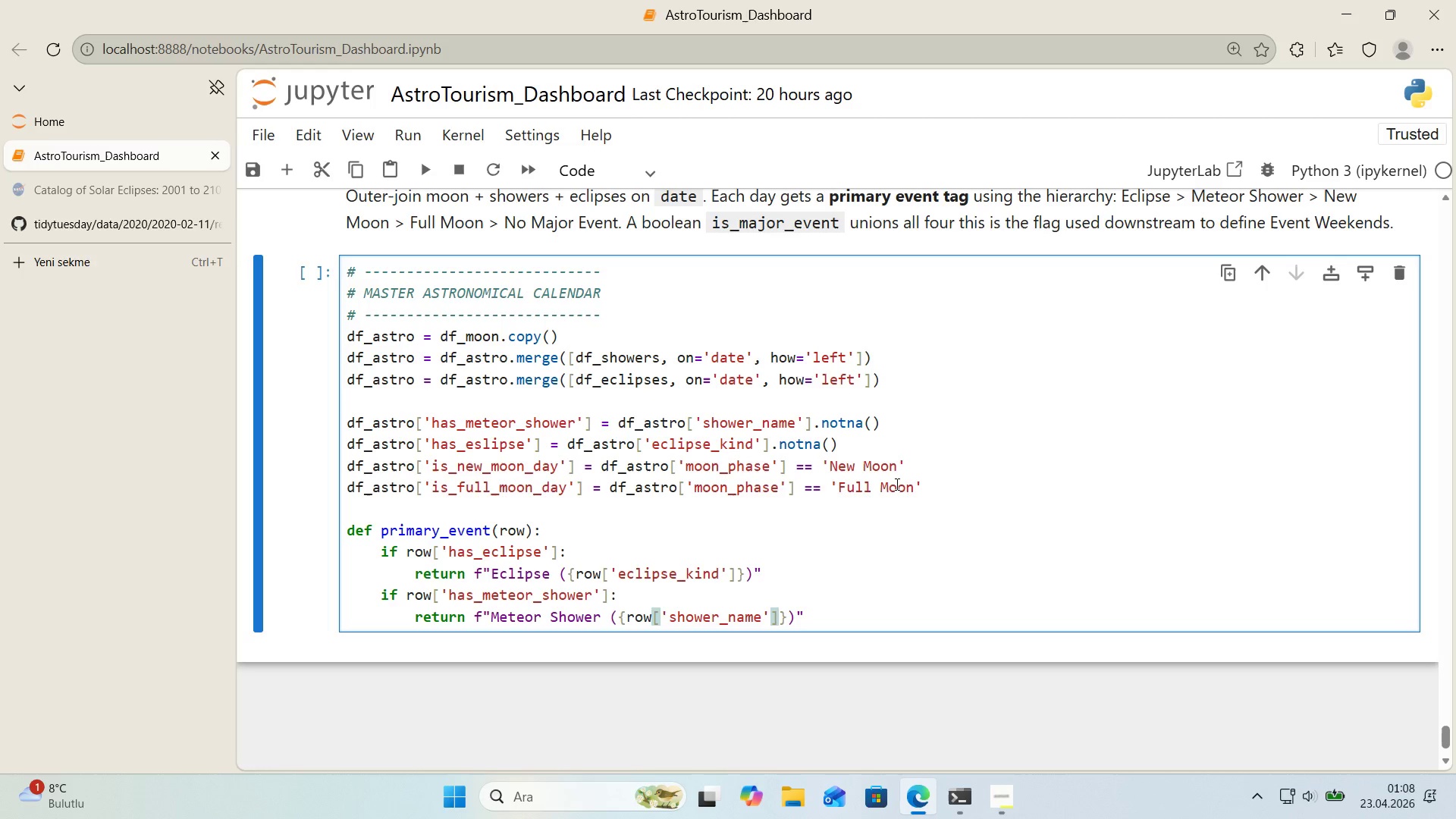 
key(ArrowRight)
 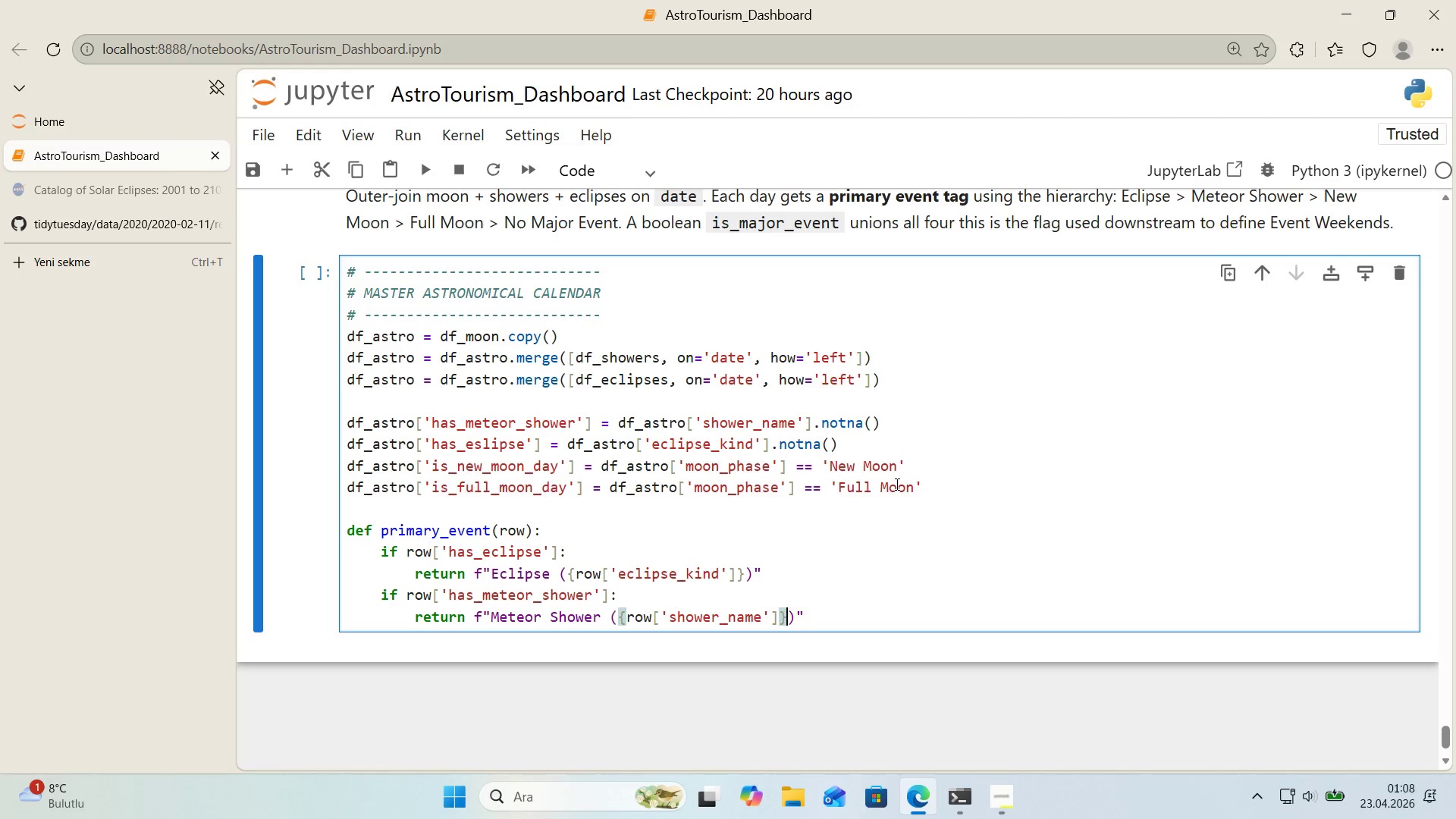 
key(ArrowRight)
 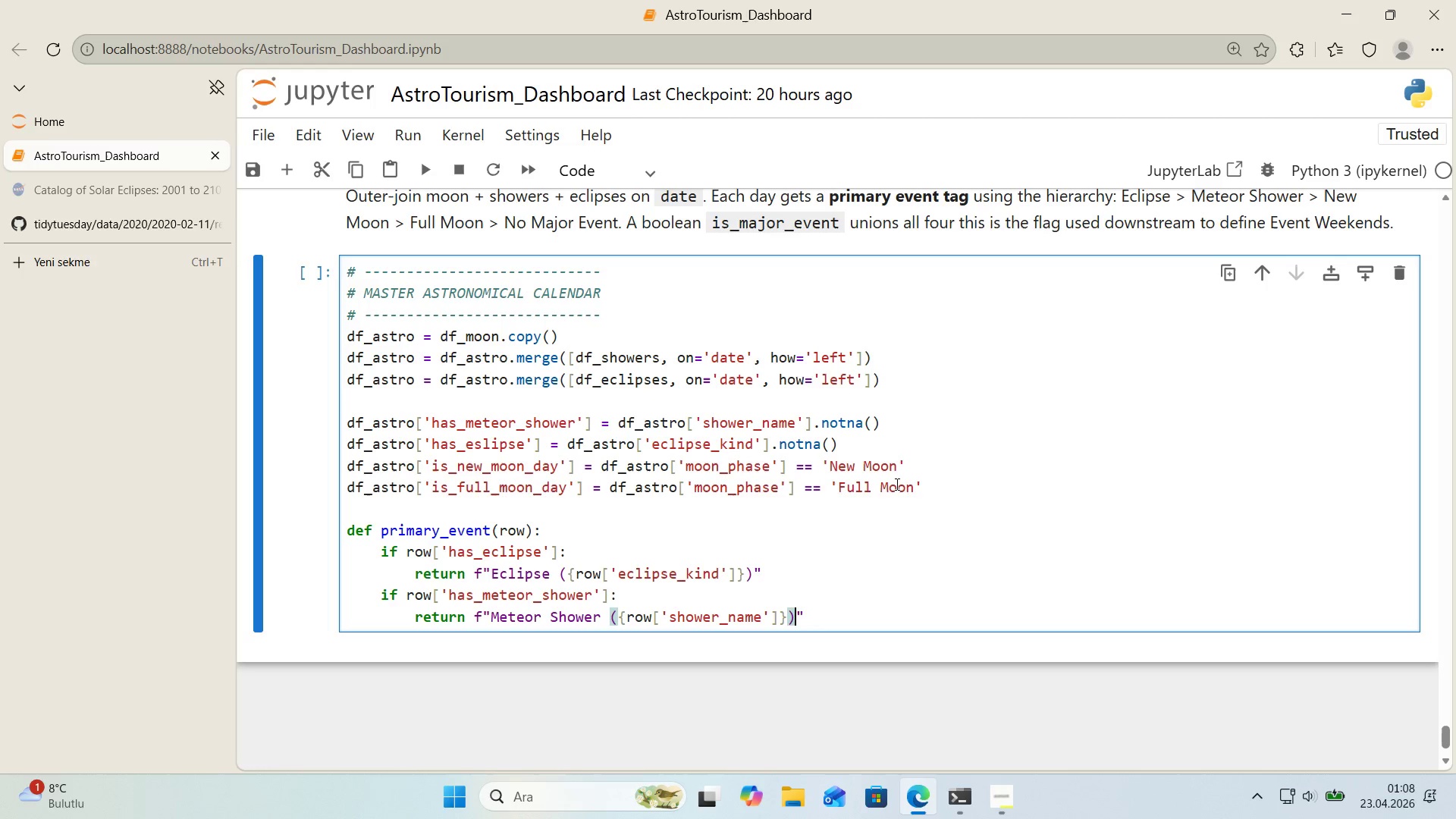 
key(ArrowRight)
 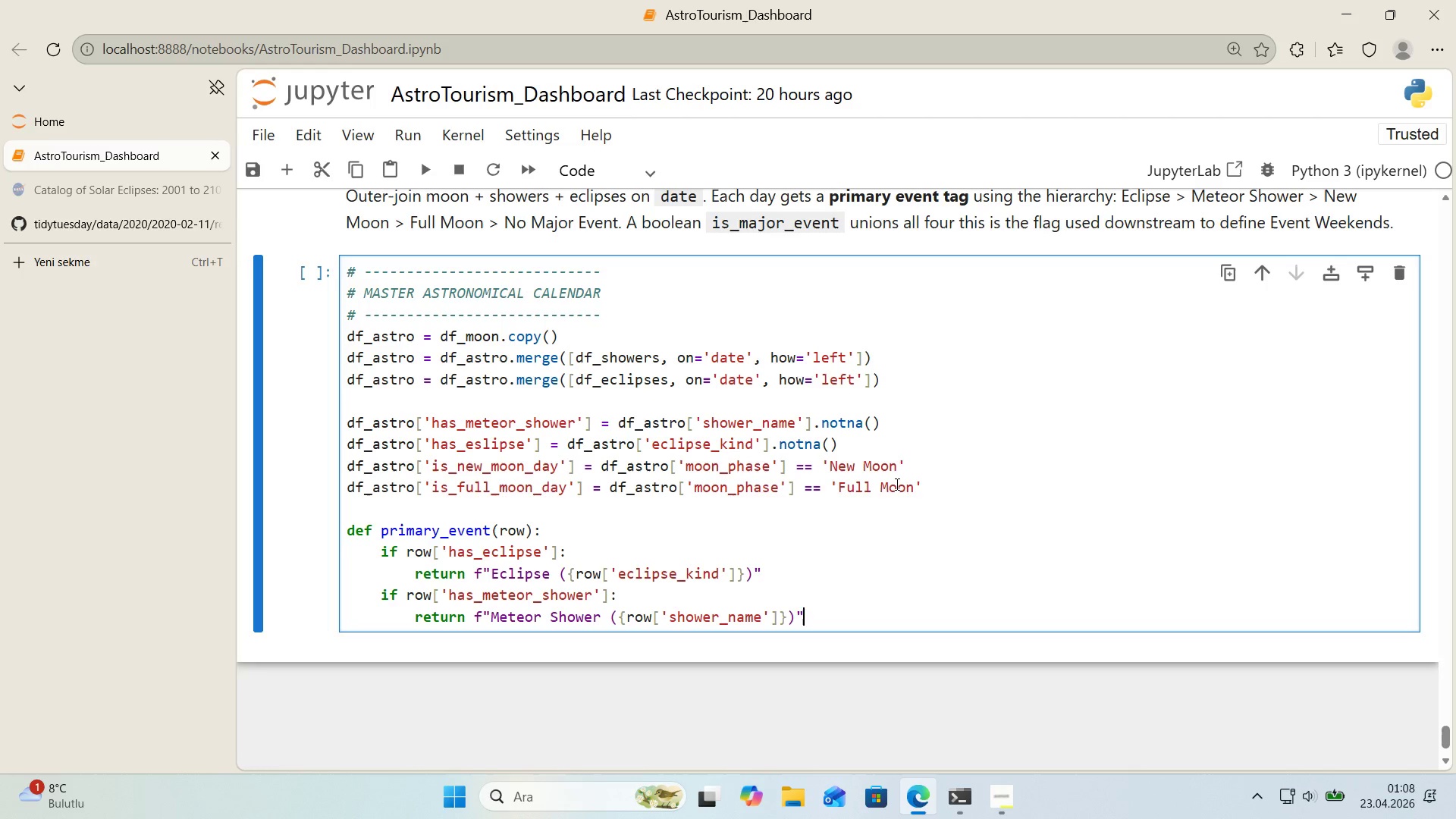 
key(Enter)
 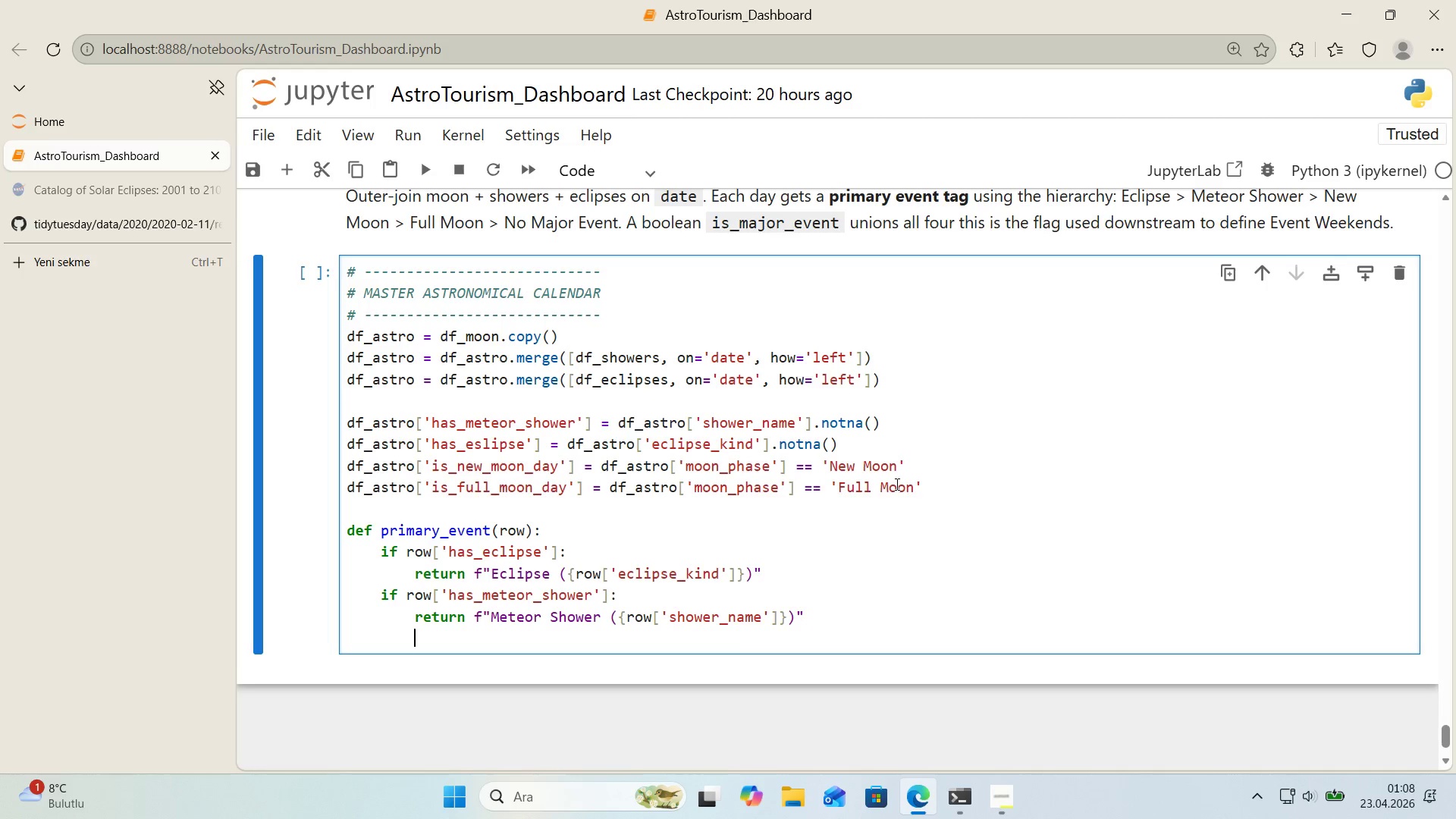 
key(Backspace)
type('f row)
 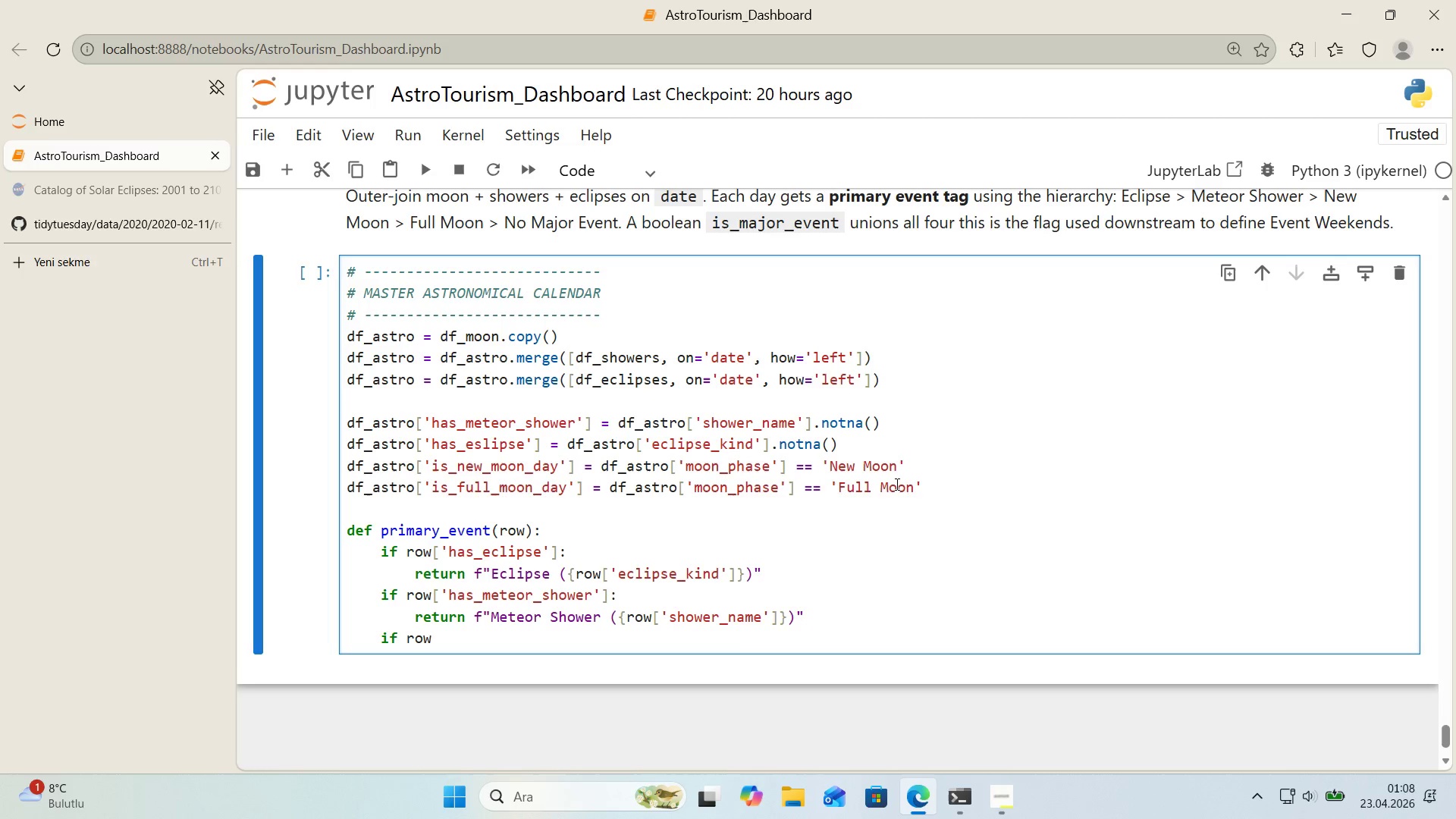 
key(Alt+Control+8)
 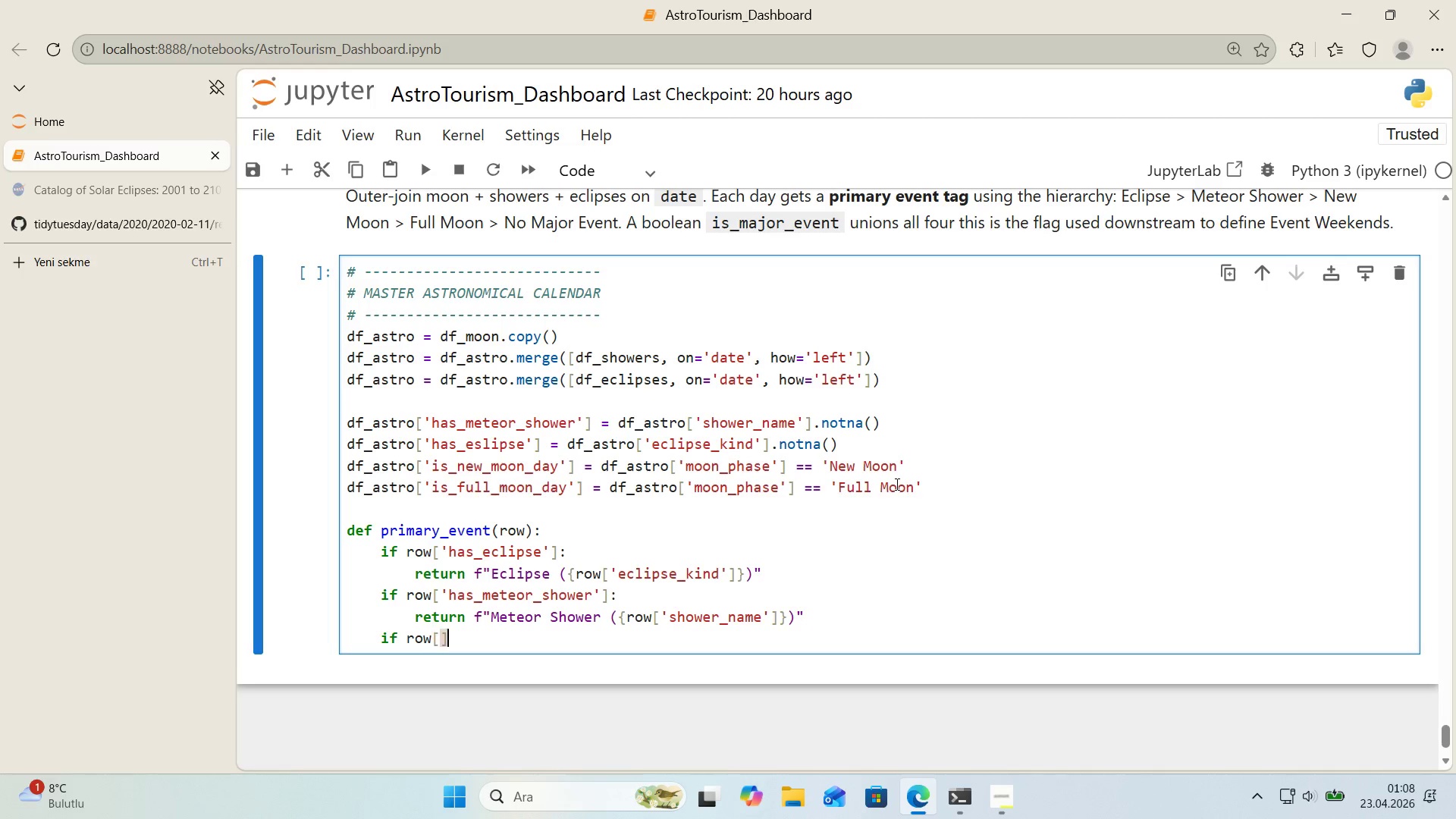 
key(Alt+Control+9)
 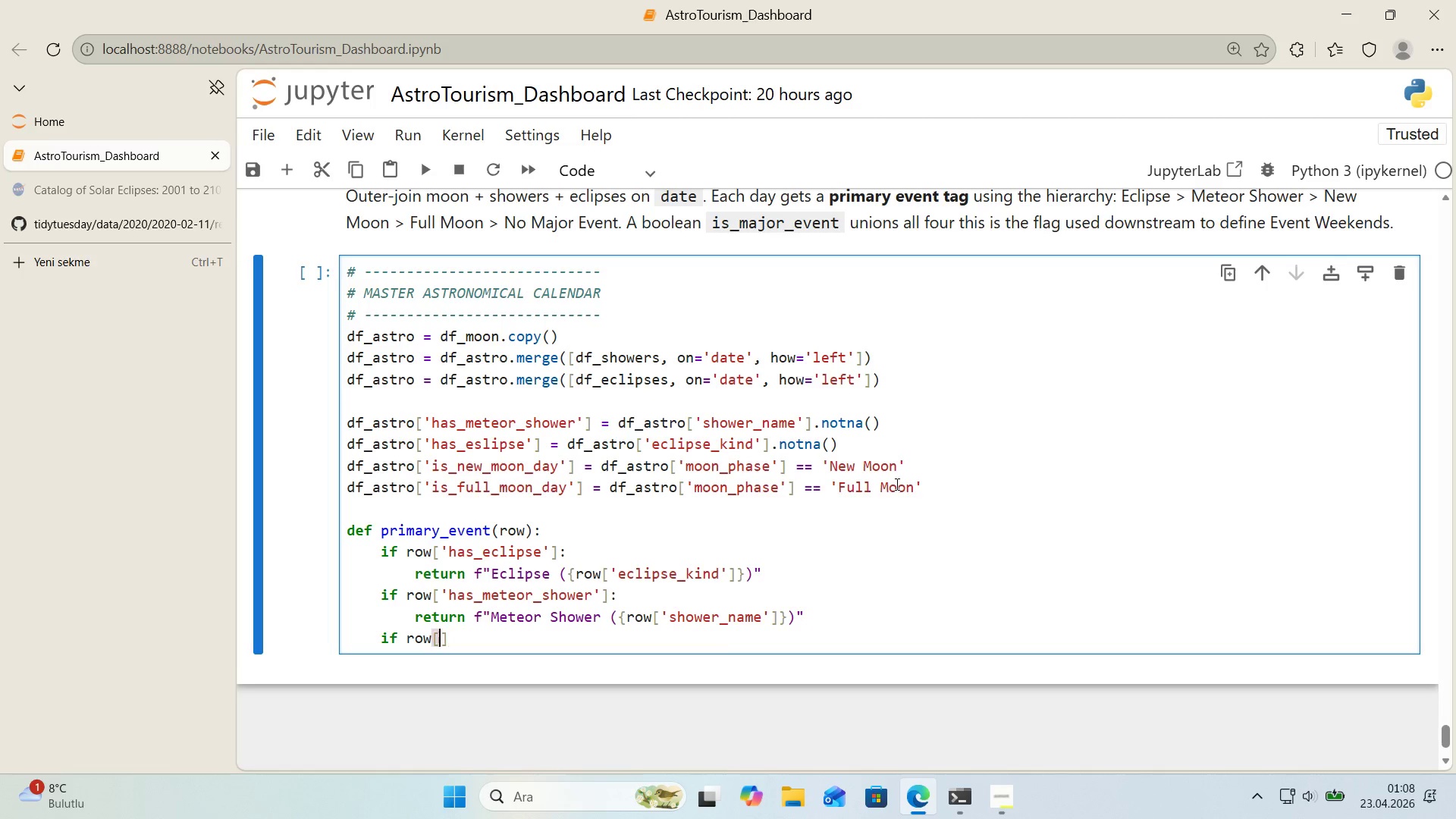 
key(ArrowLeft)
 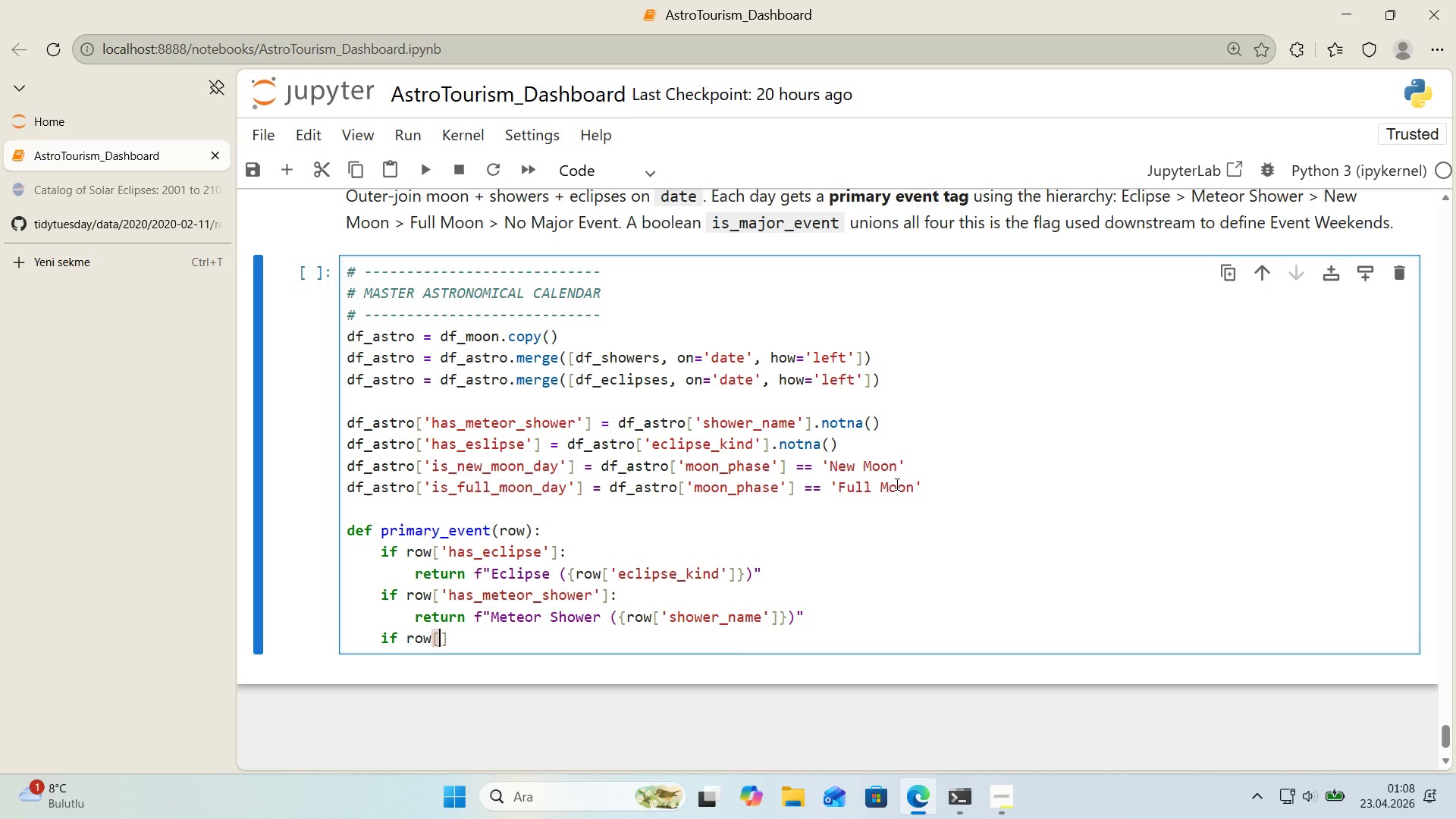 
type(@@)
 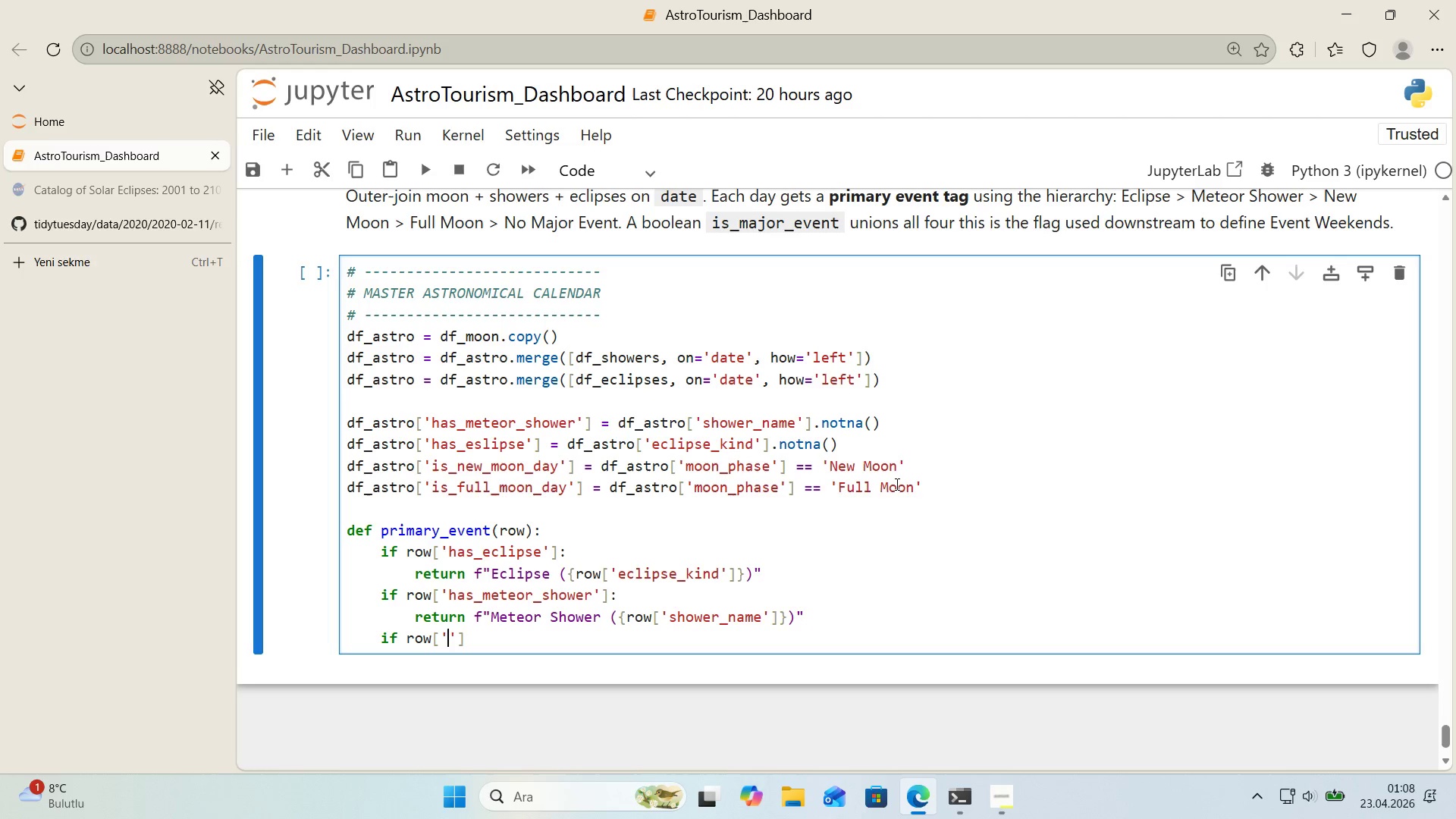 
key(ArrowLeft)
 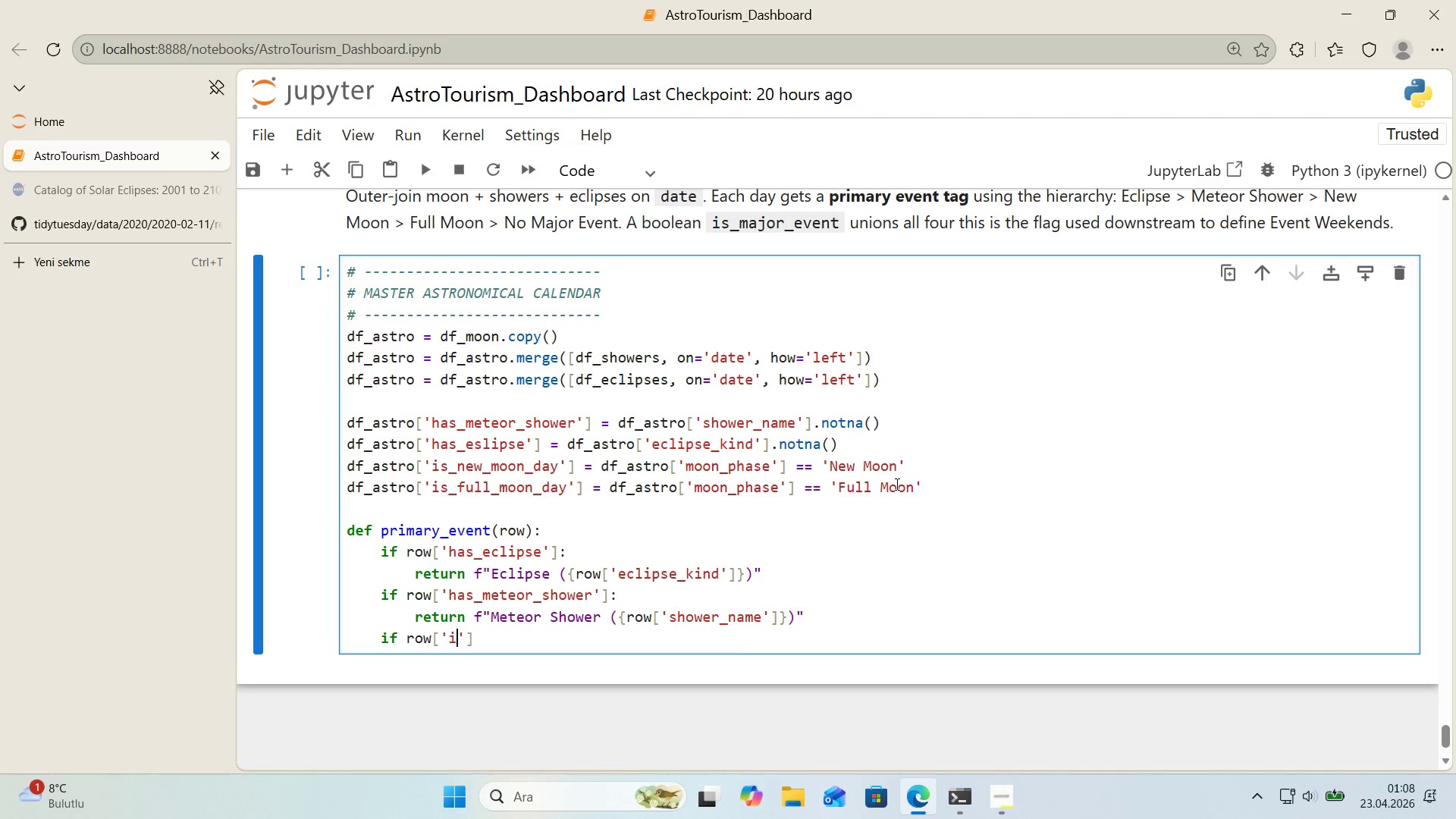 
type('s_new_moon_day)
 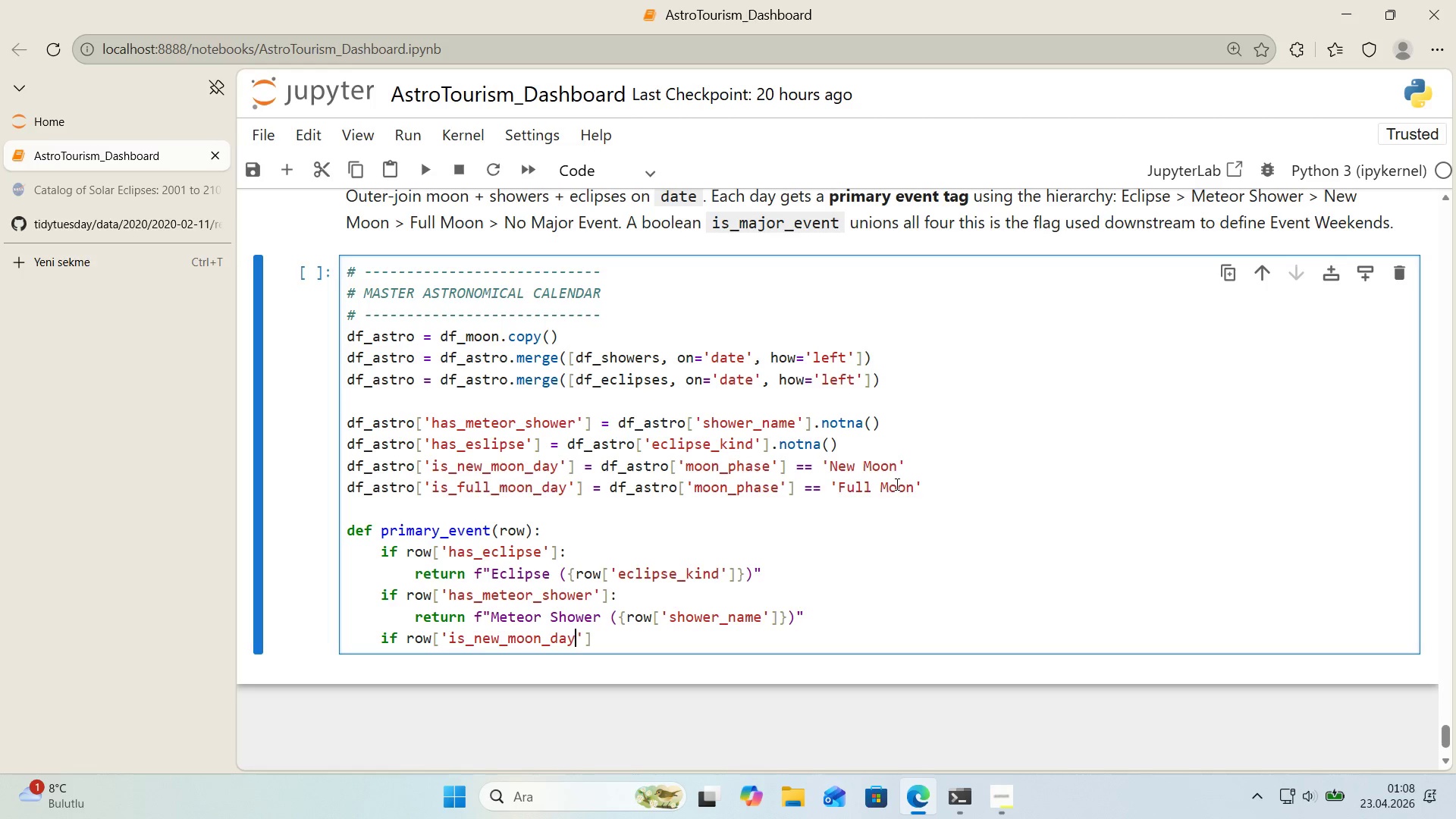 
key(ArrowRight)
 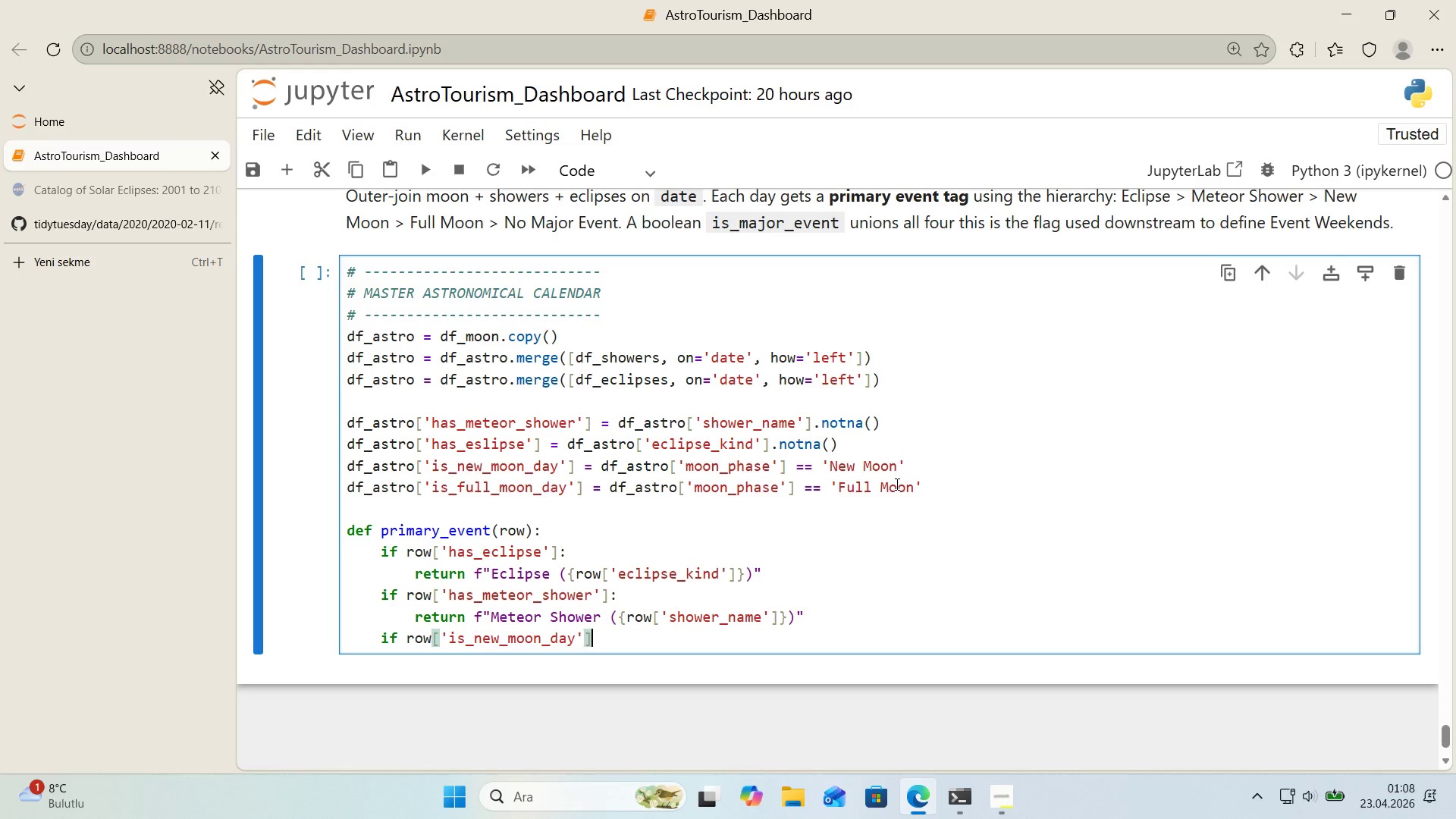 
key(ArrowRight)
 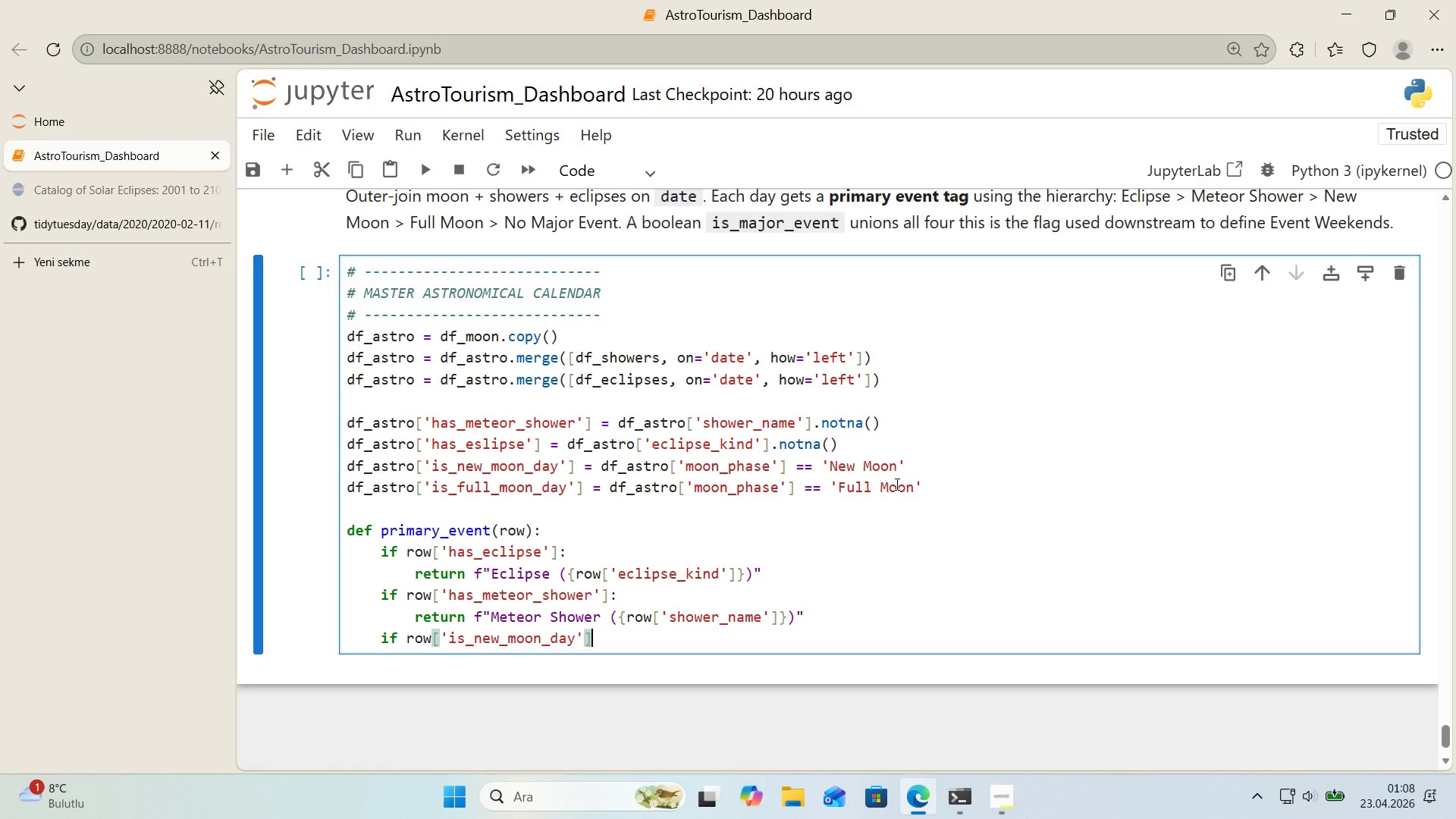 
key(Shift+Period)
 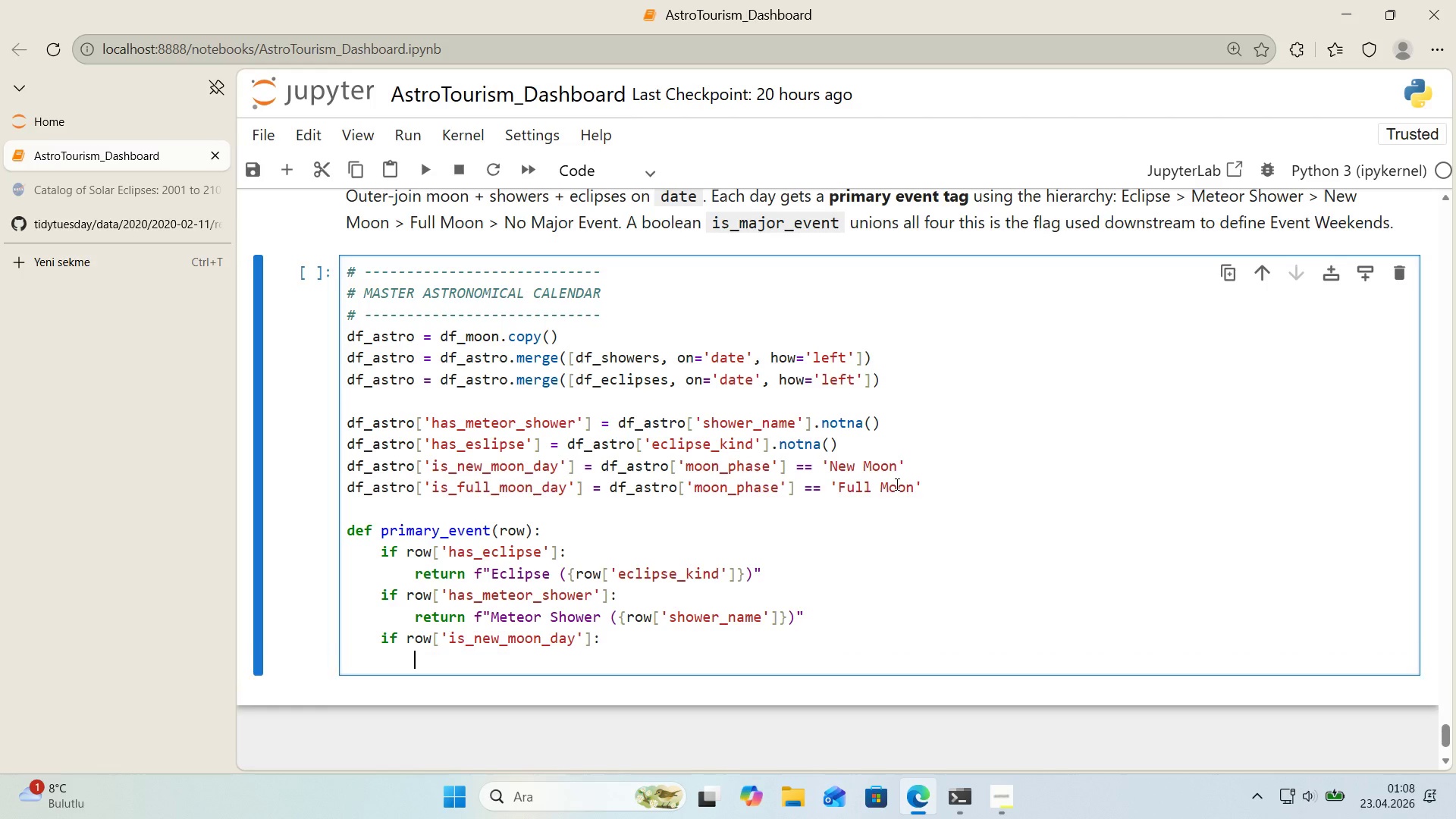 
key(Enter)
 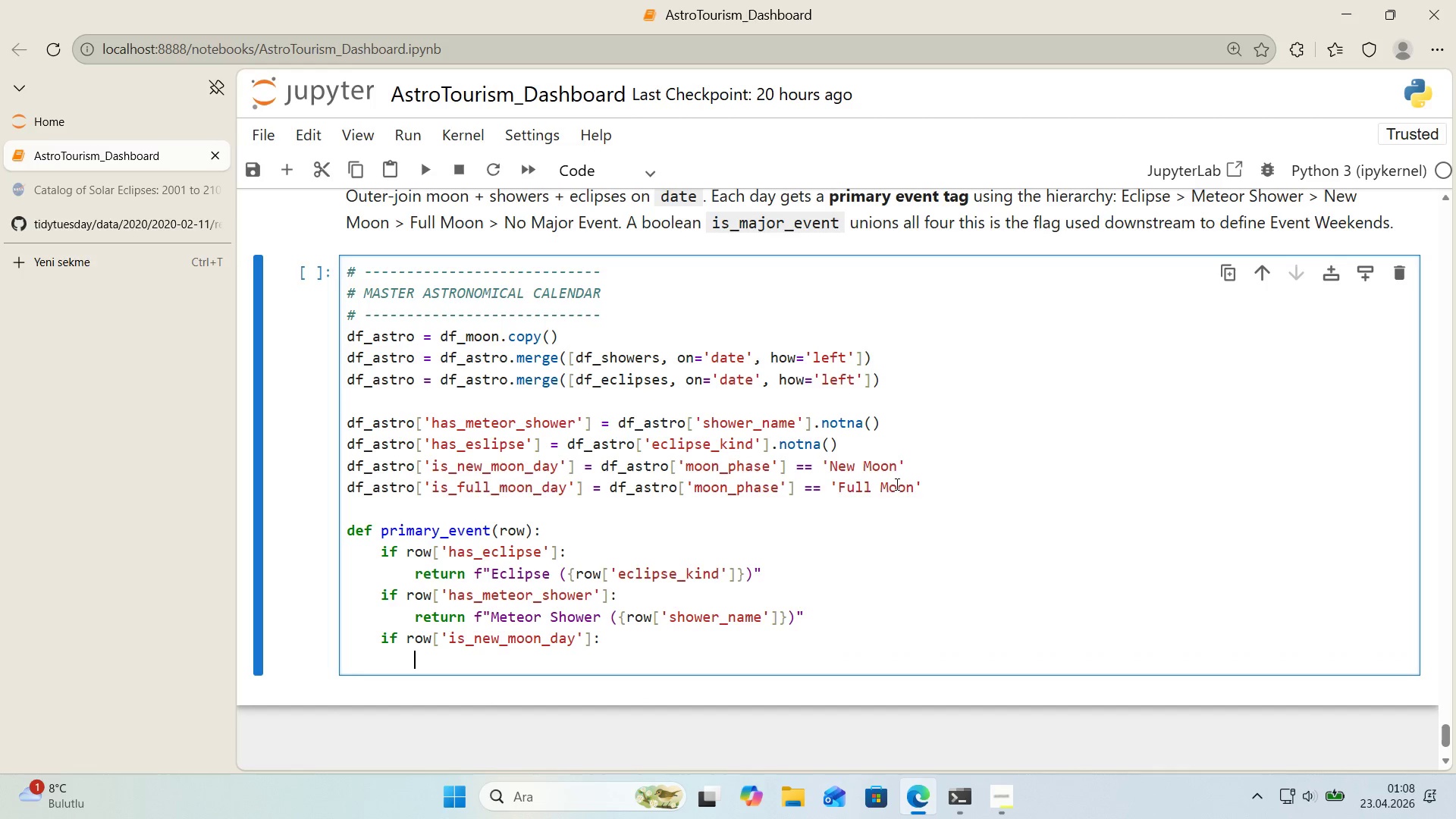 
type(return @@)
 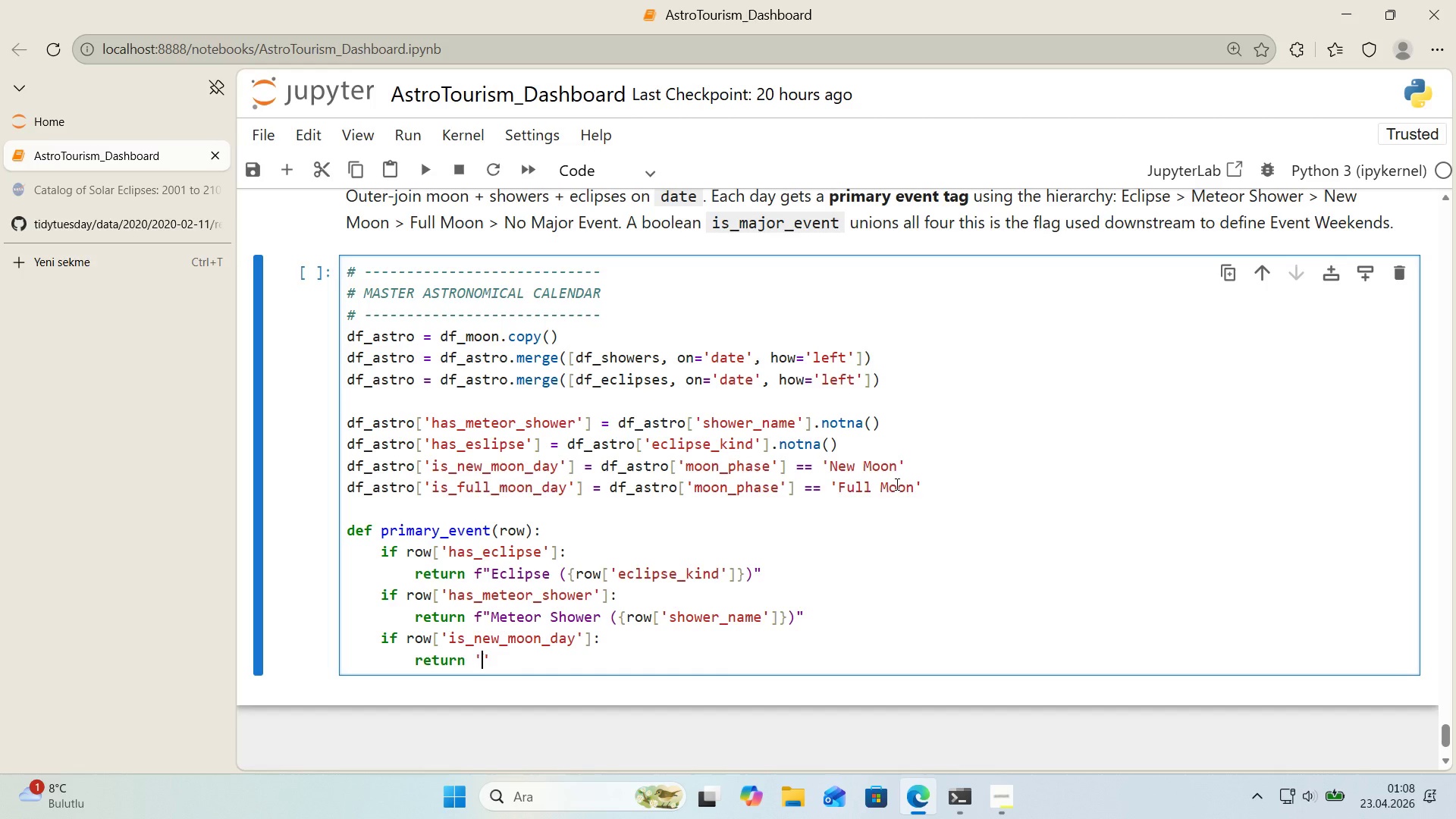 
 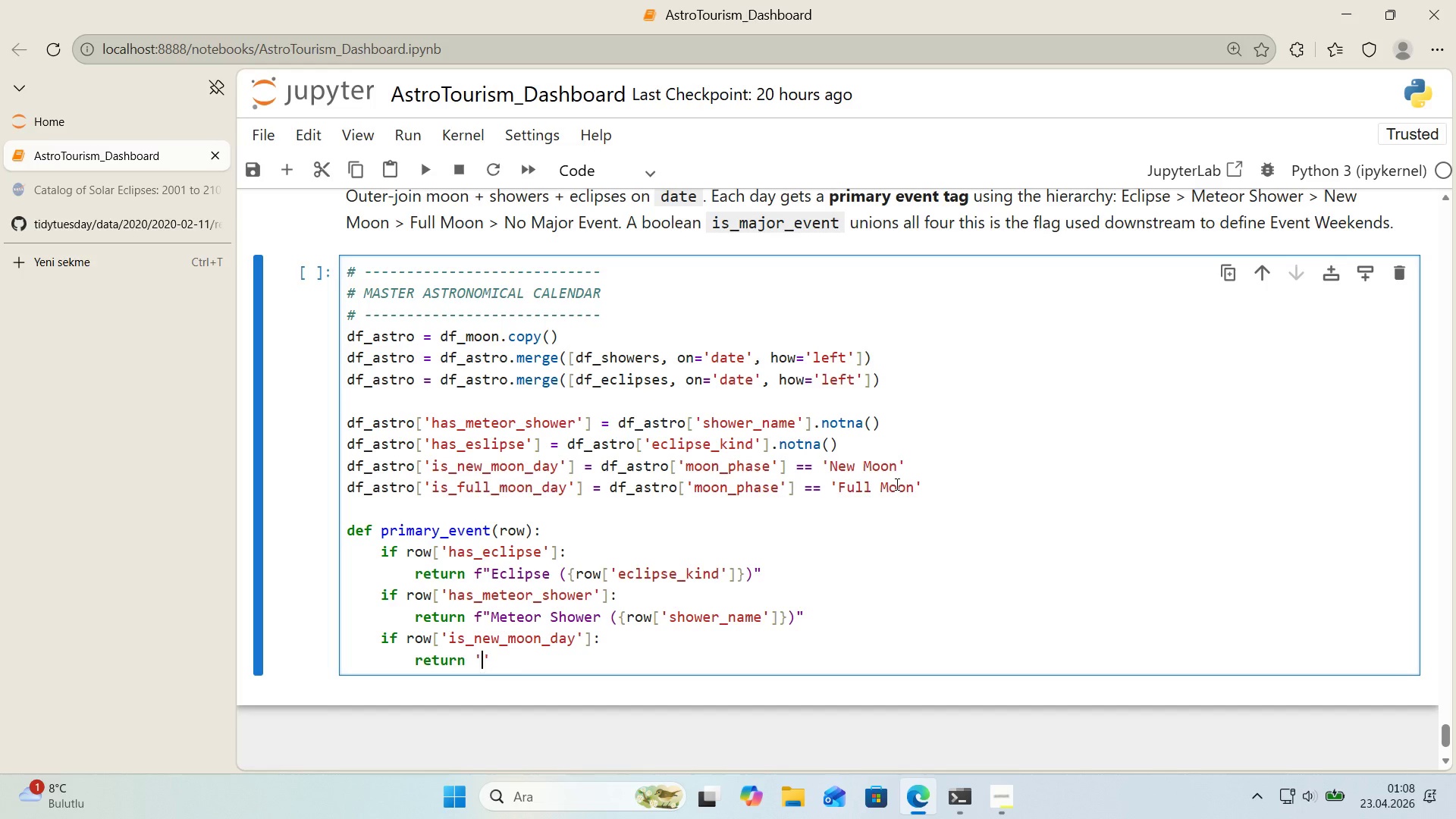 
key(ArrowLeft)
 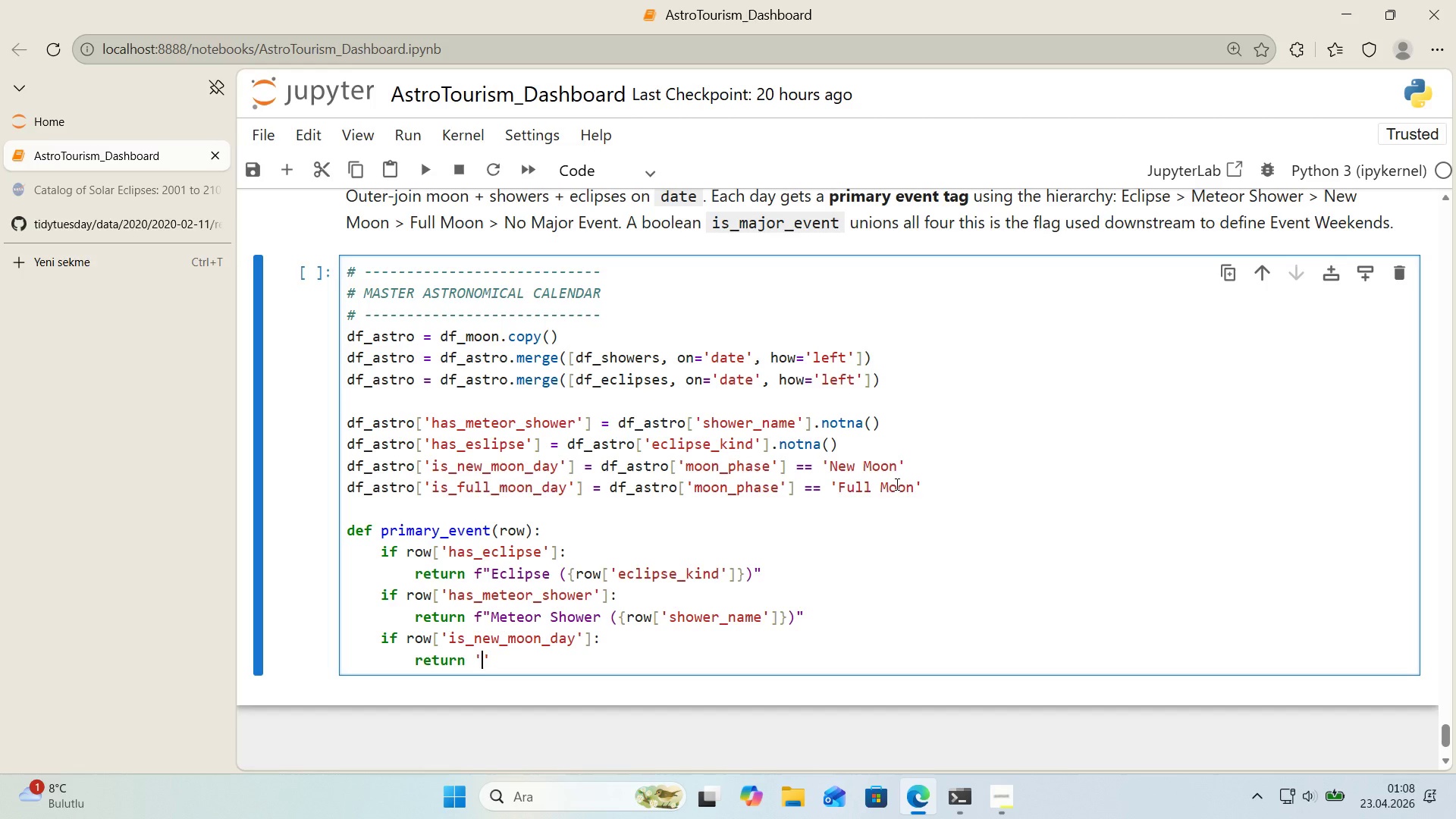 
type(Full Moon)
 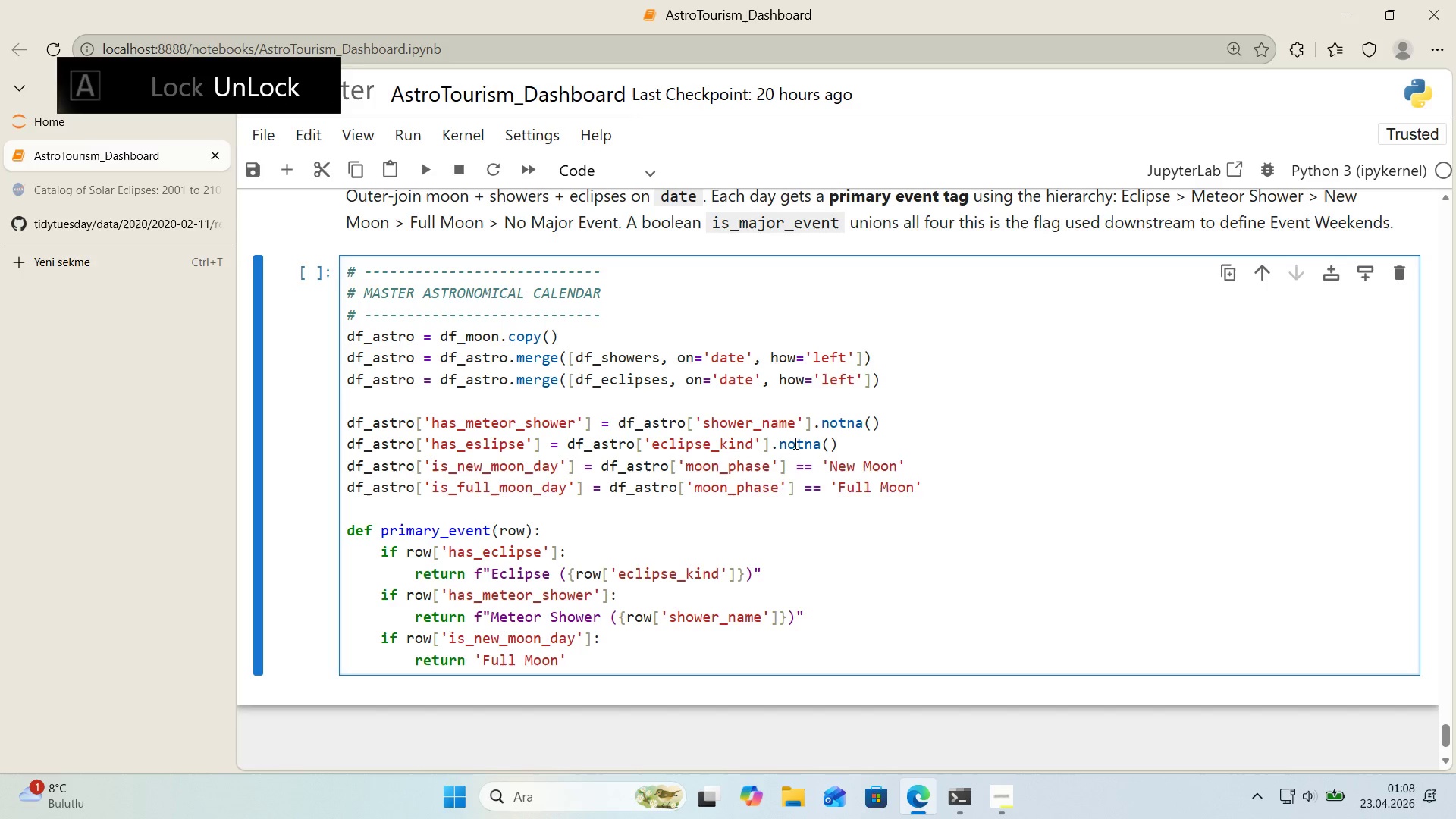 
scroll: coordinate [702, 471], scroll_direction: down, amount: 1.0
 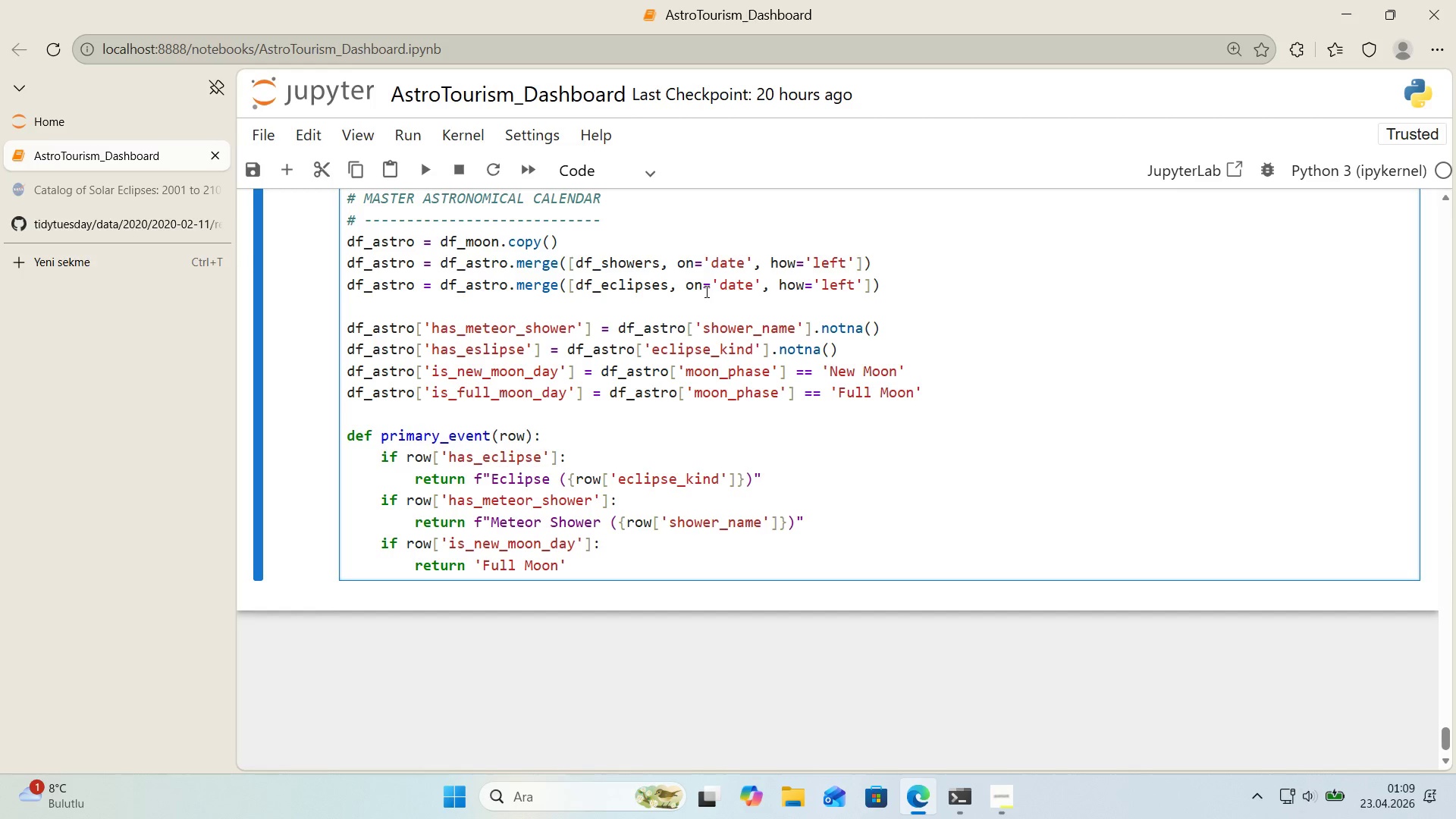 
wait(27.0)
 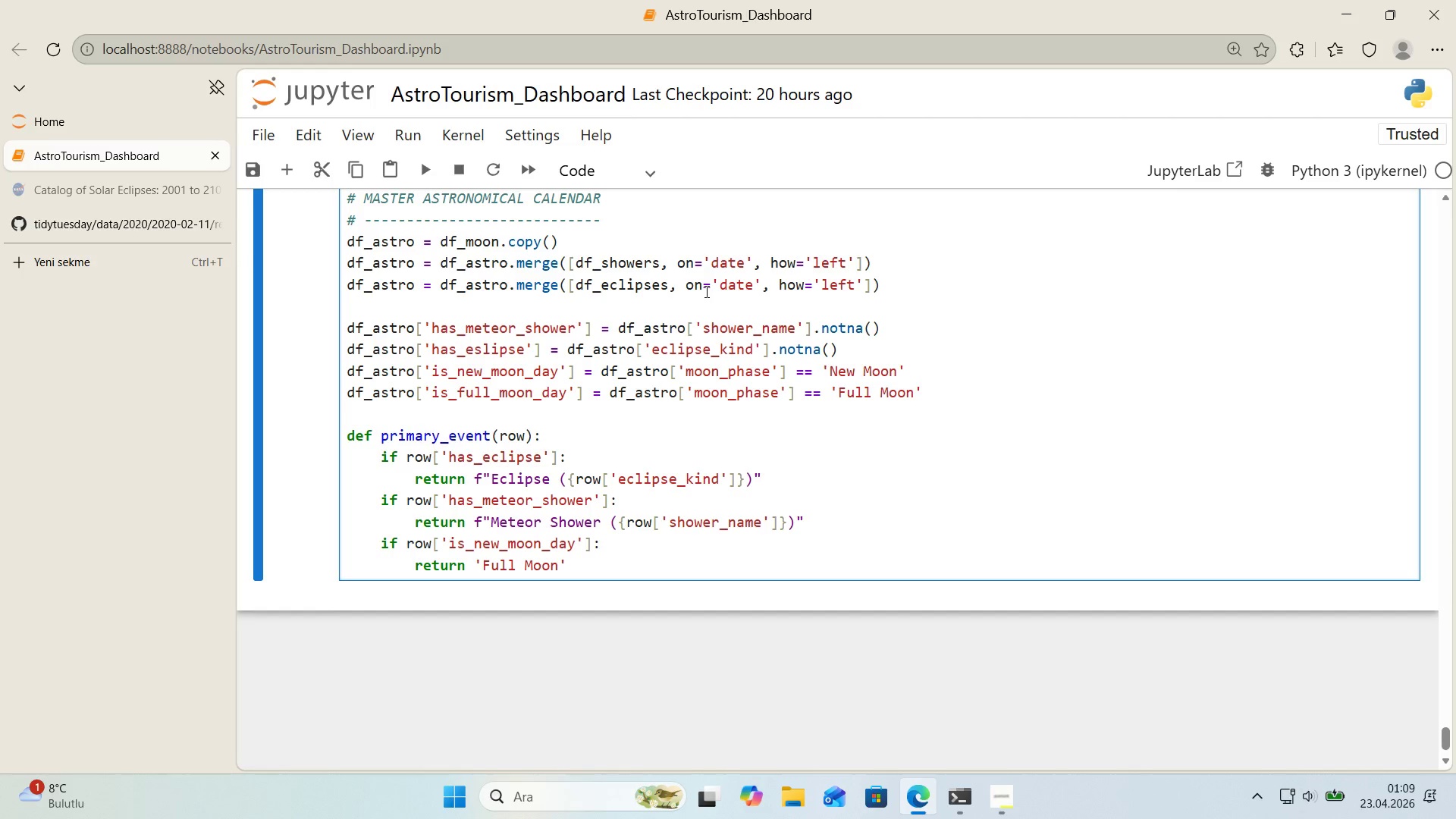 
left_click([877, 287])
 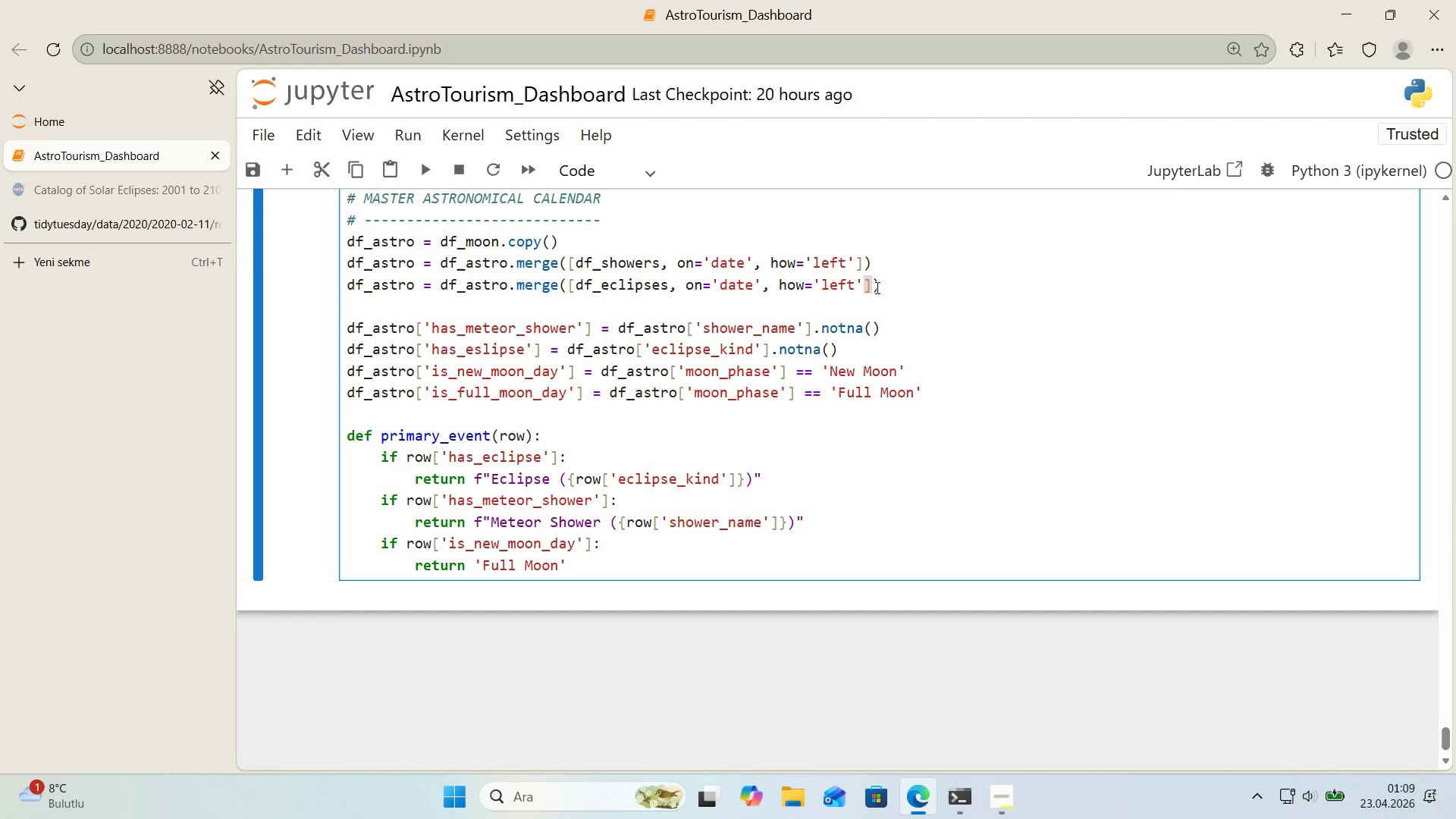 
wait(5.42)
 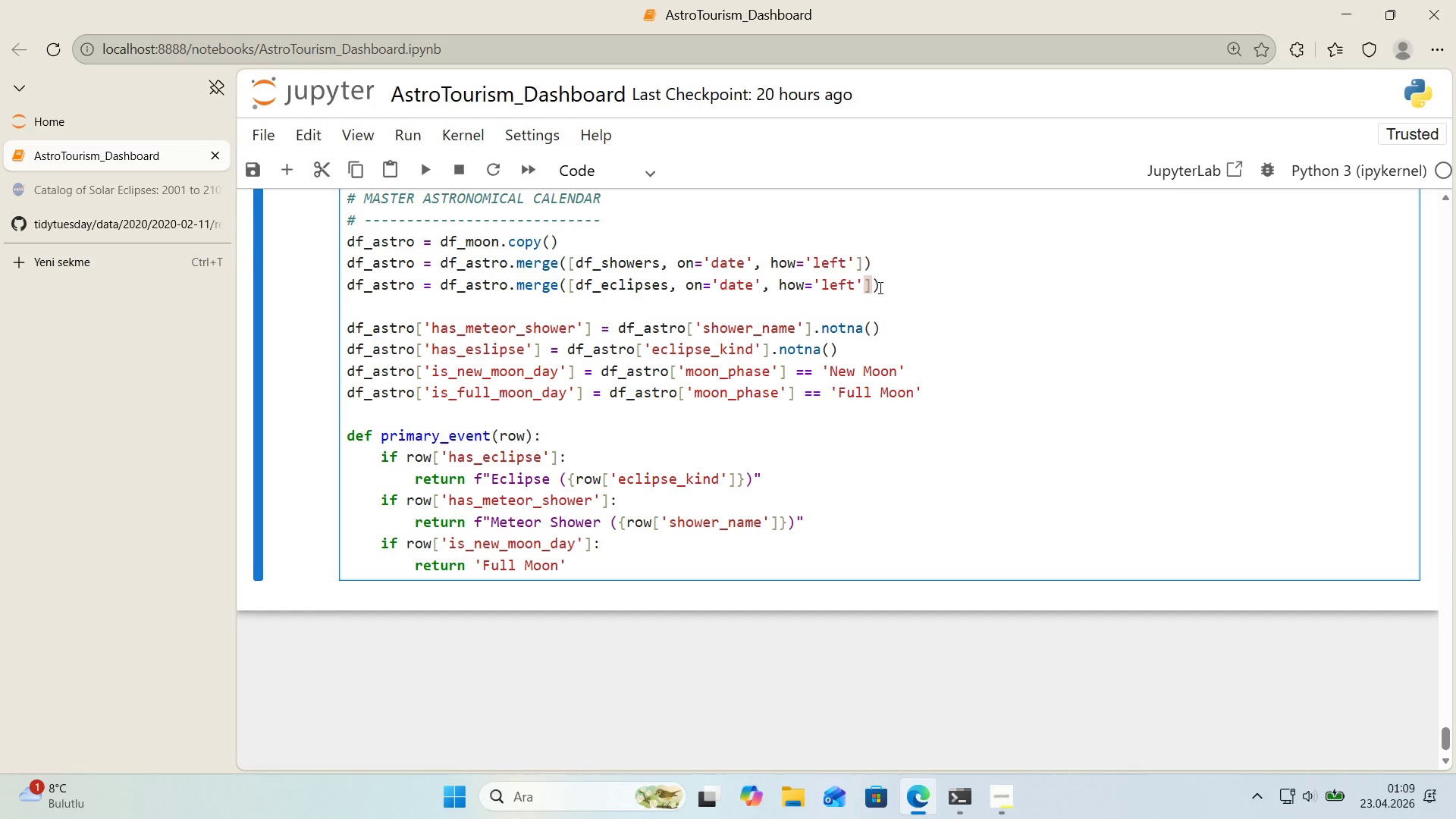 
key(Backspace)
 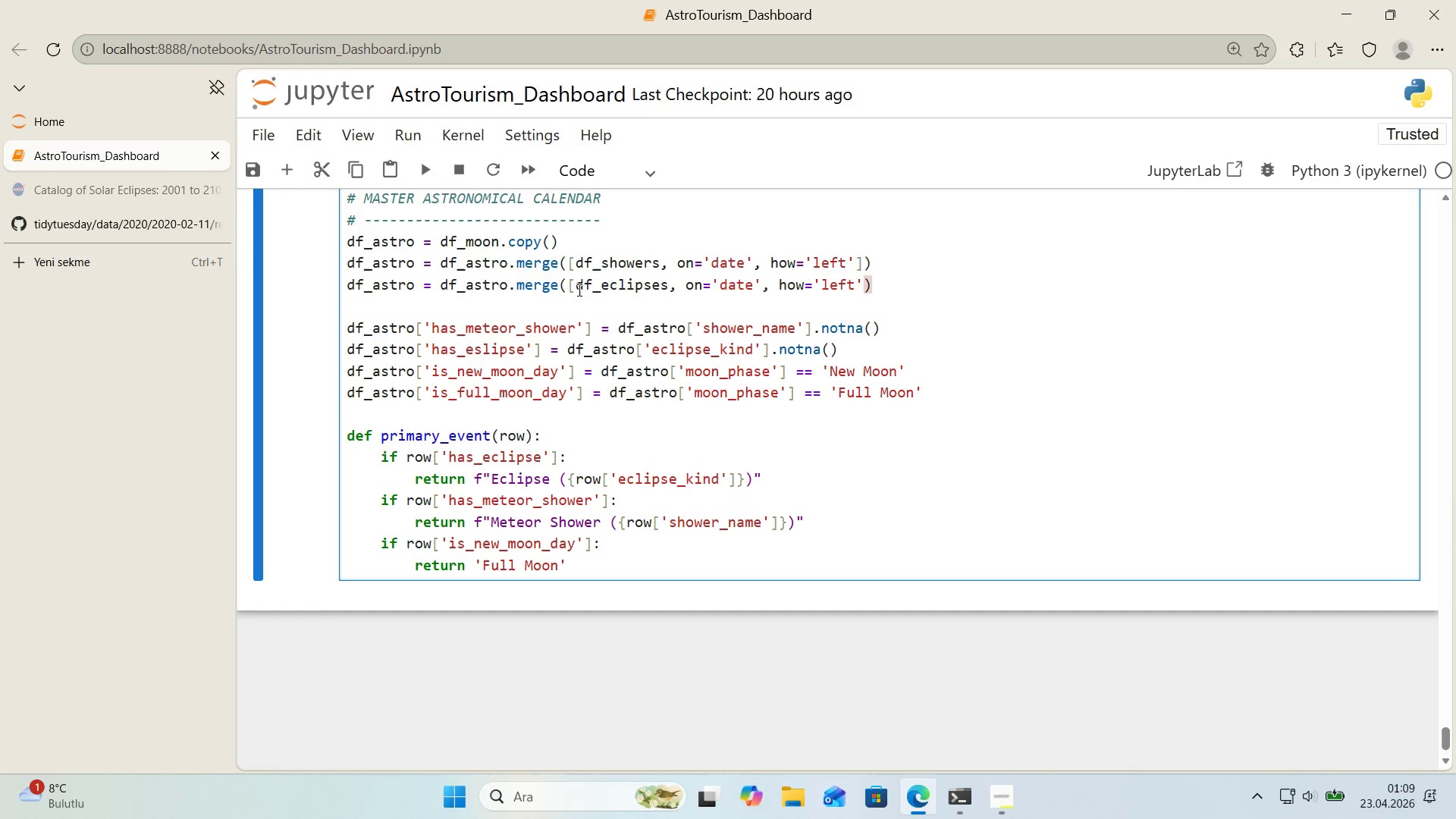 
left_click([578, 290])
 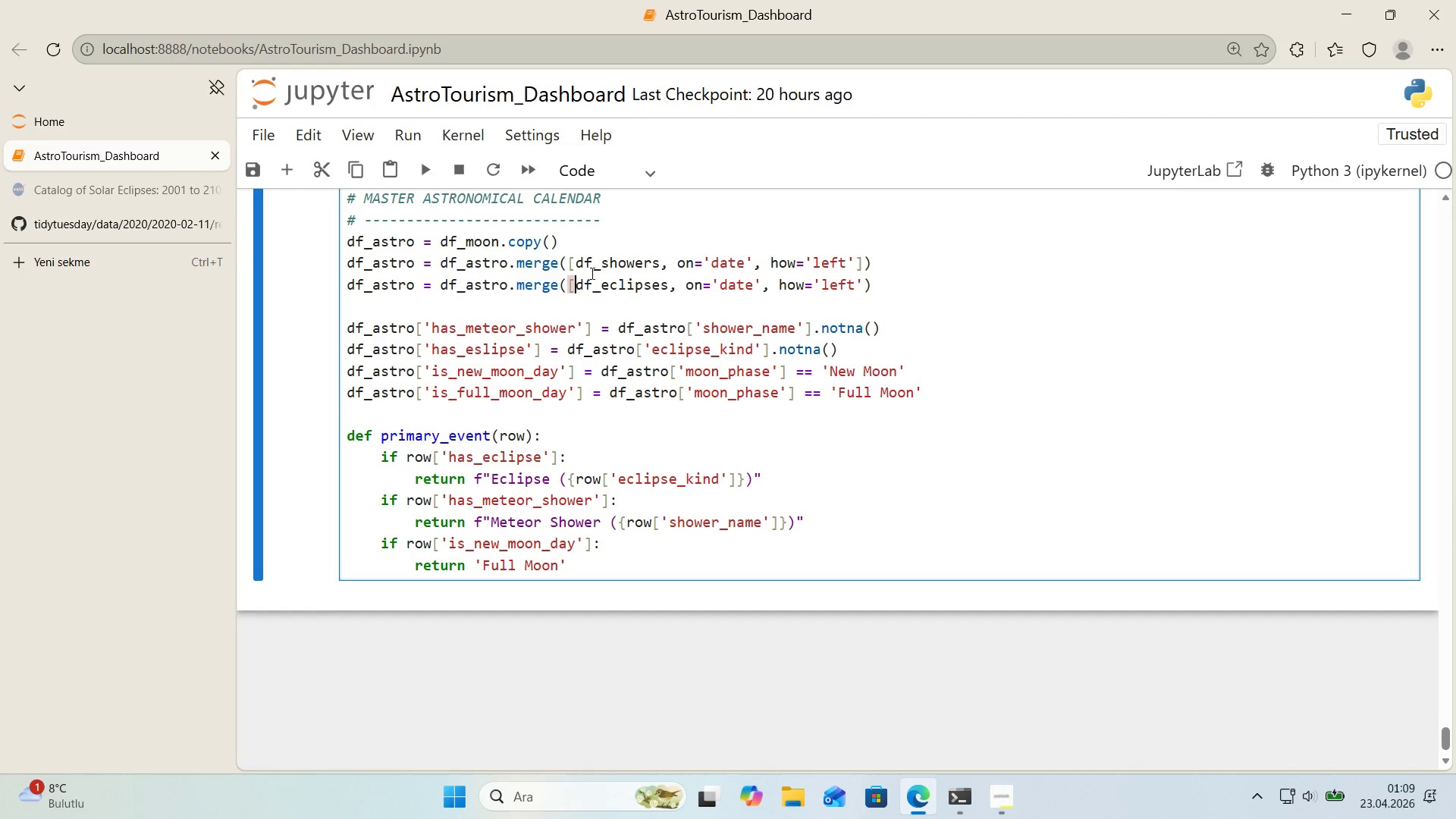 
key(Backspace)
 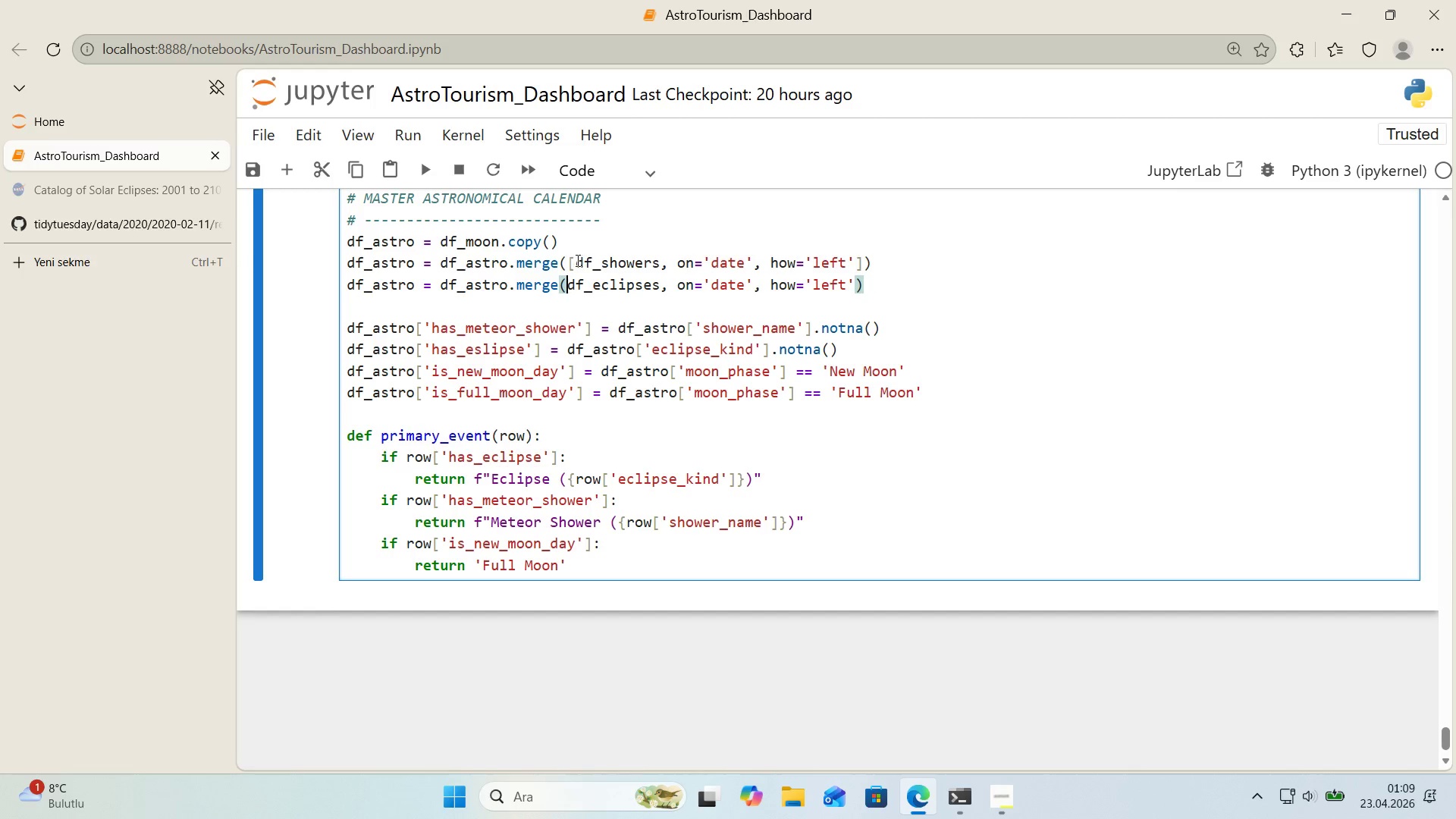 
left_click([573, 262])
 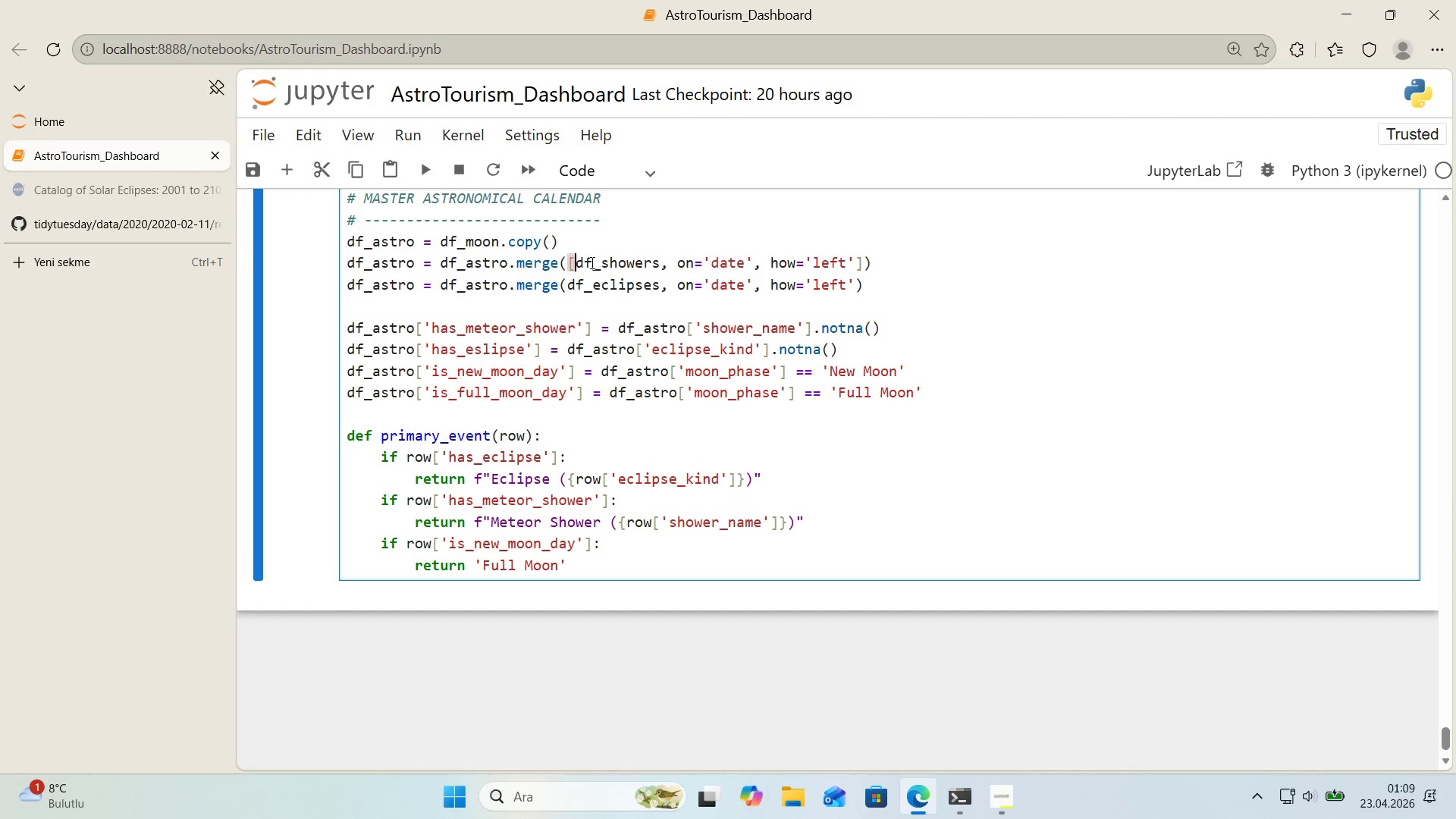 
key(Backspace)
 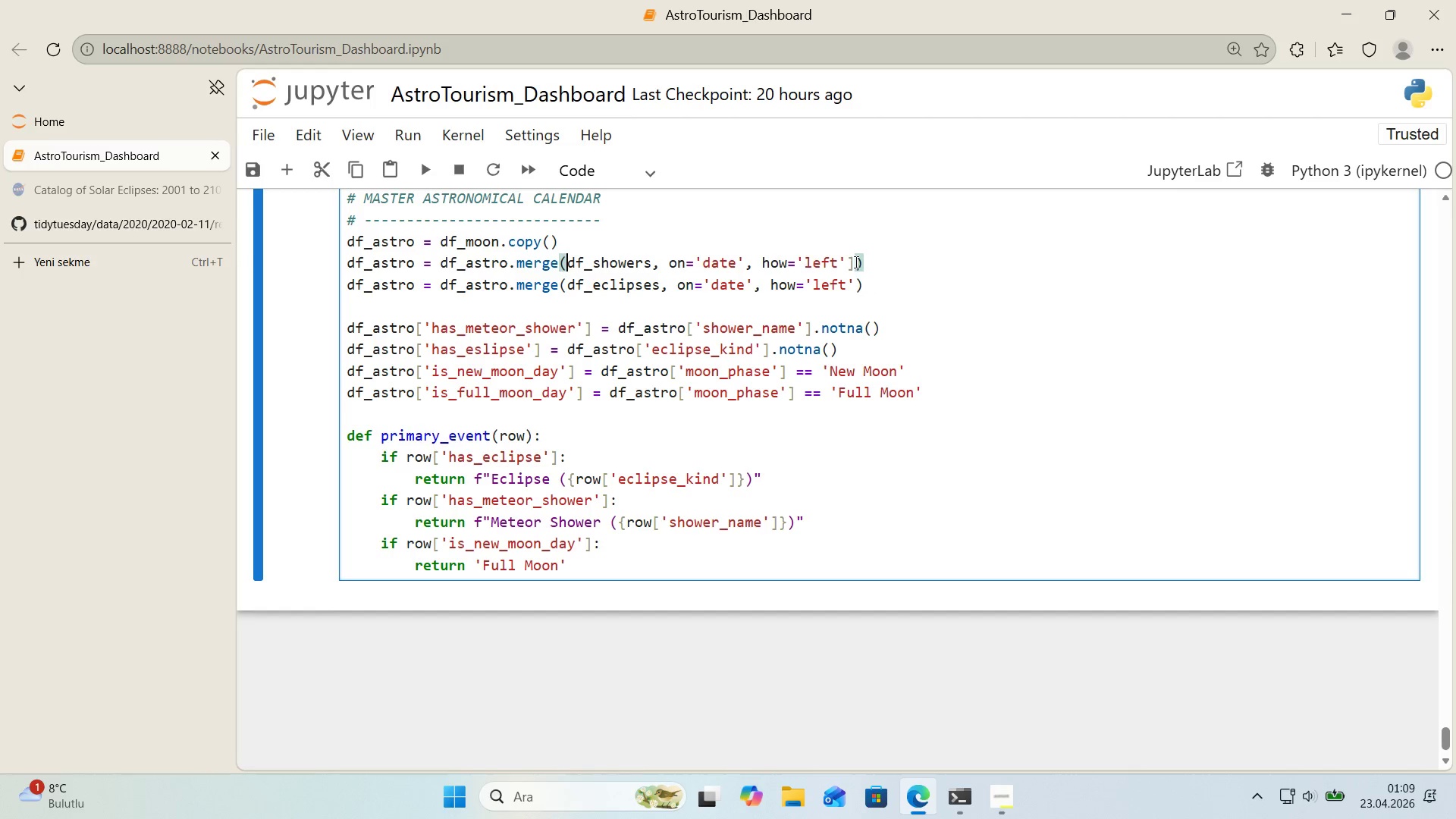 
key(Backspace)
 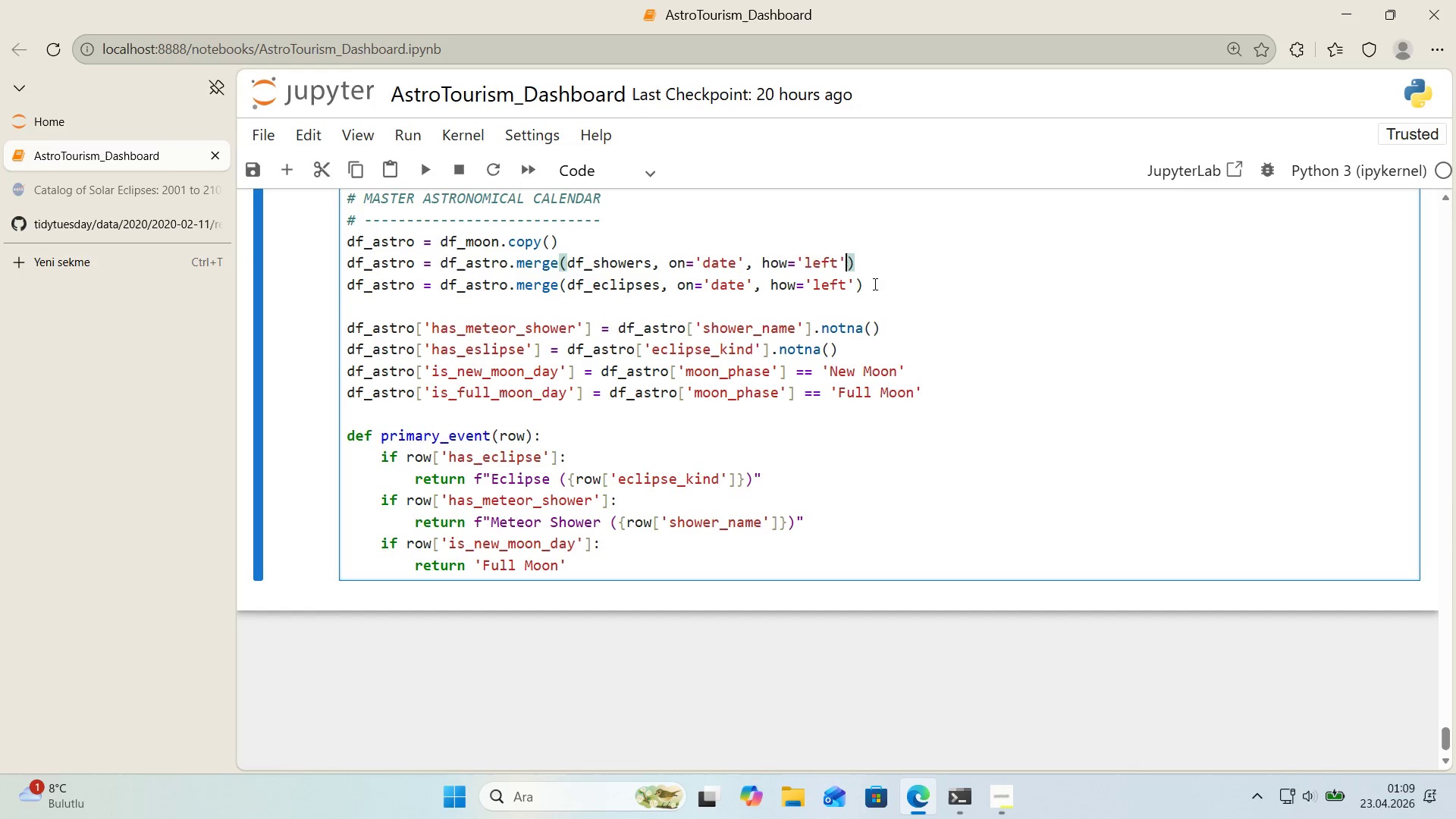 
left_click([880, 287])
 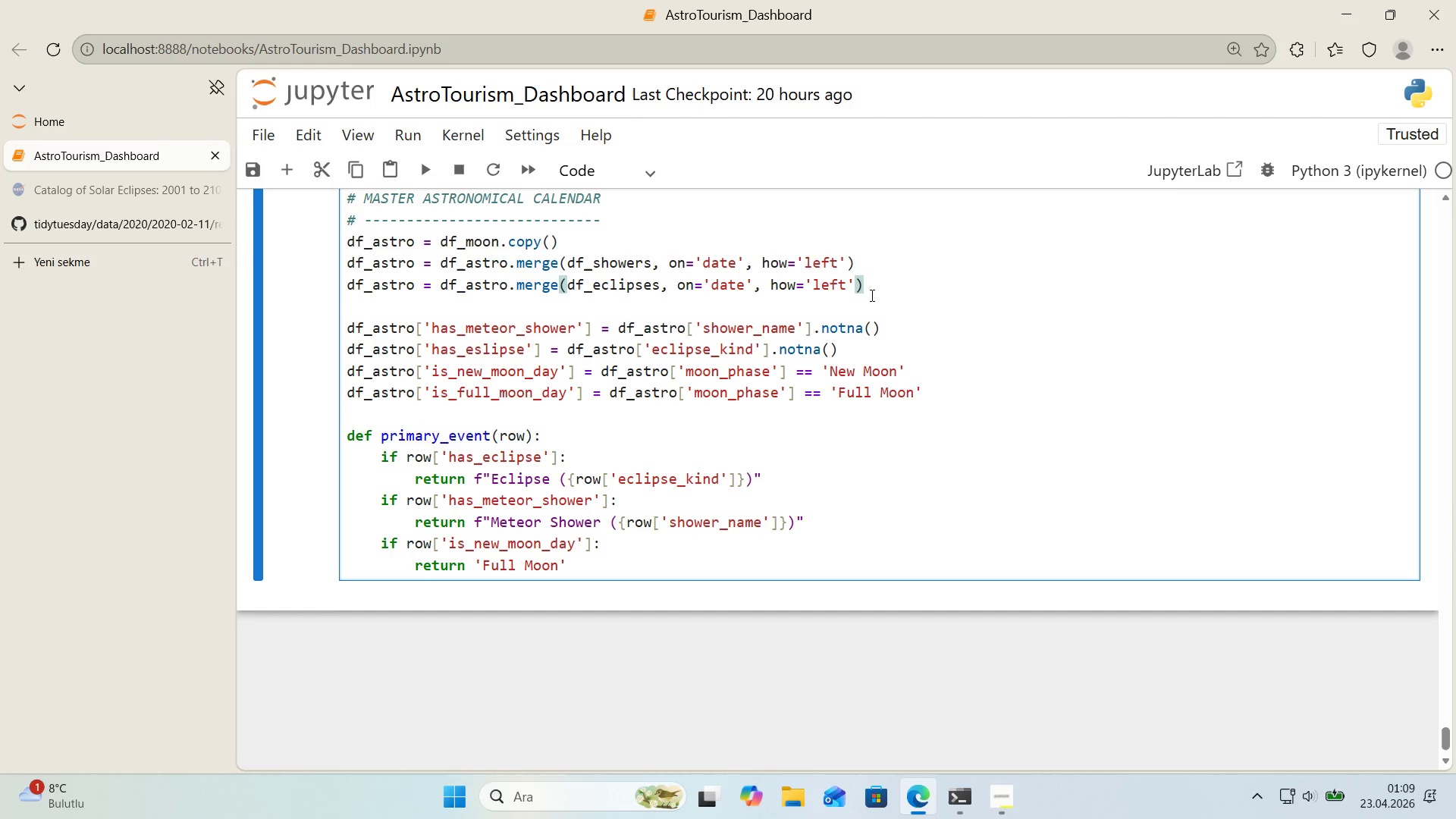 
wait(6.25)
 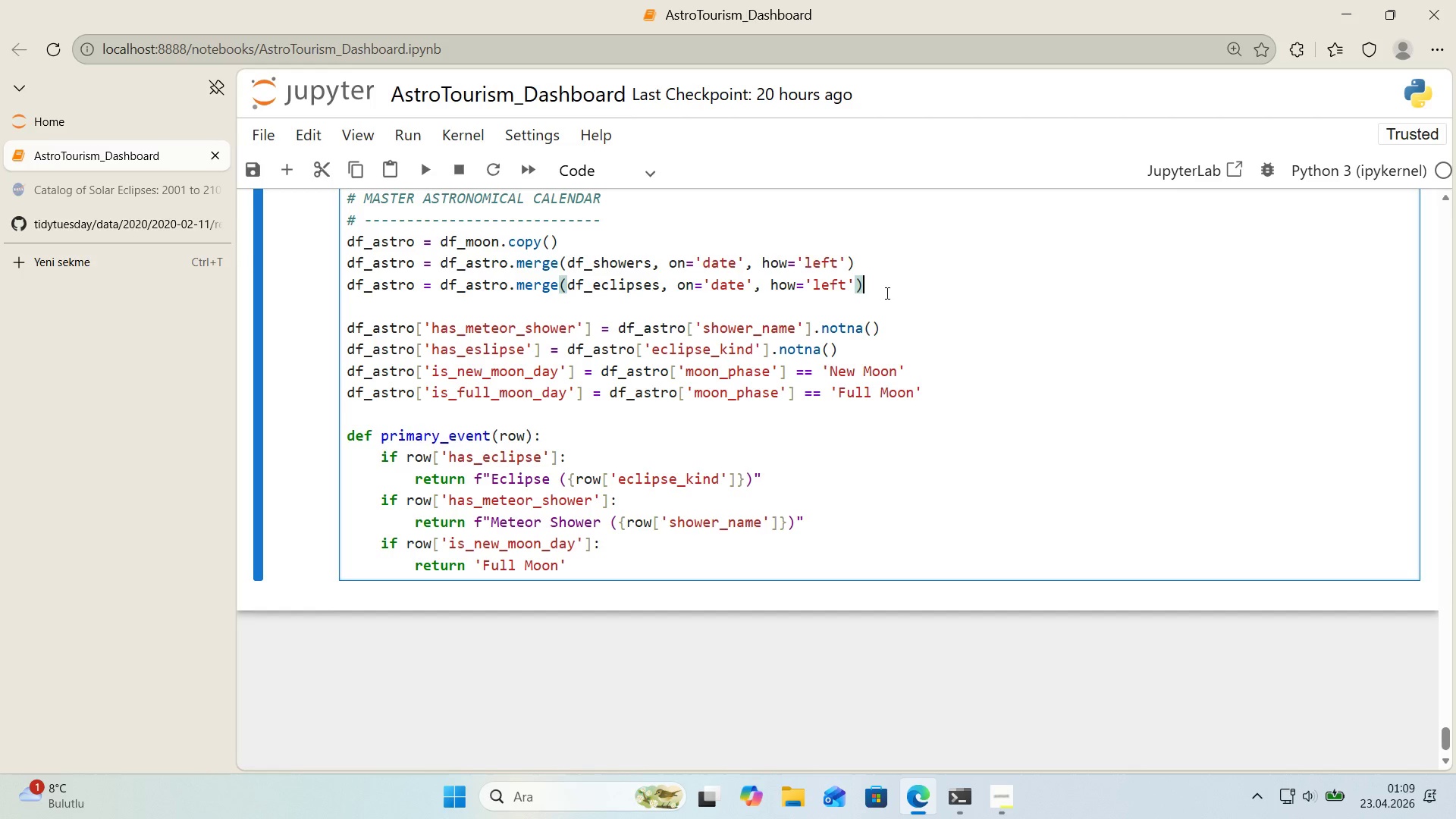 
left_click_drag(start_coordinate=[479, 353], to_coordinate=[475, 353])
 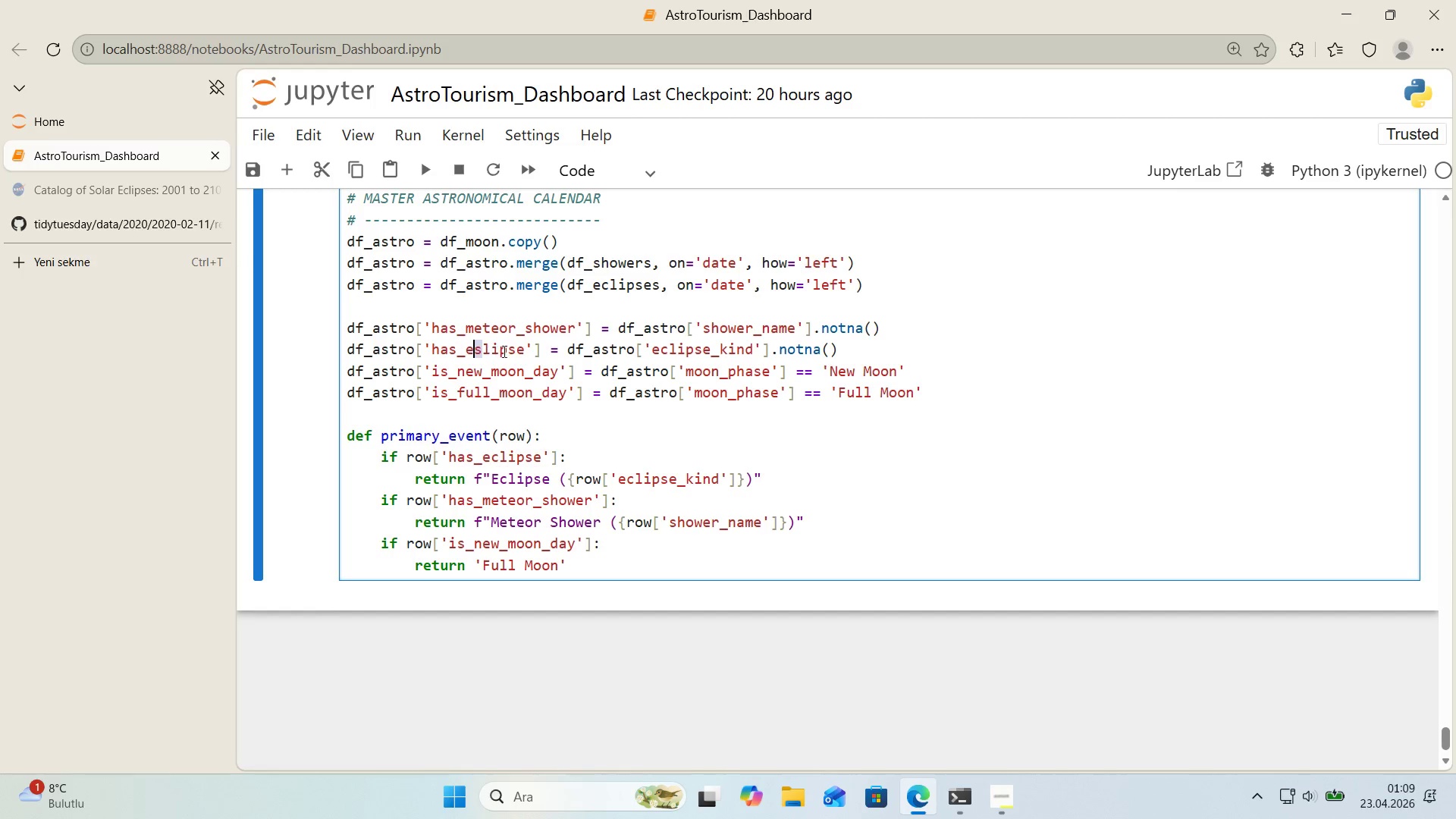 
key(C)
 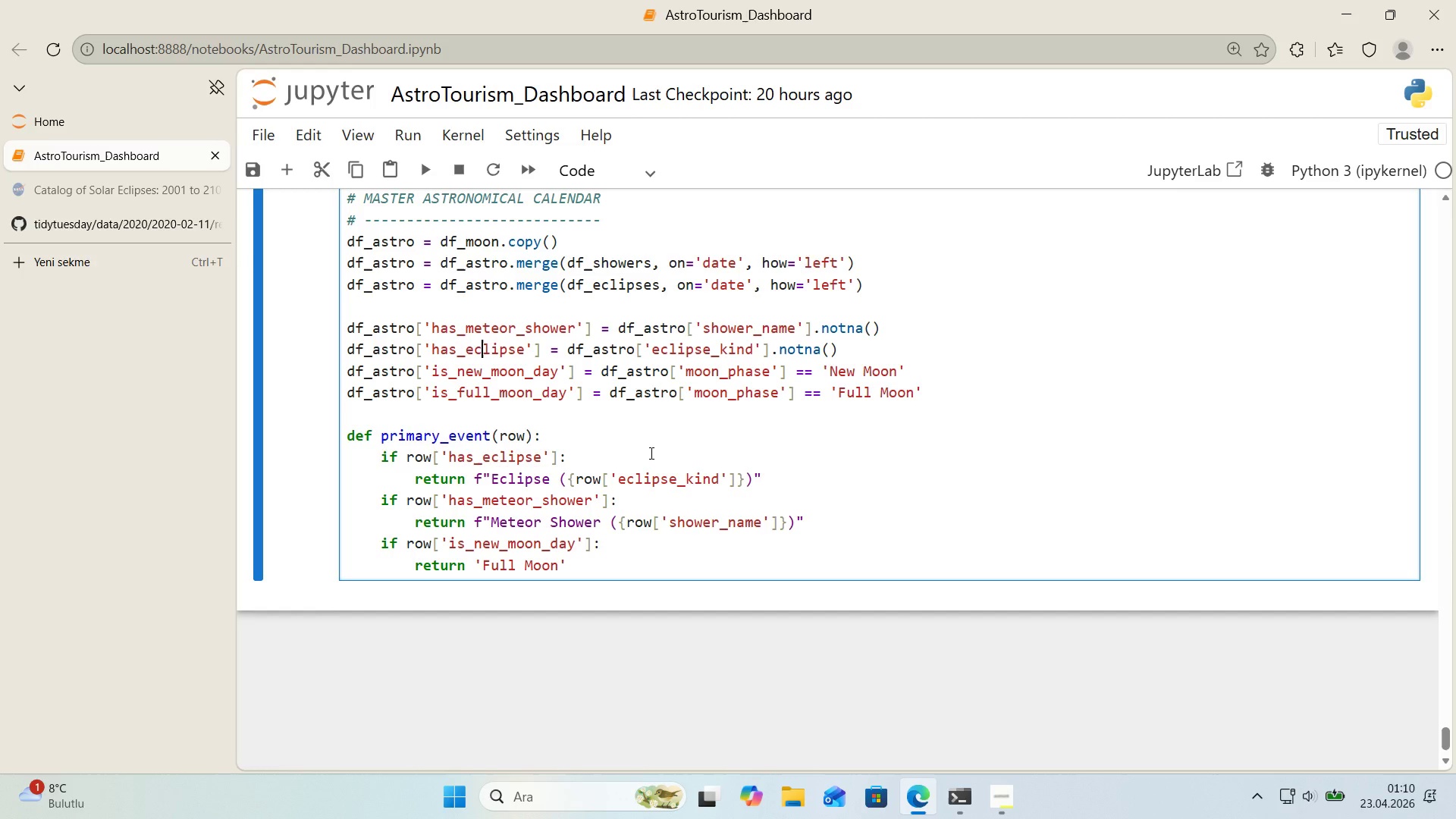 
wait(47.56)
 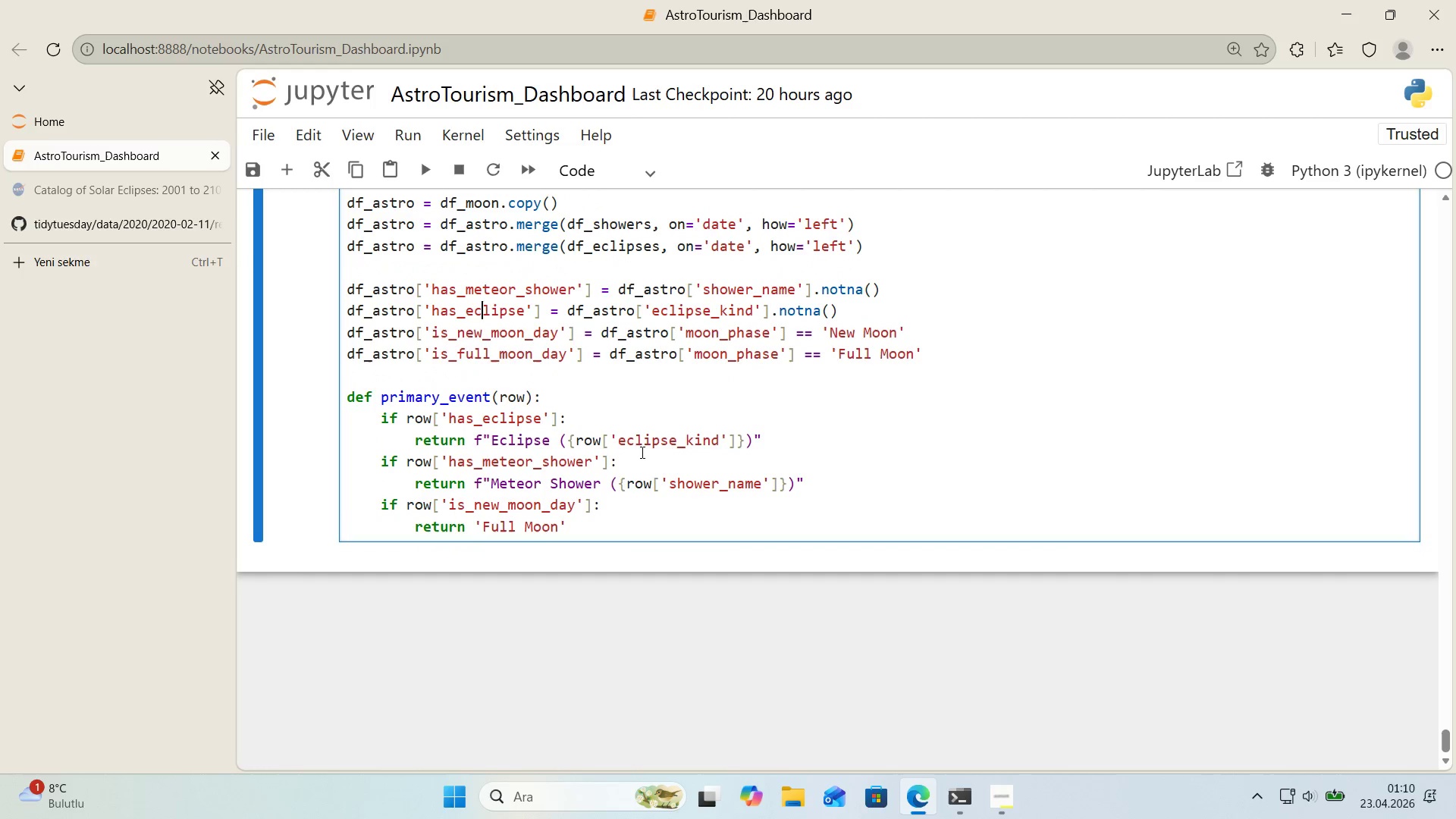 
left_click([641, 452])
 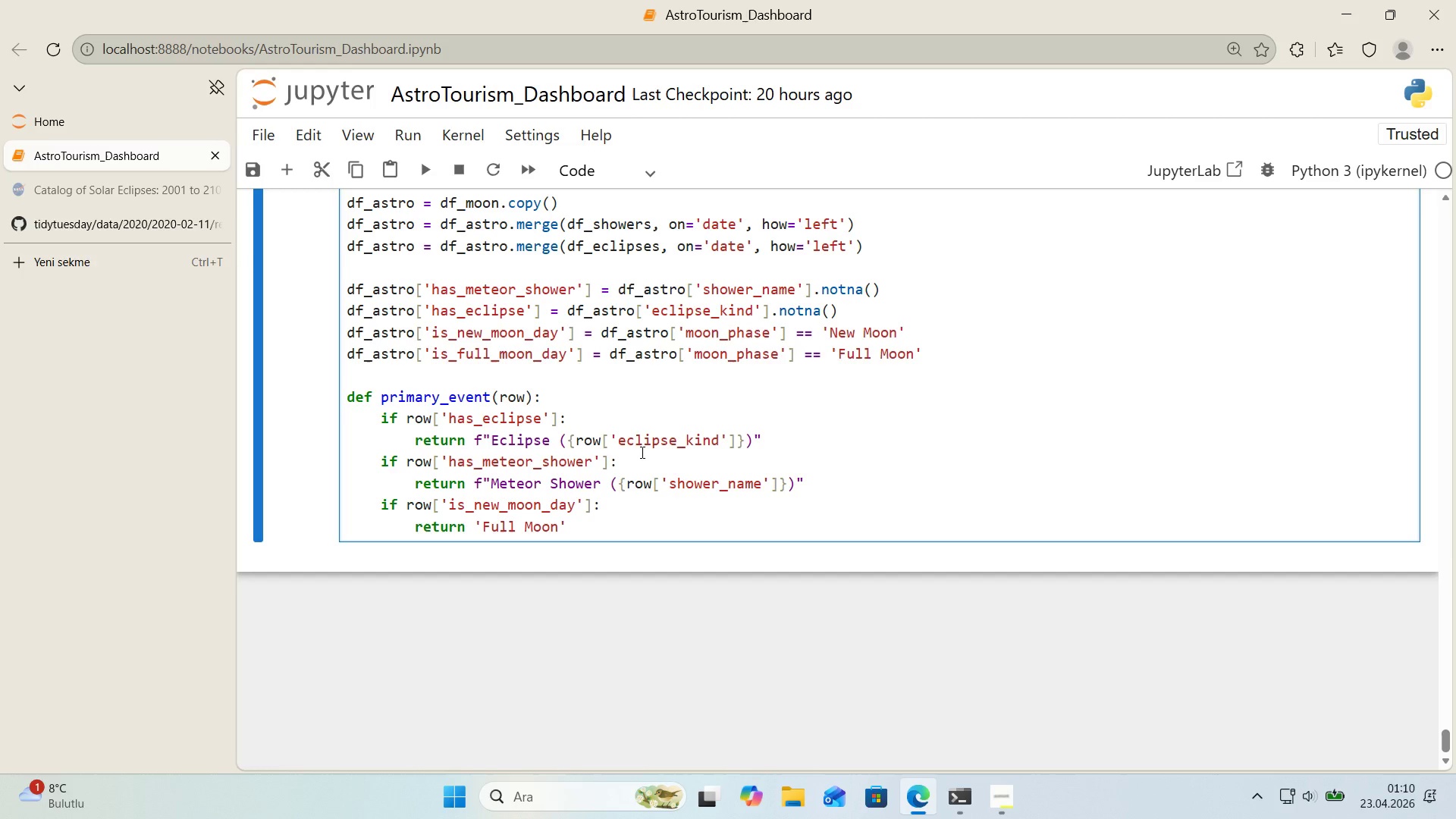 
scroll: coordinate [641, 452], scroll_direction: down, amount: 1.0
 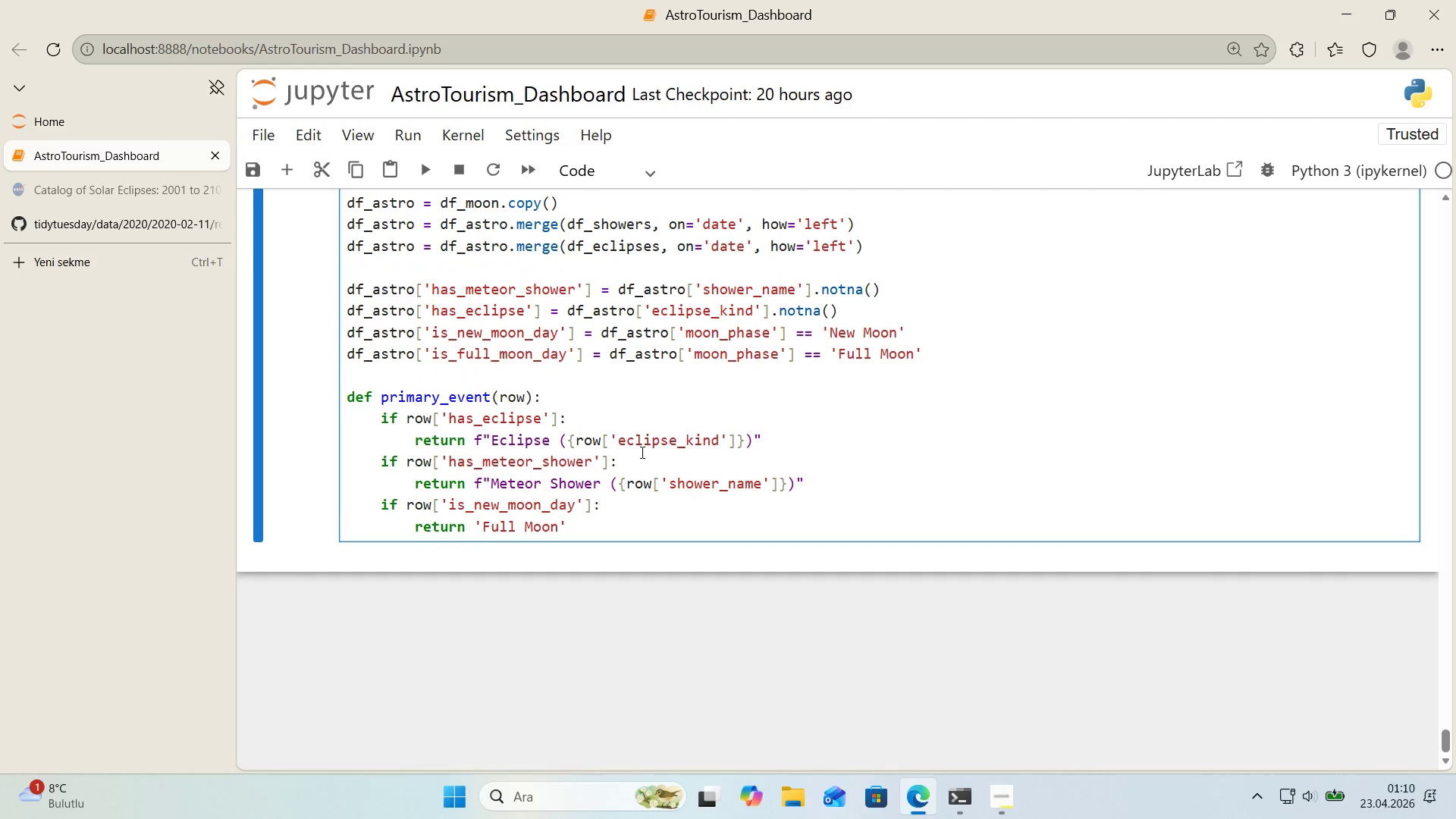 
wait(8.4)
 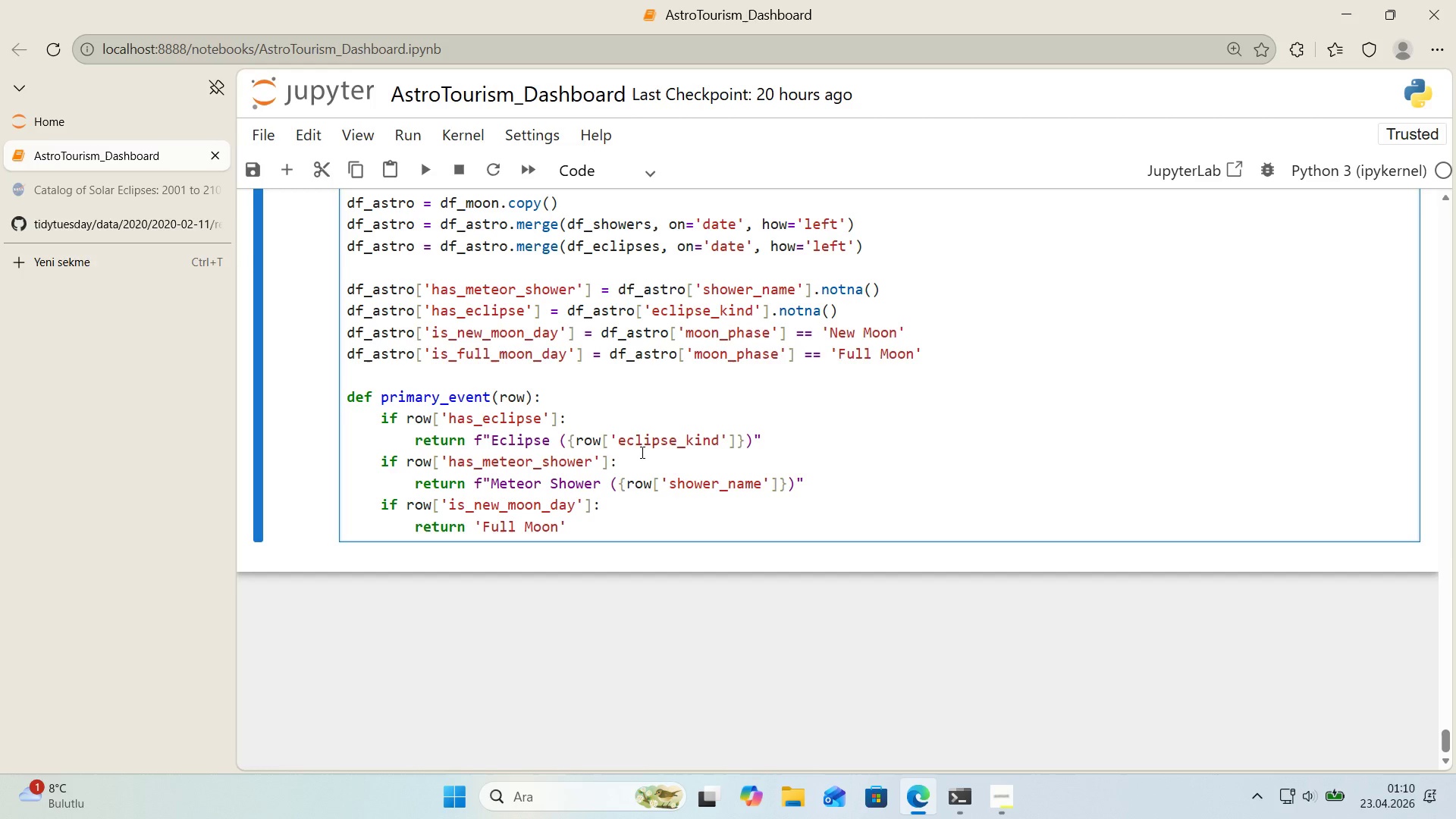 
left_click([490, 485])
 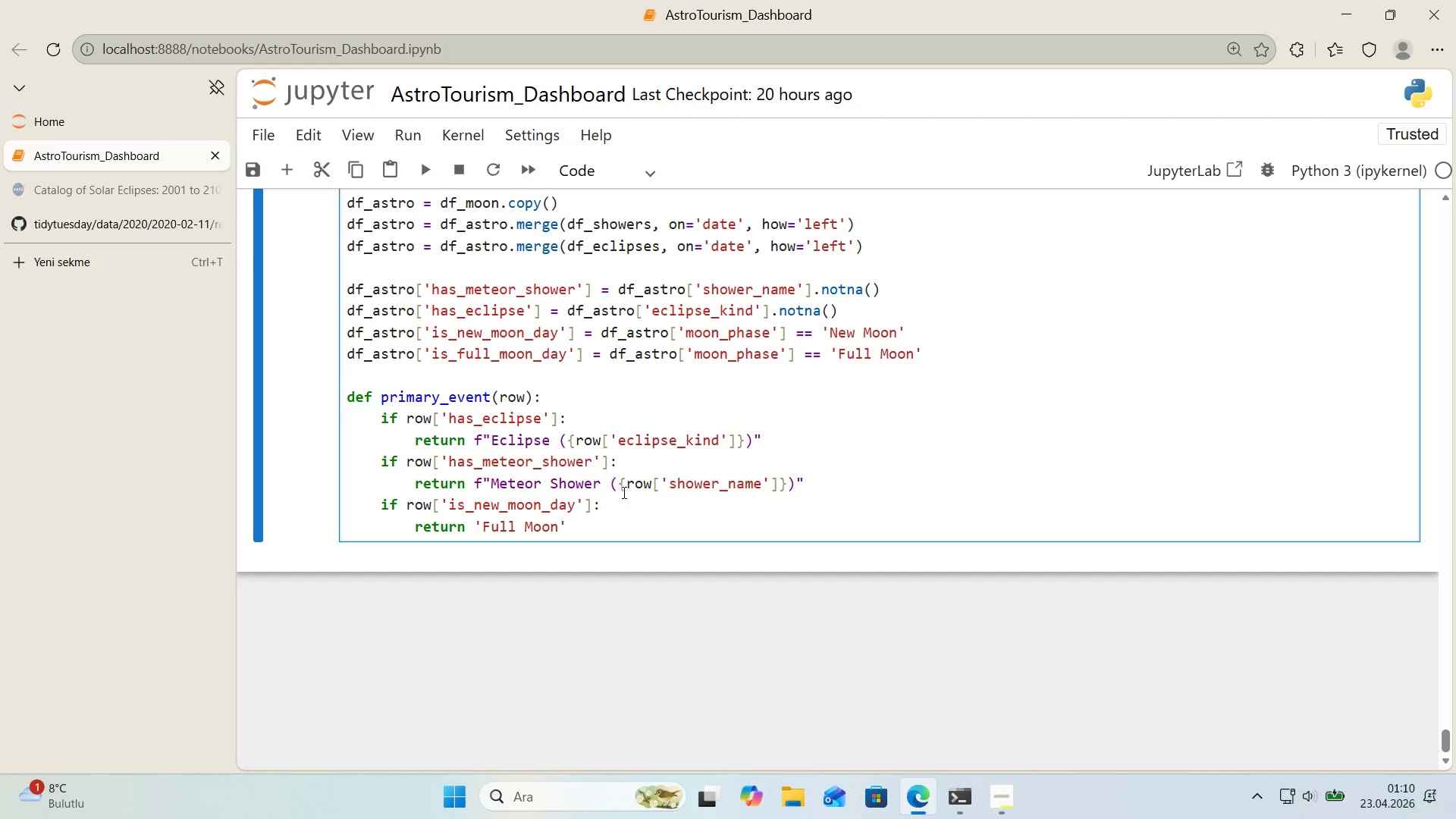 
double_click([637, 490])
 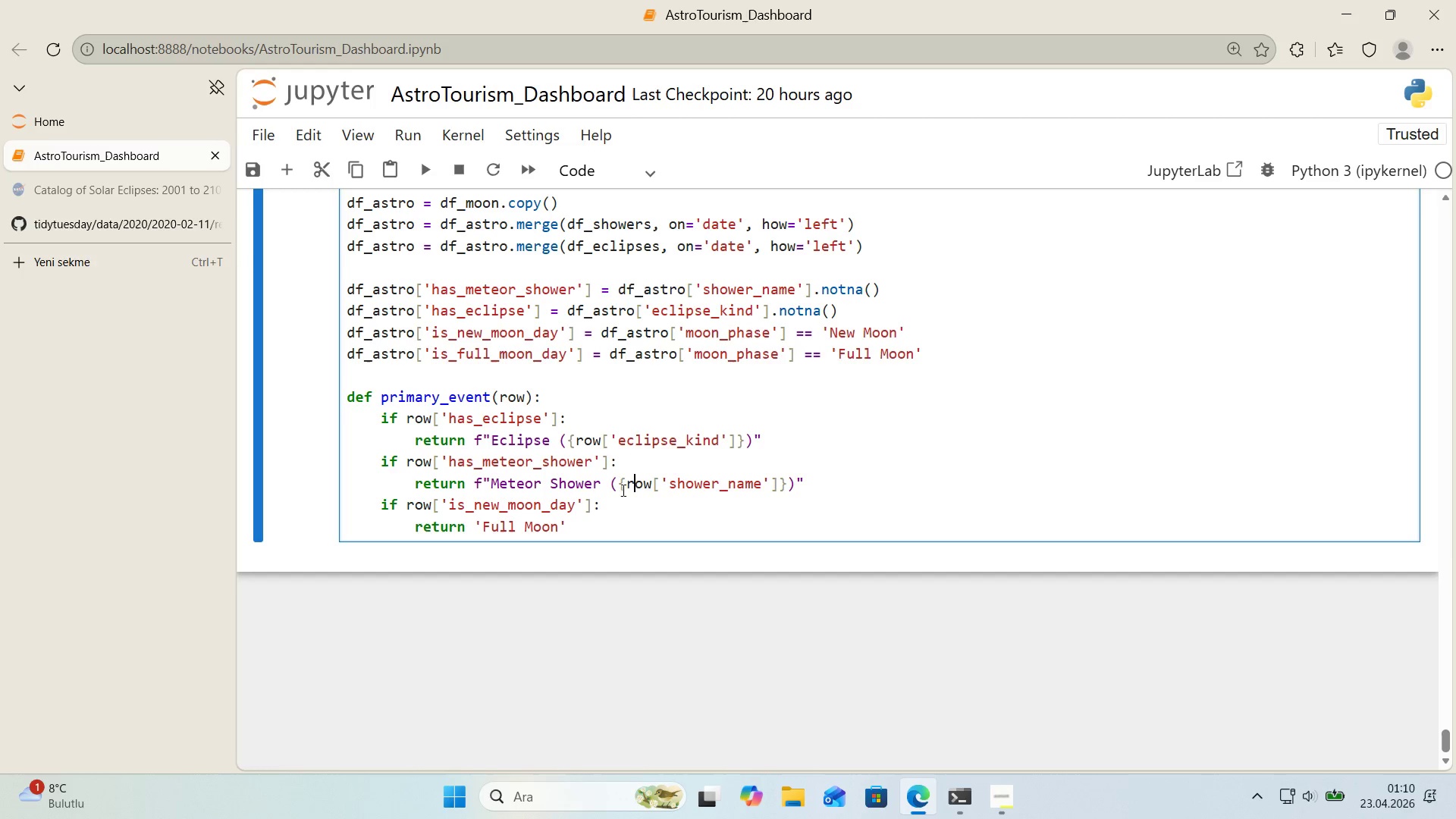 
triple_click([621, 490])
 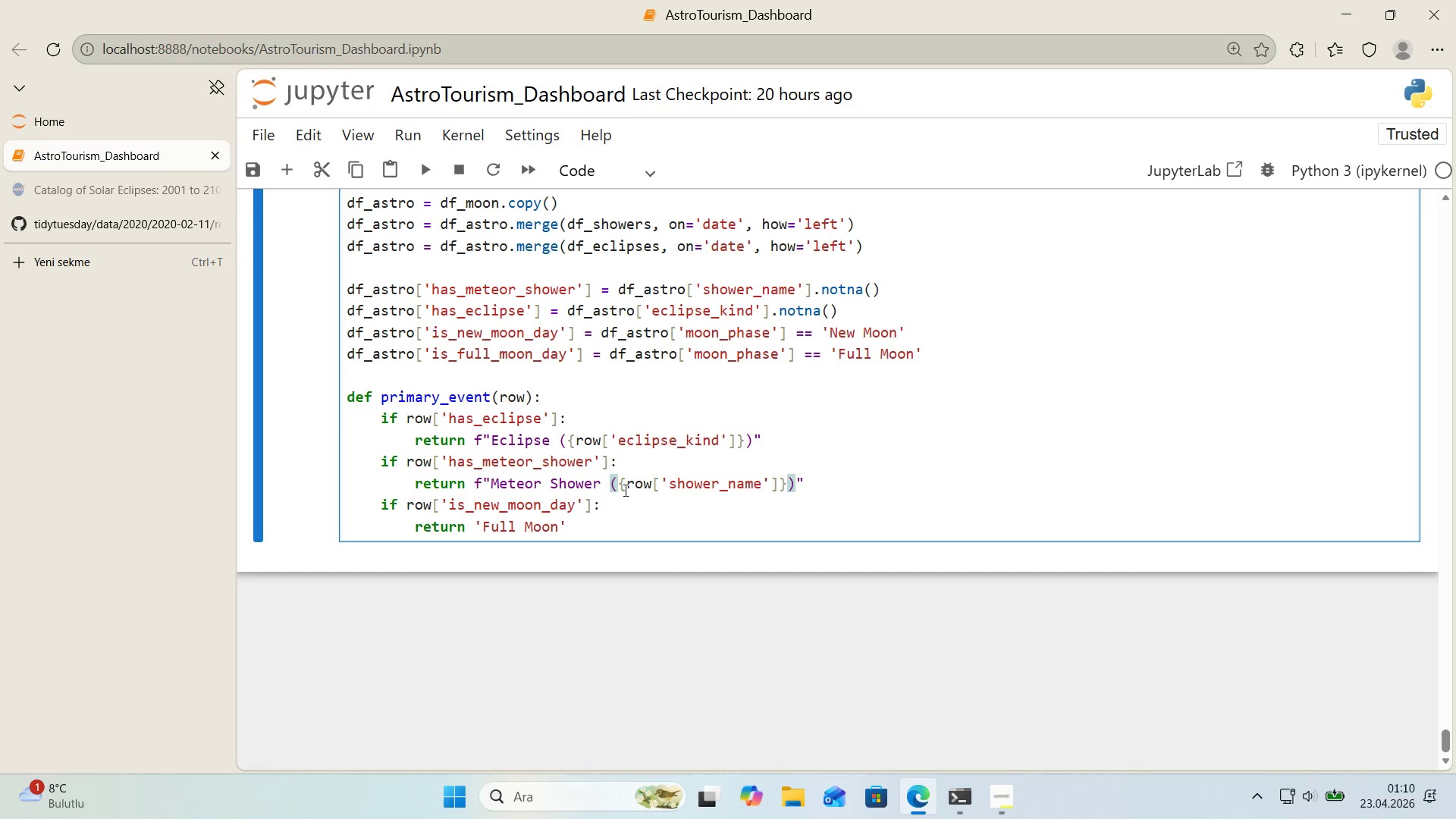 
wait(6.16)
 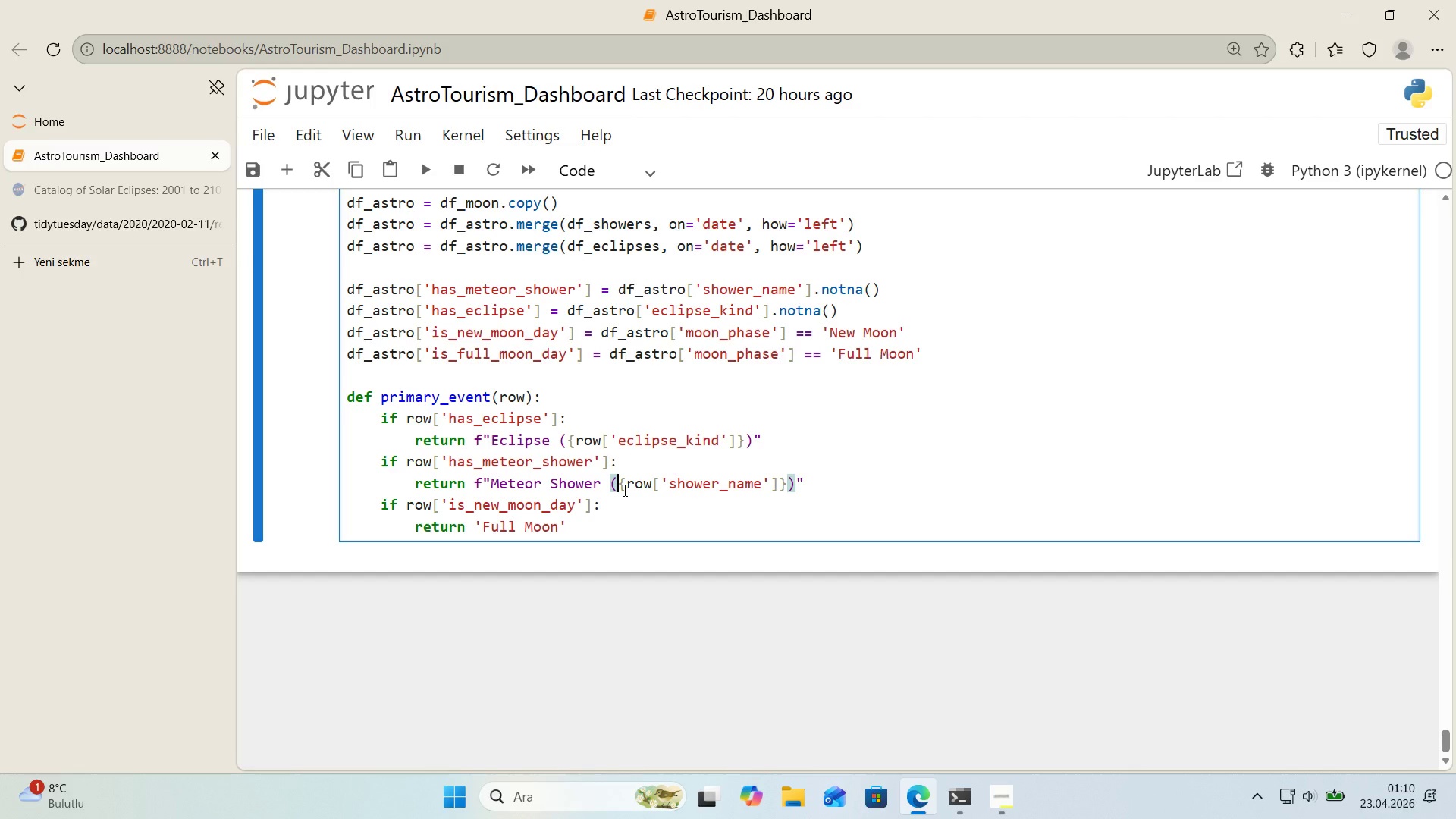 
left_click([601, 508])
 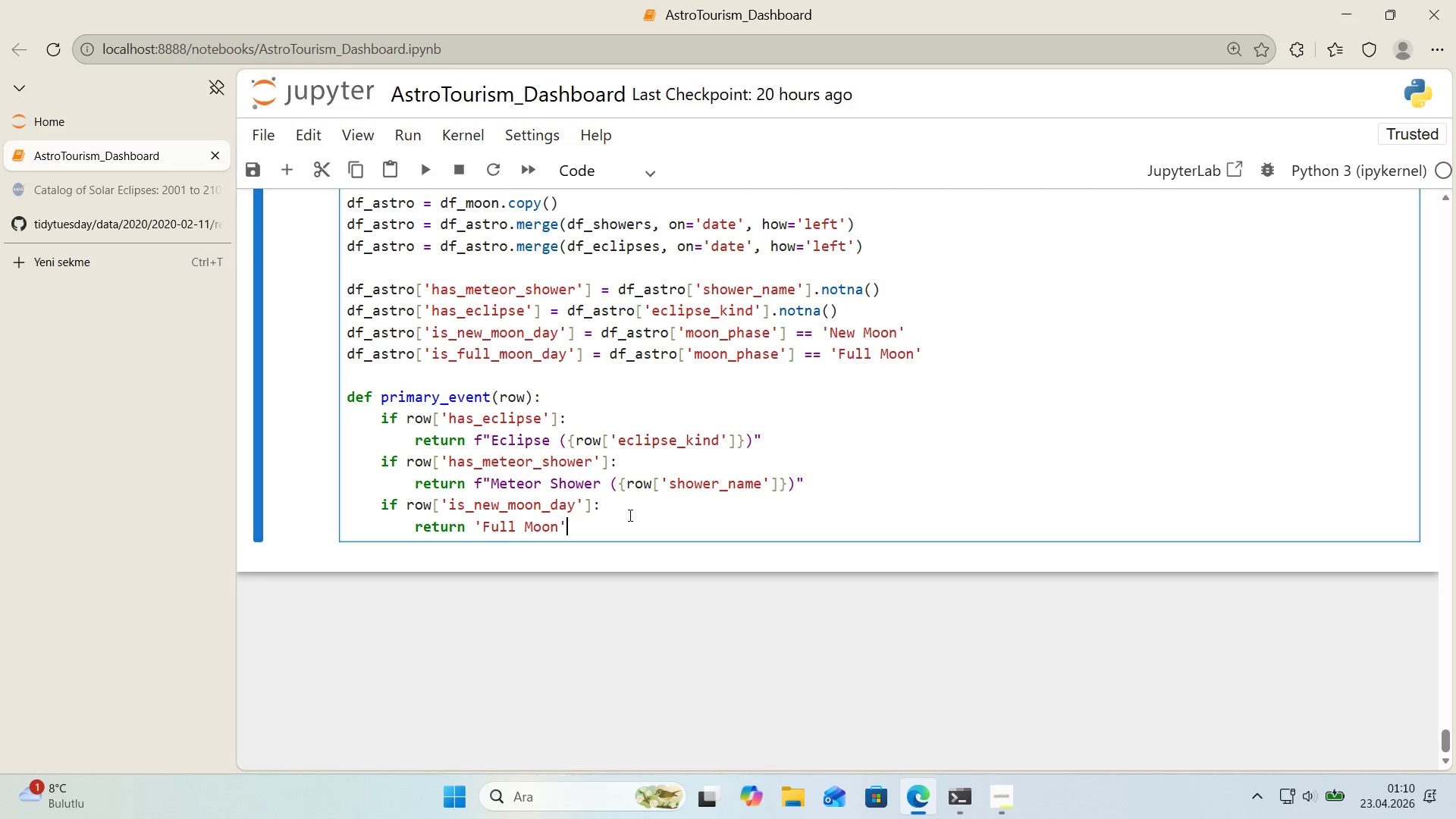 
wait(10.62)
 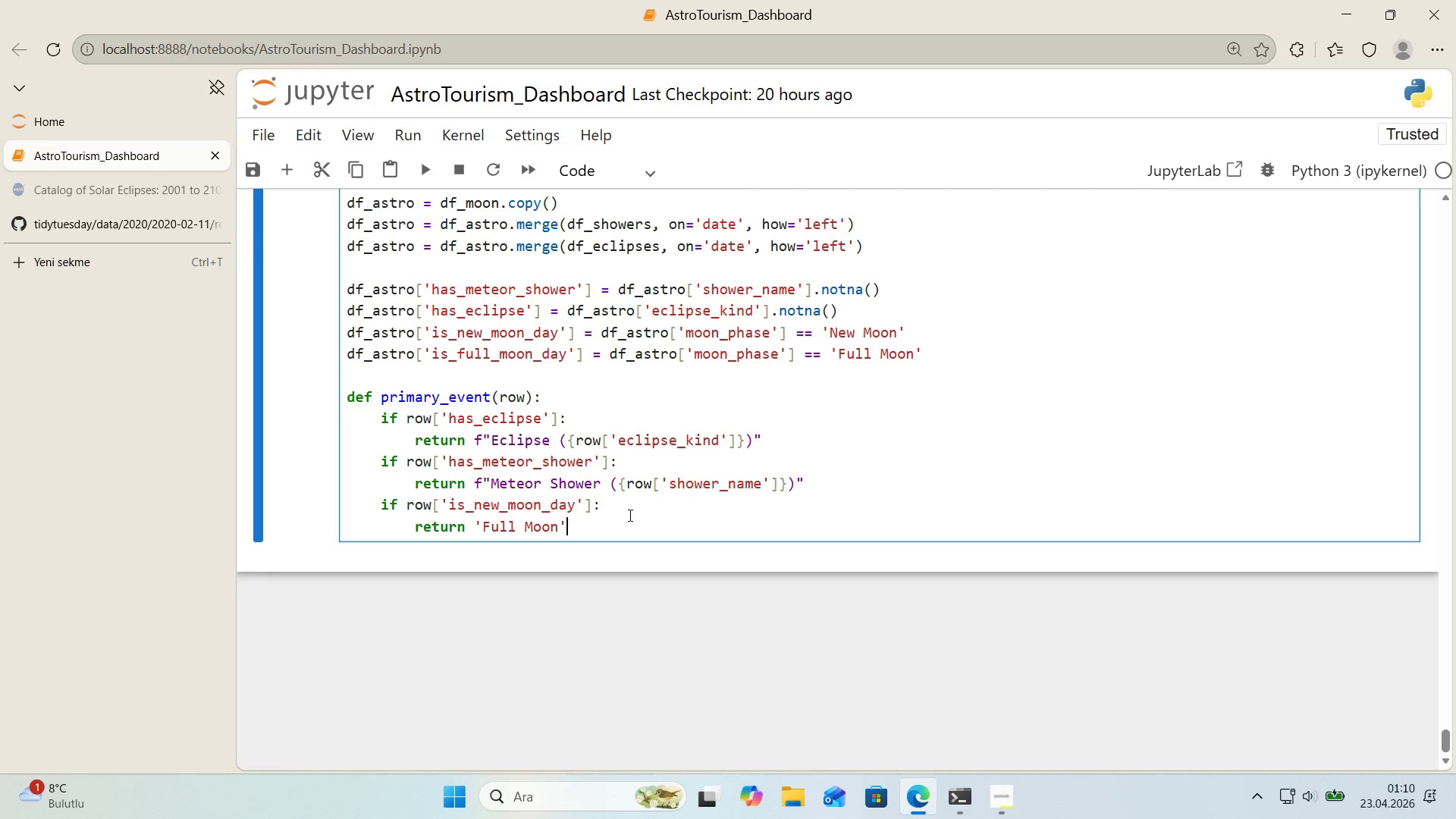 
left_click_drag(start_coordinate=[521, 529], to_coordinate=[483, 533])
 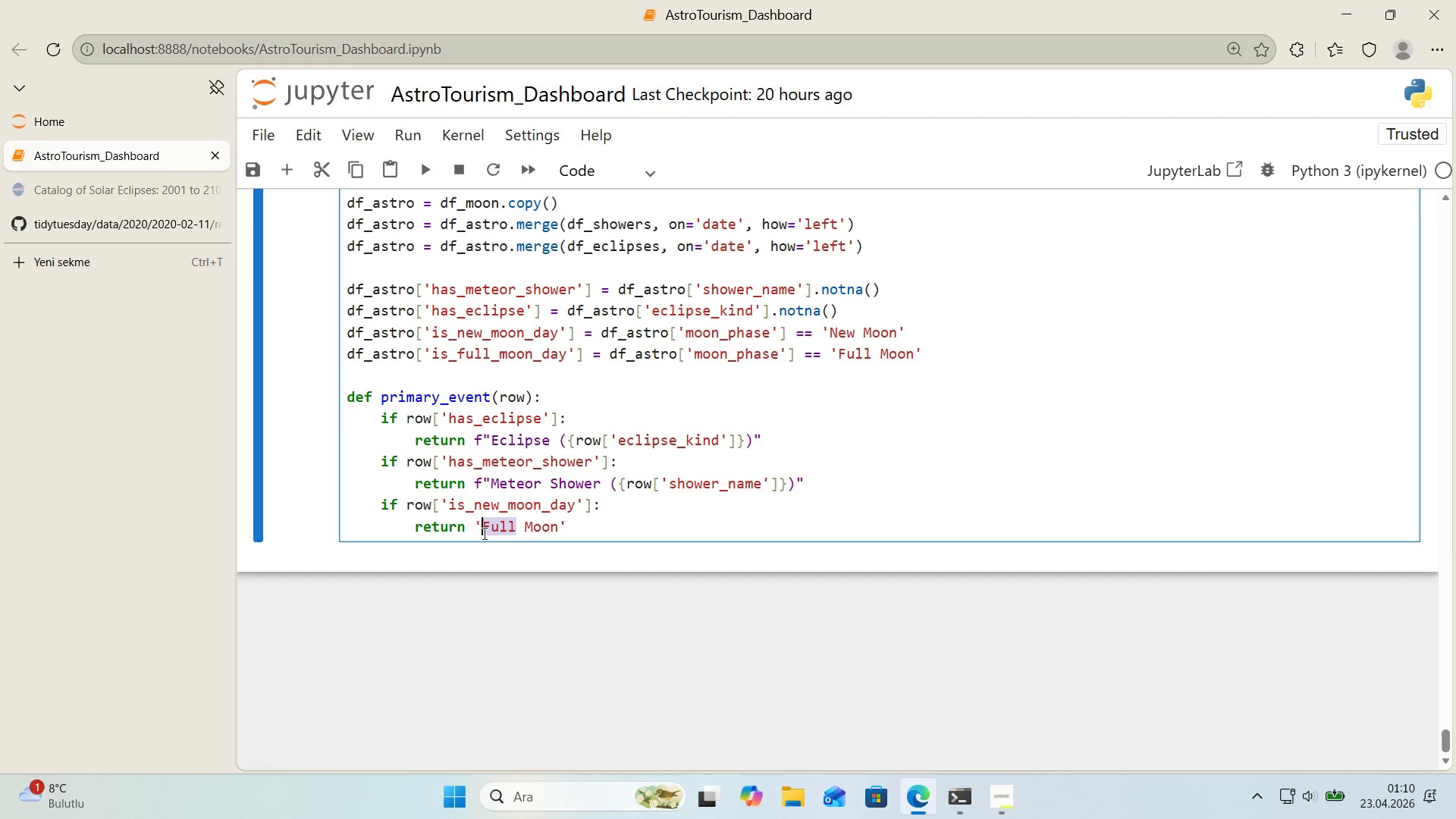 
key(CapsLock)
 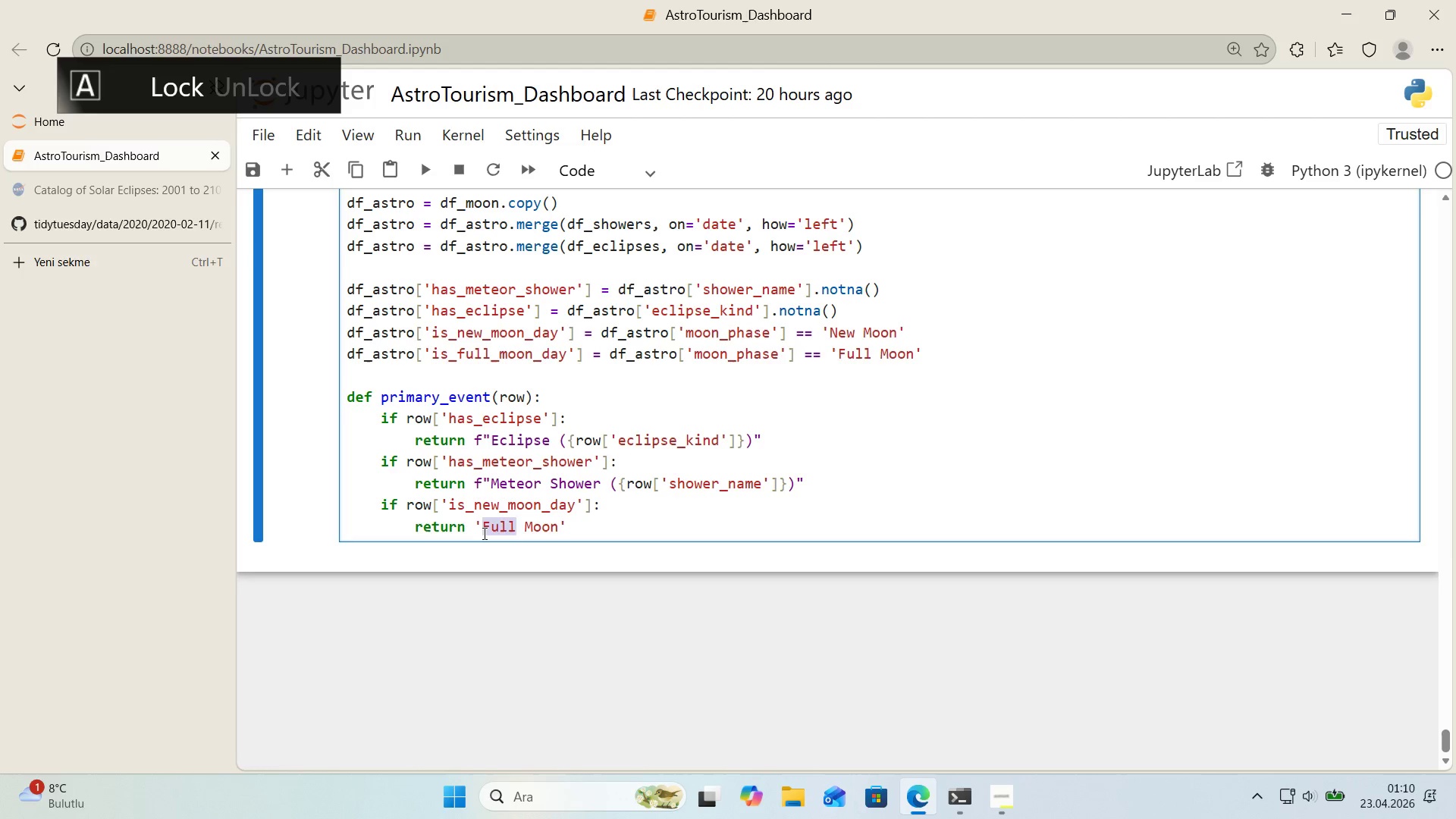 
key(N)
 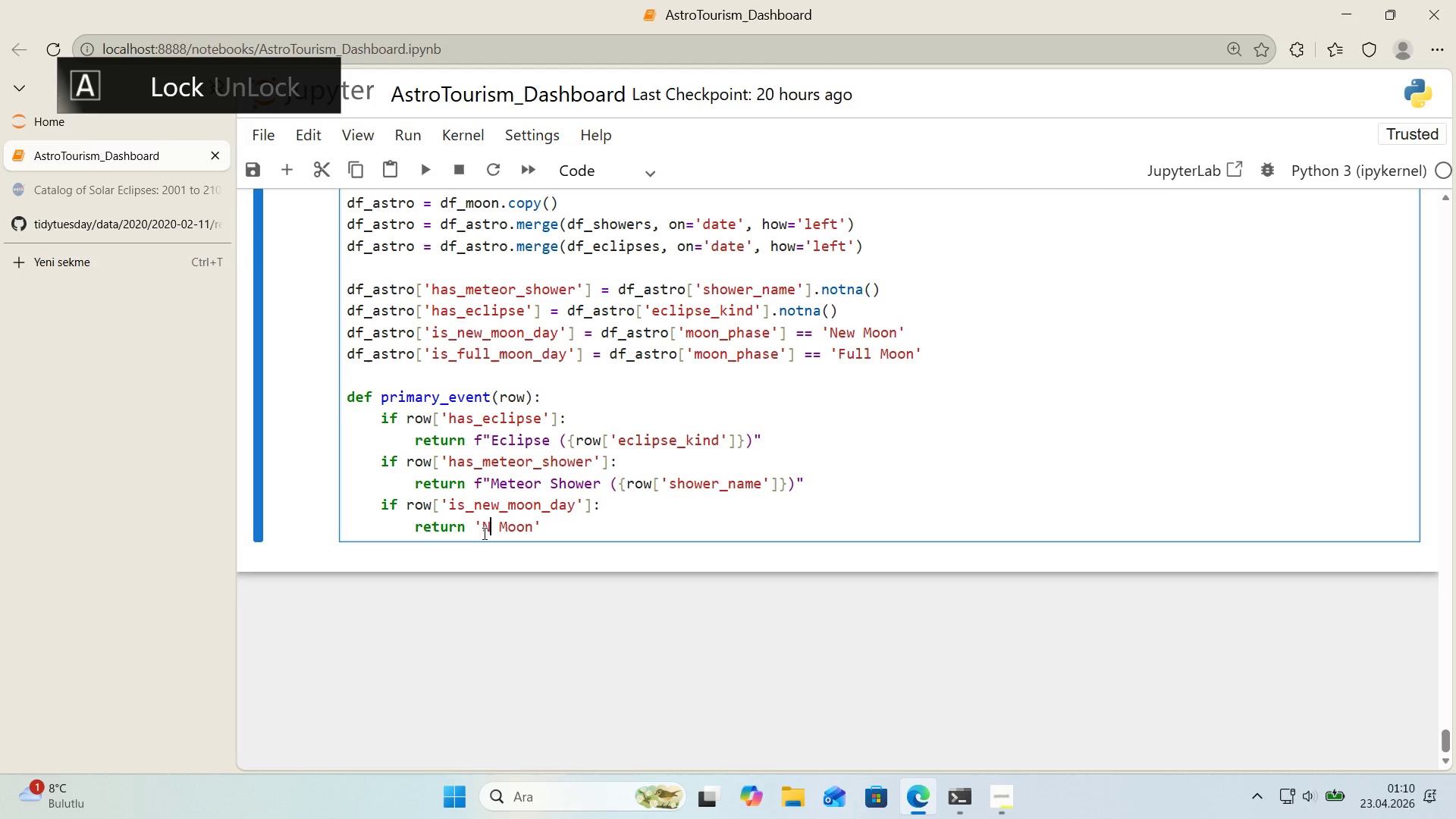 
key(CapsLock)
 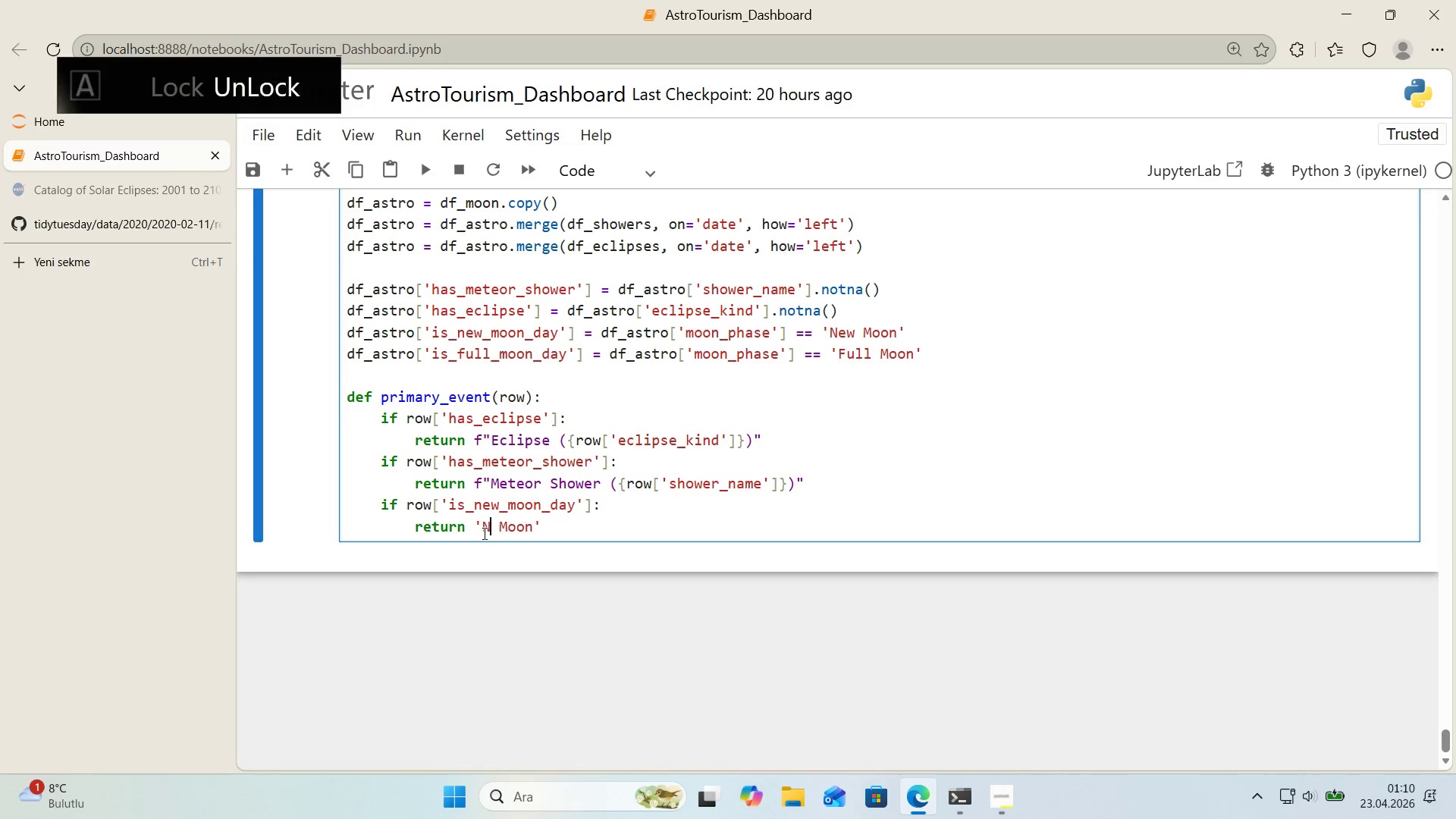 
key(E)
 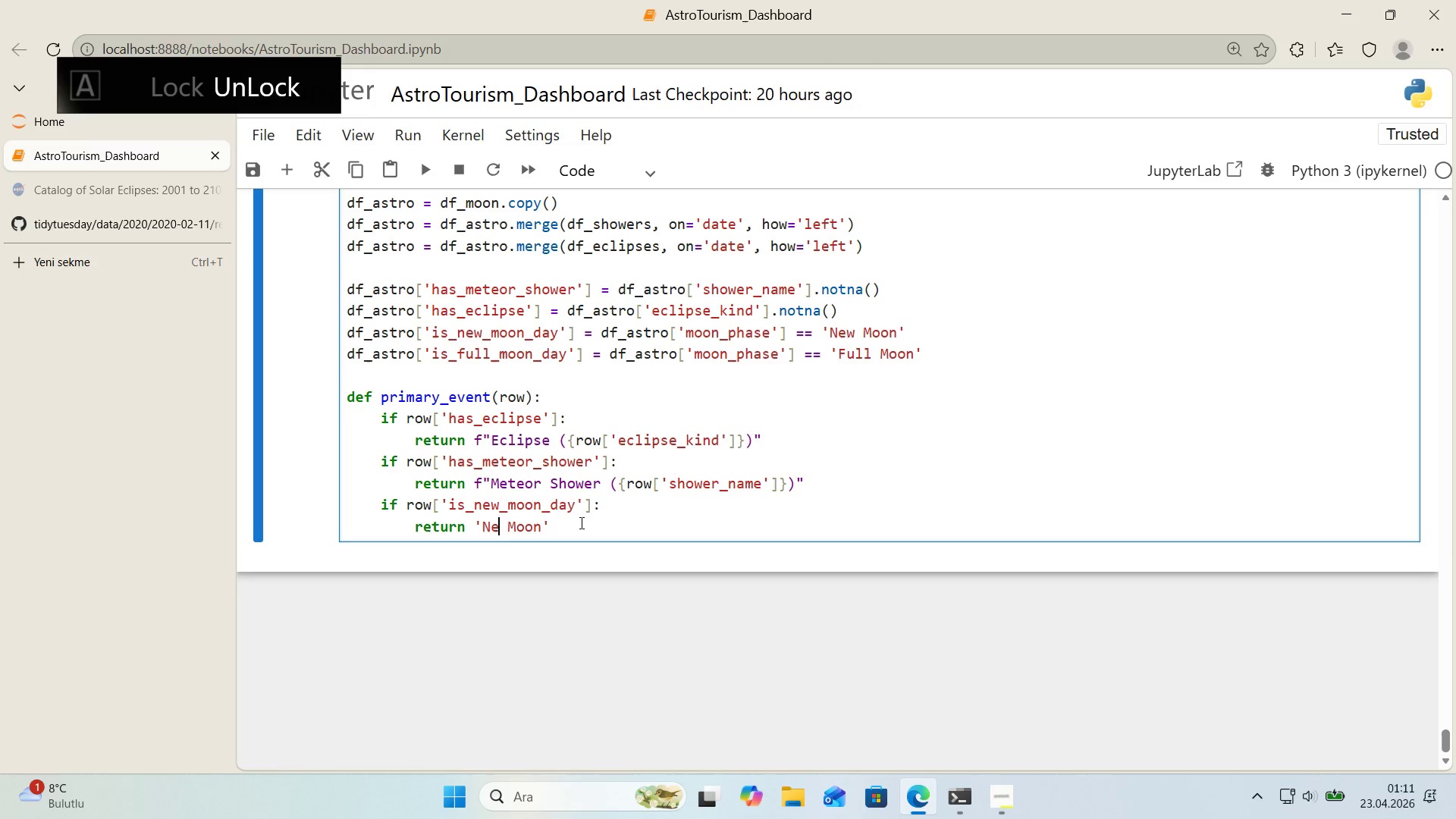 
key(W)
 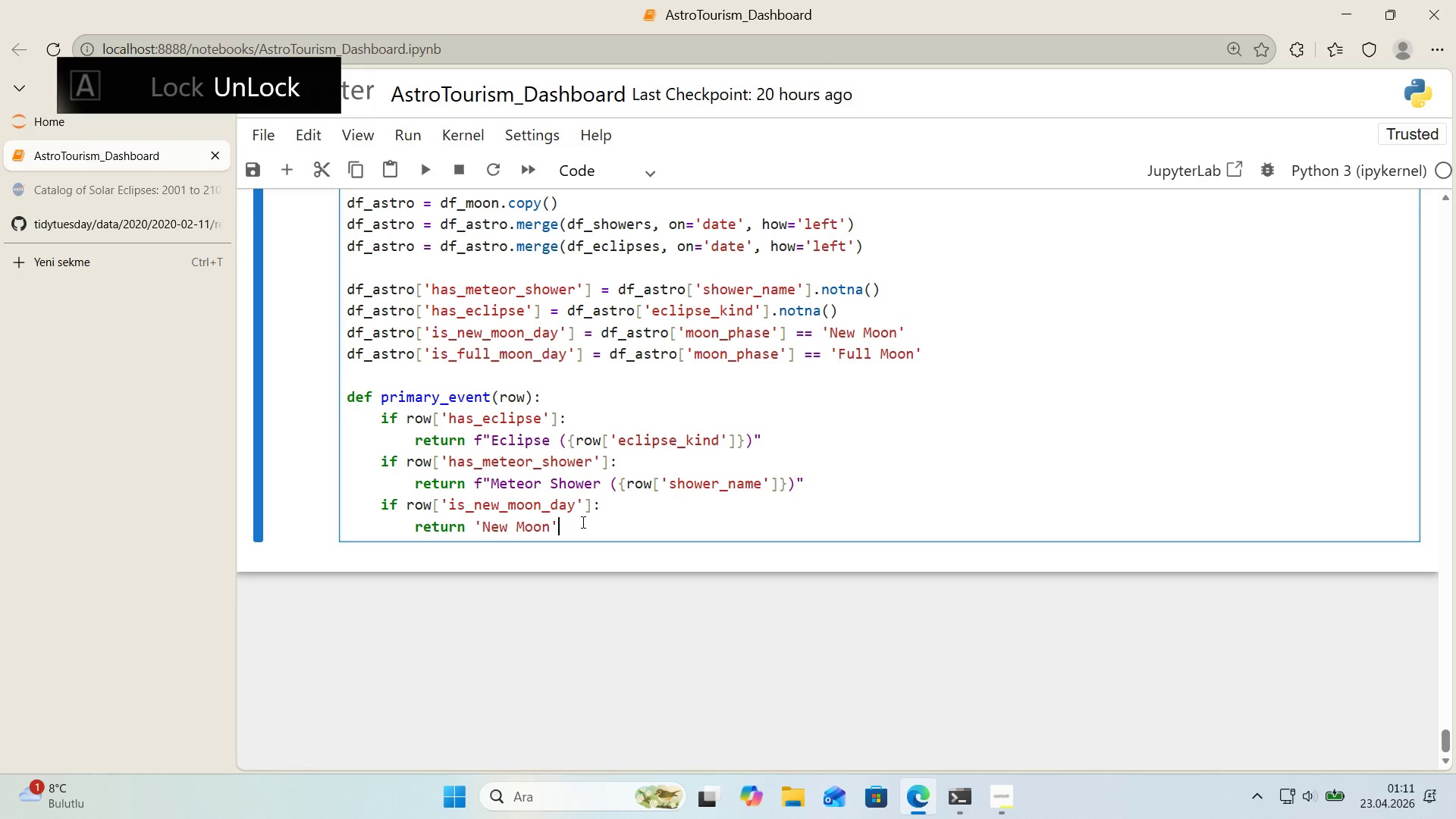 
left_click([582, 522])
 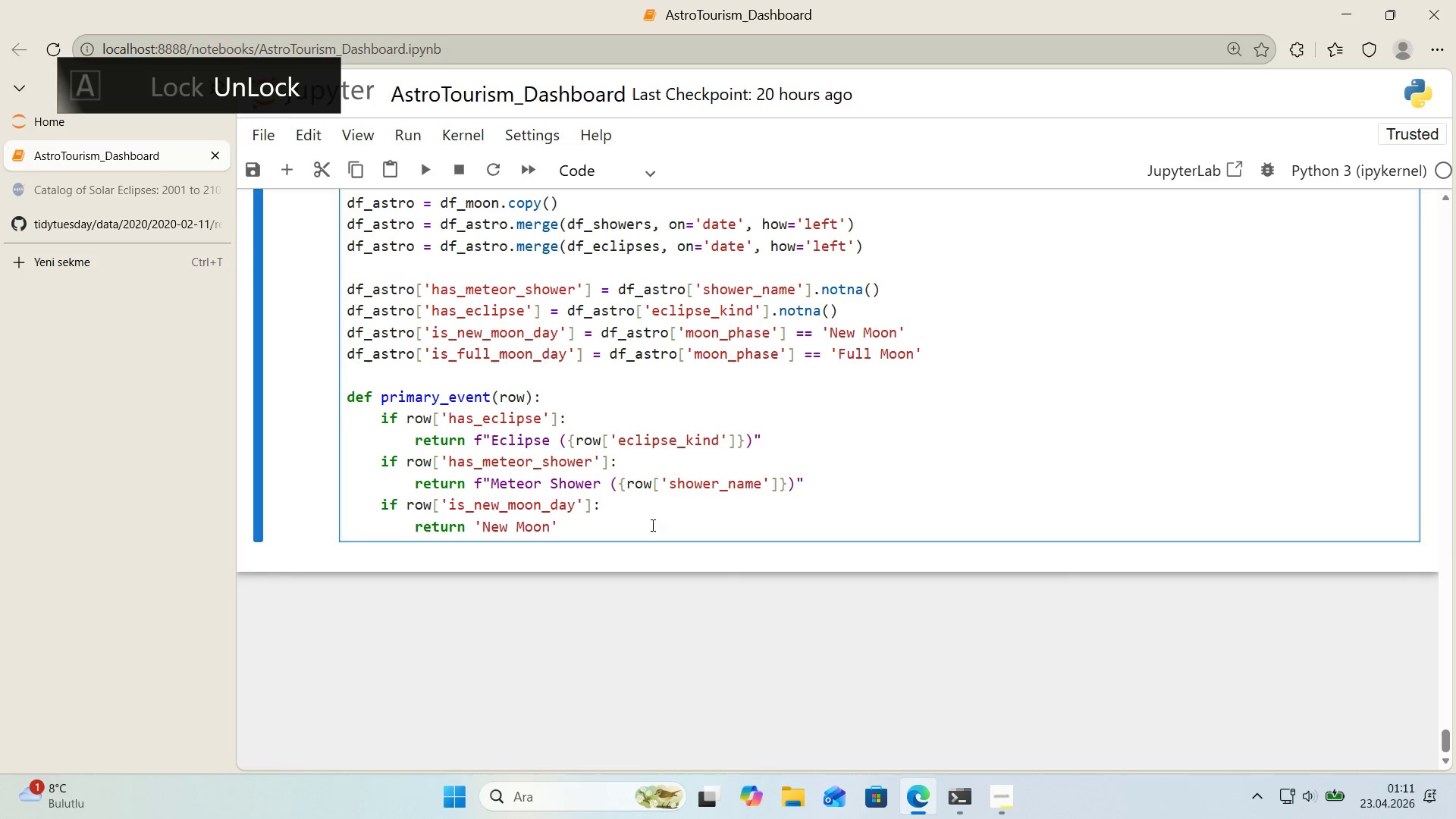 
key(Enter)
 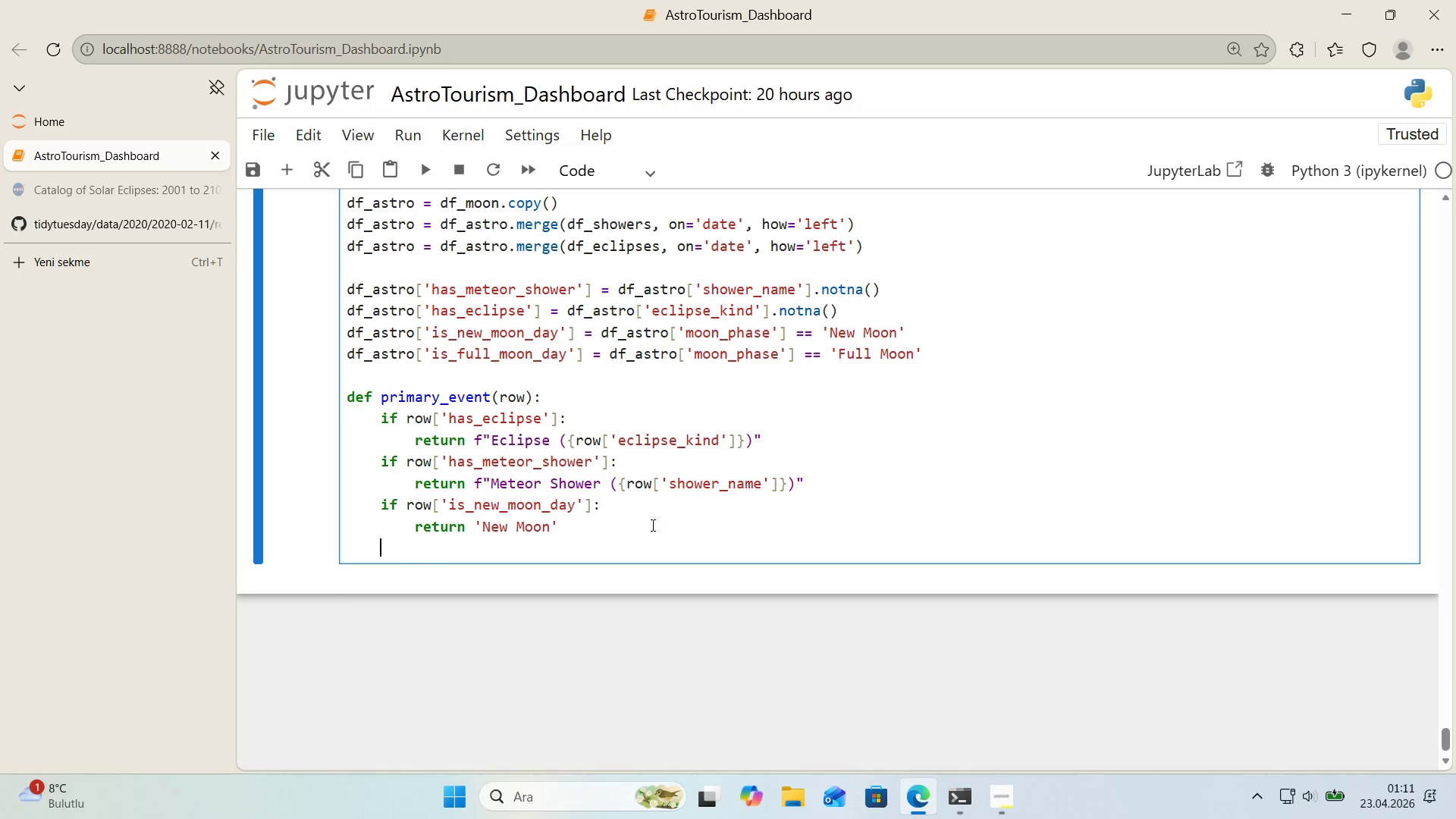 
key(Backspace)
type('f row)
 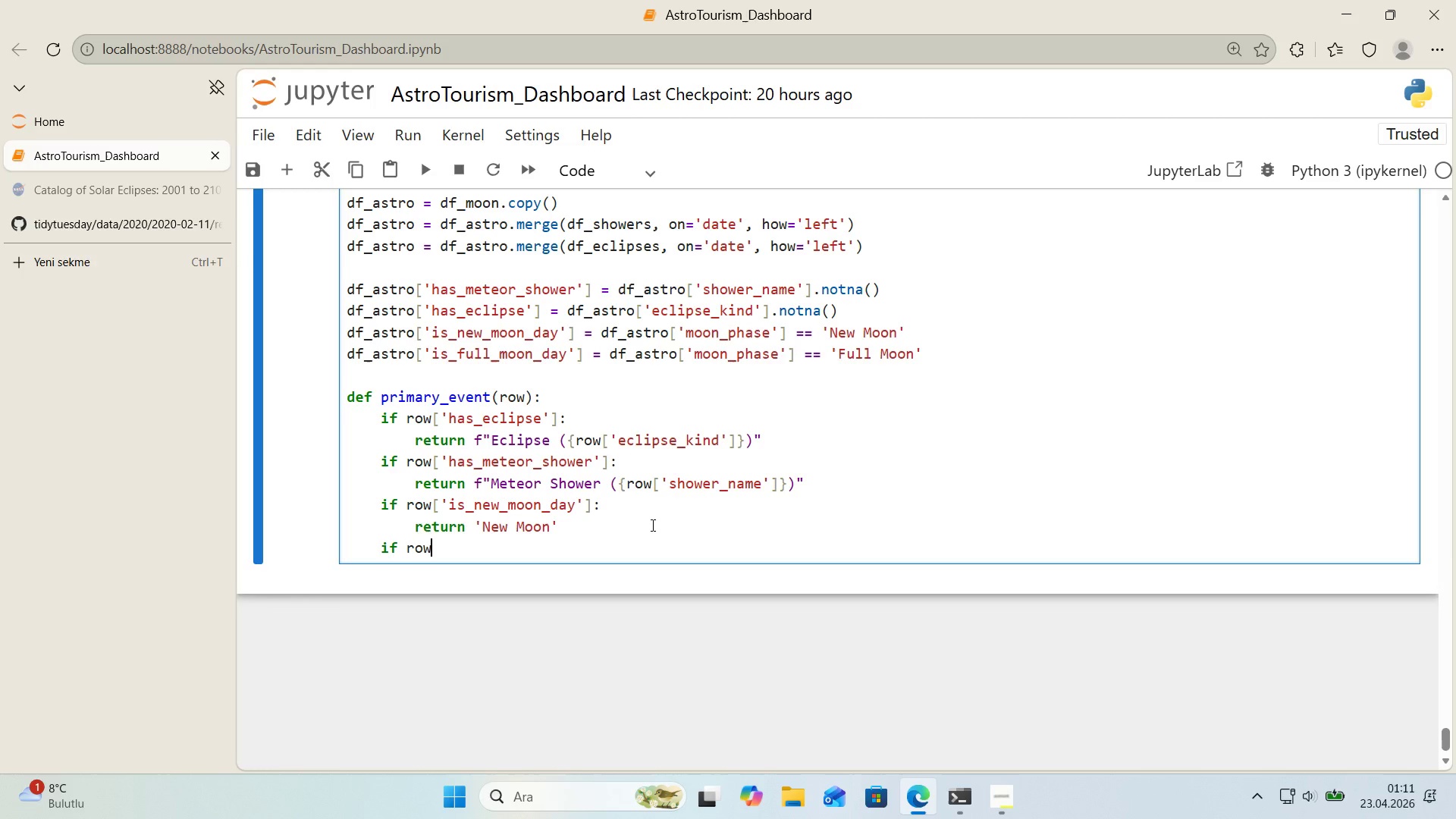 
key(Alt+Control+8)
 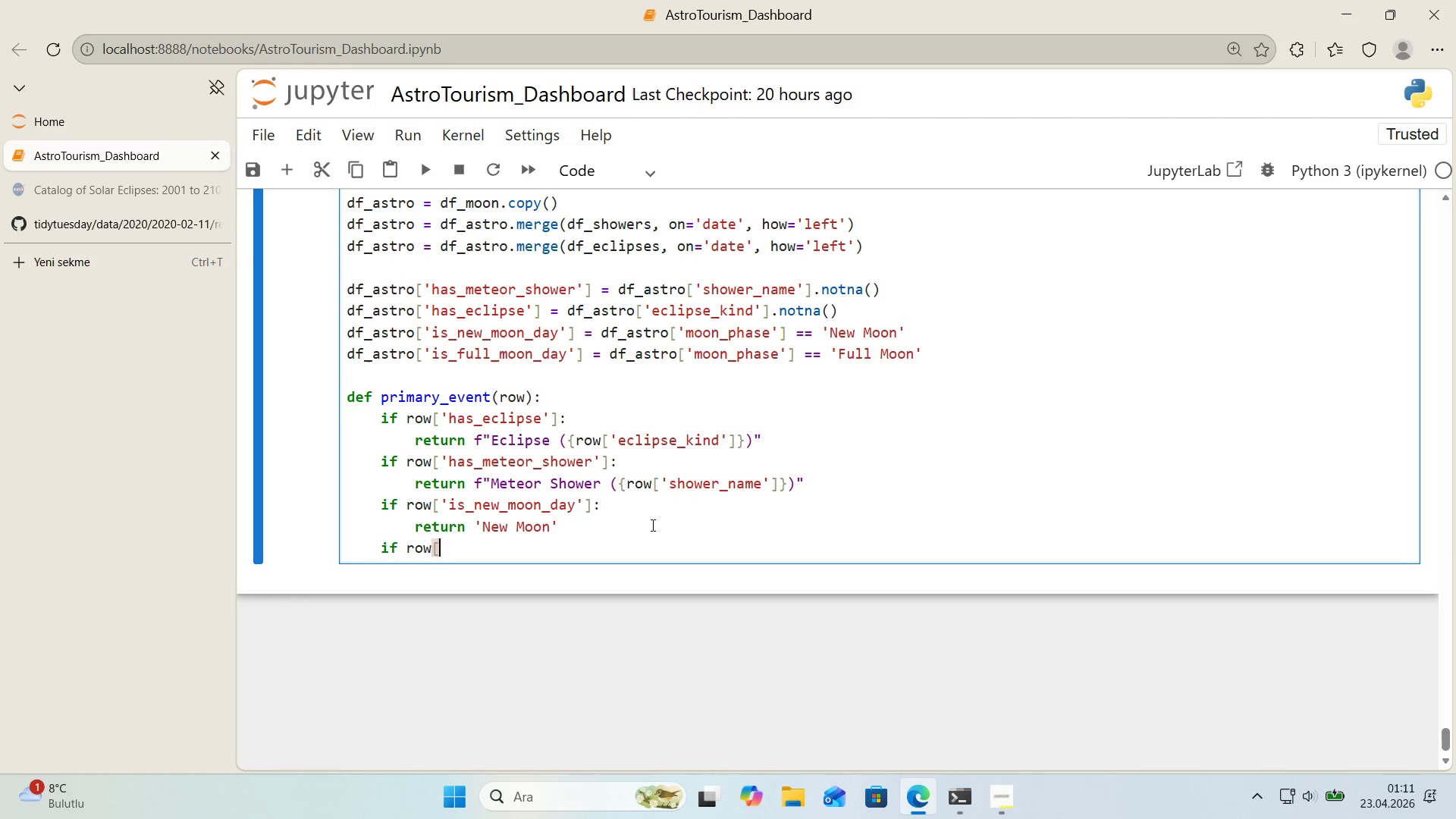 
key(Alt+Control+9)
 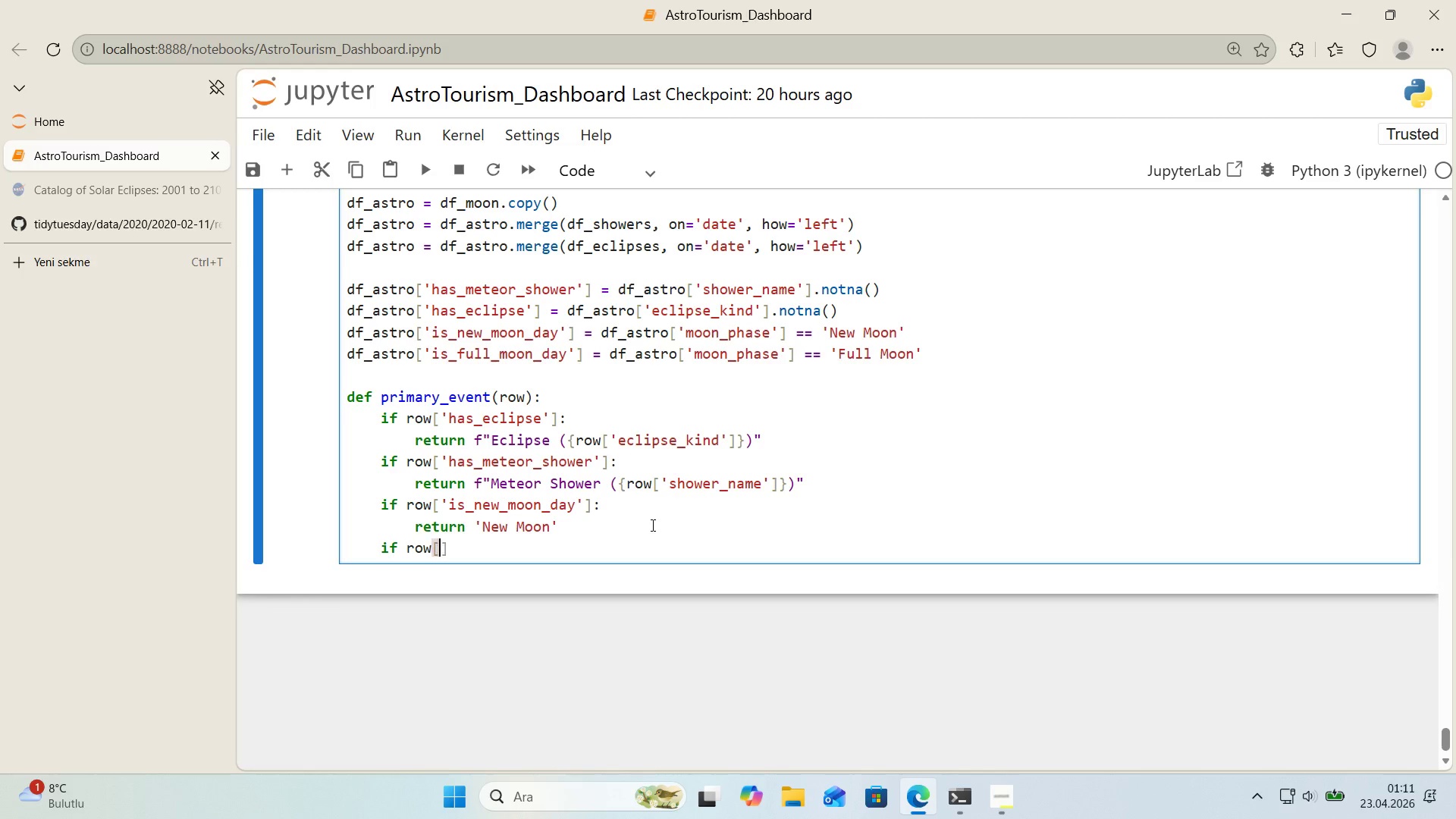 
key(ArrowLeft)
 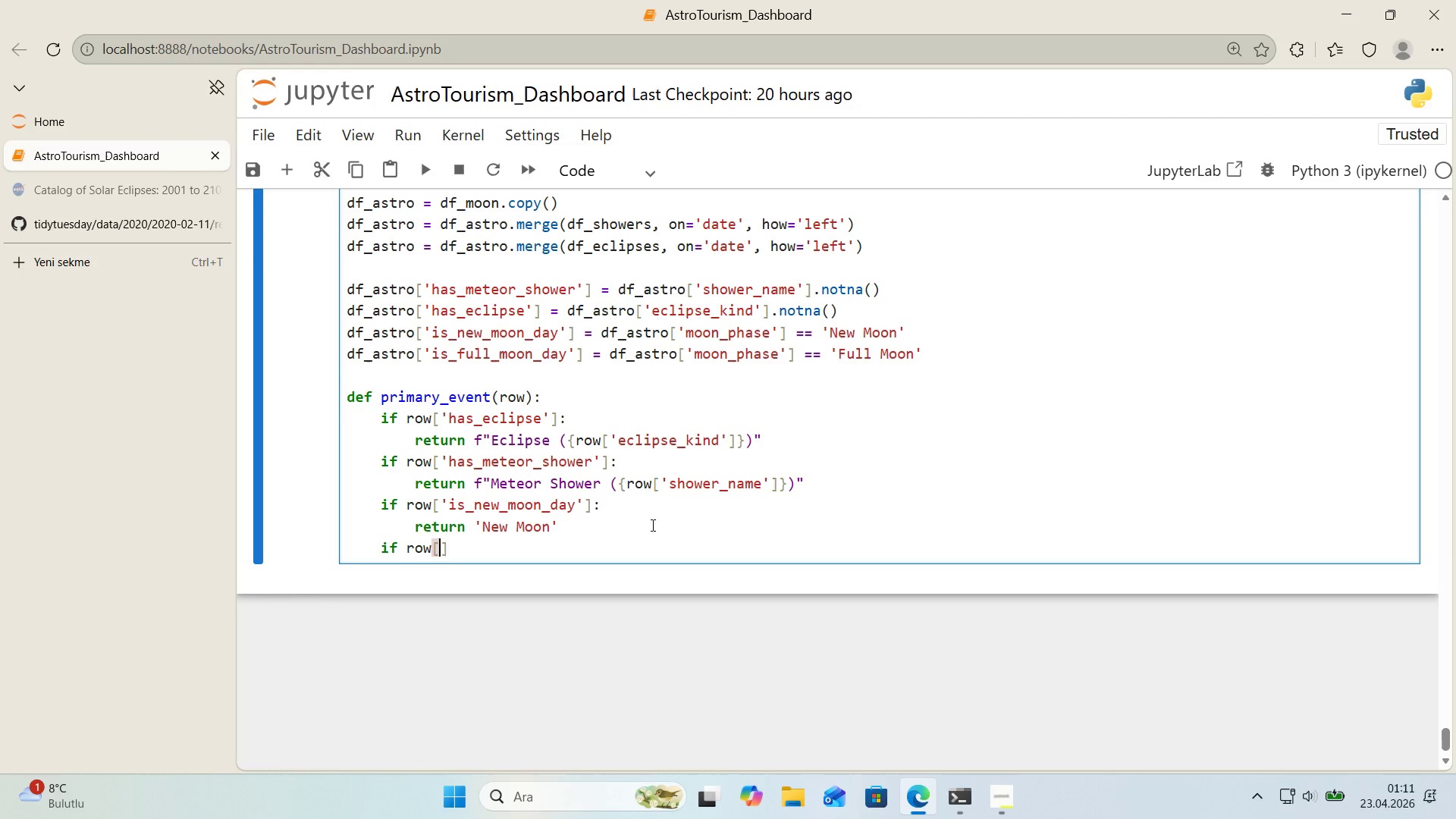 
type(@@)
 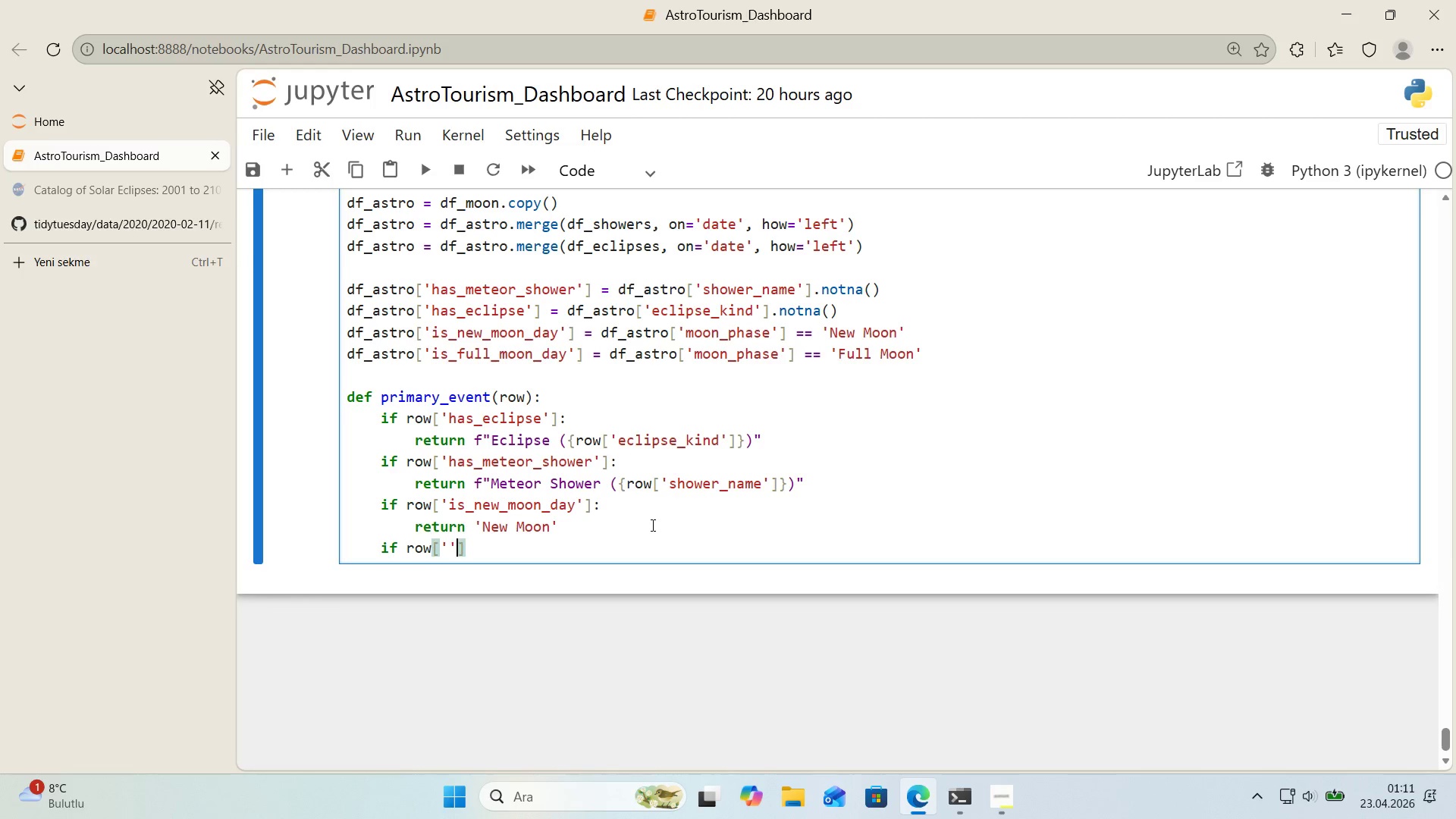 
key(ArrowLeft)
 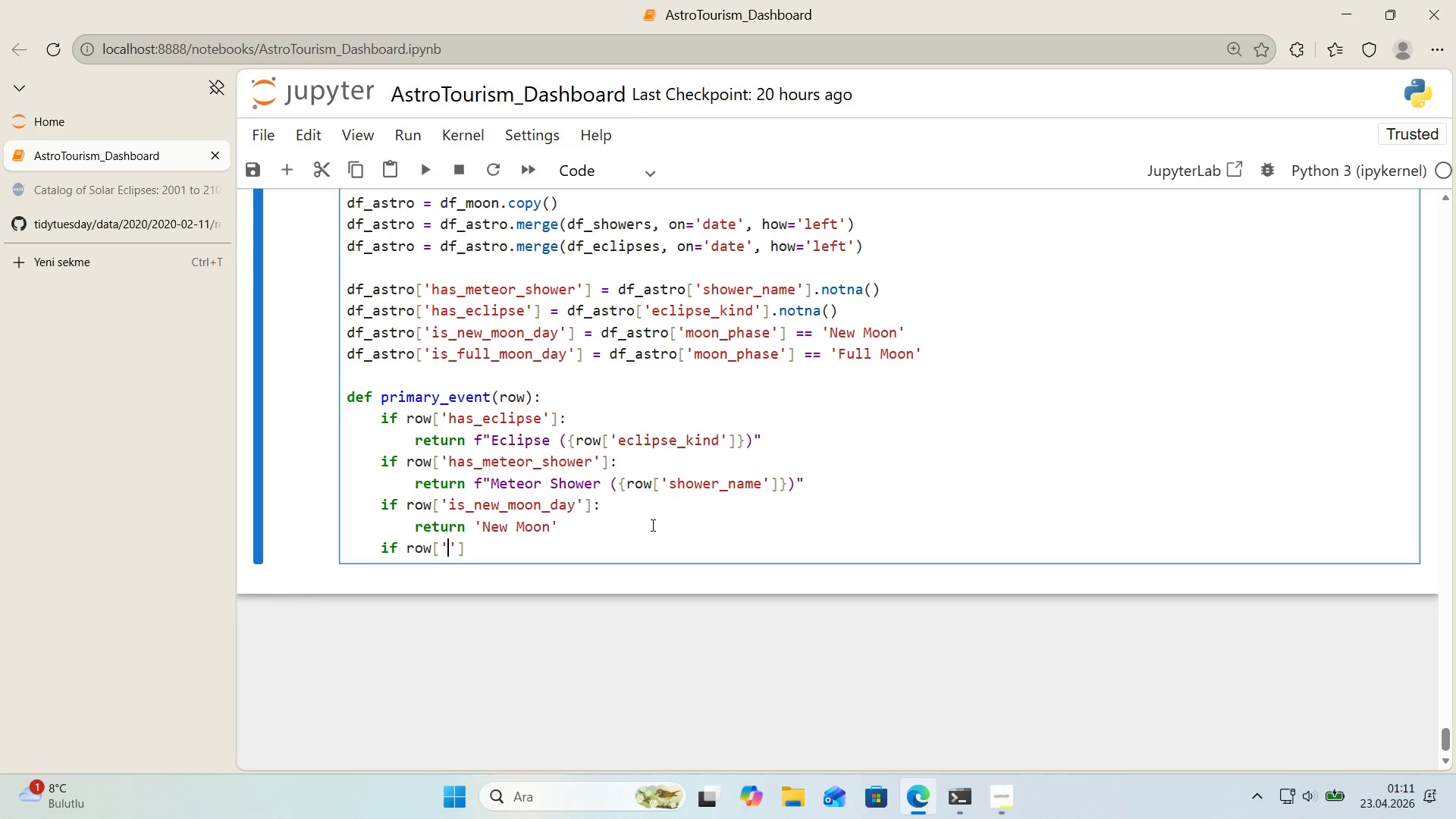 
type('s_full_moon_day)
 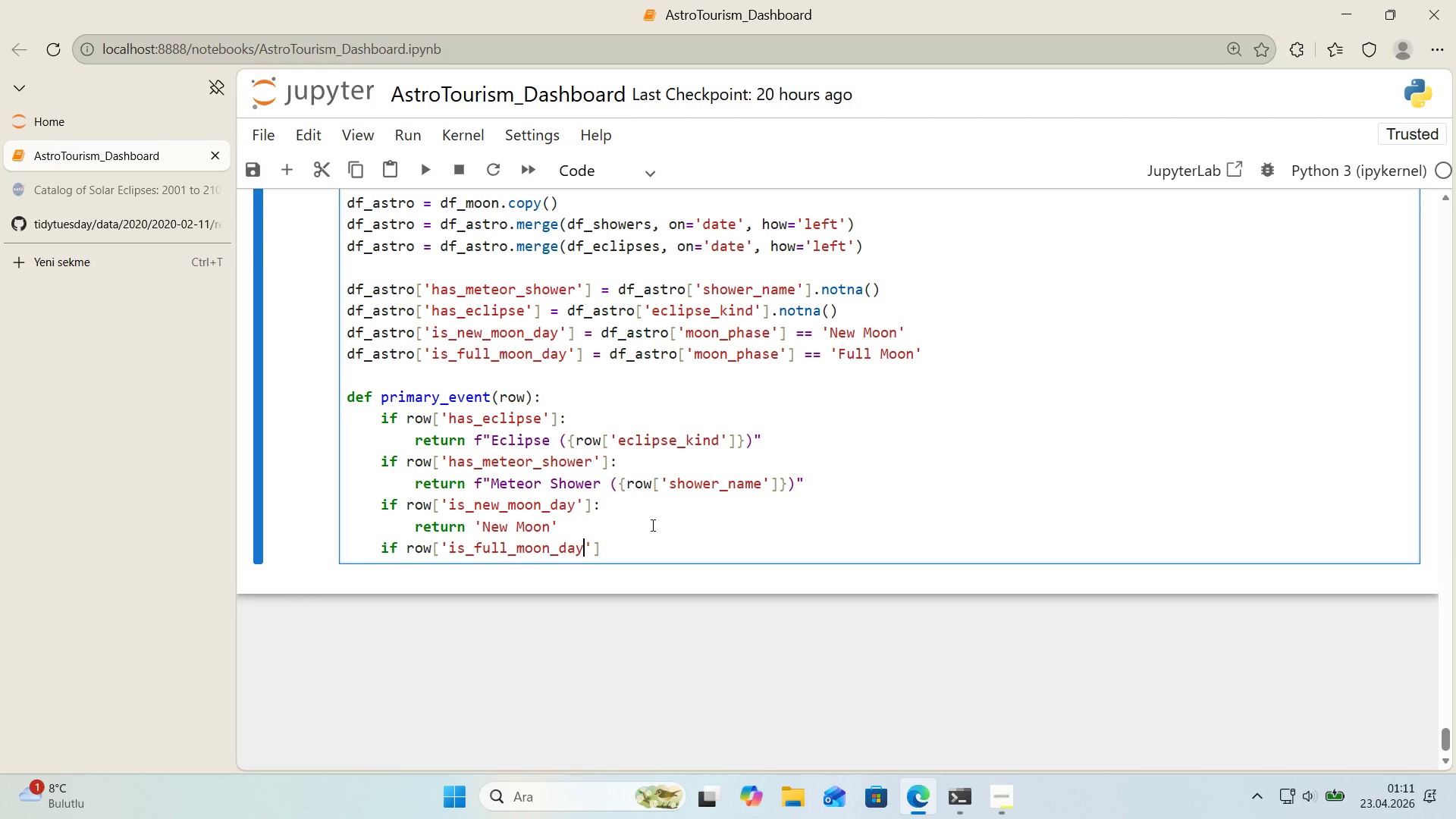 
key(ArrowRight)
 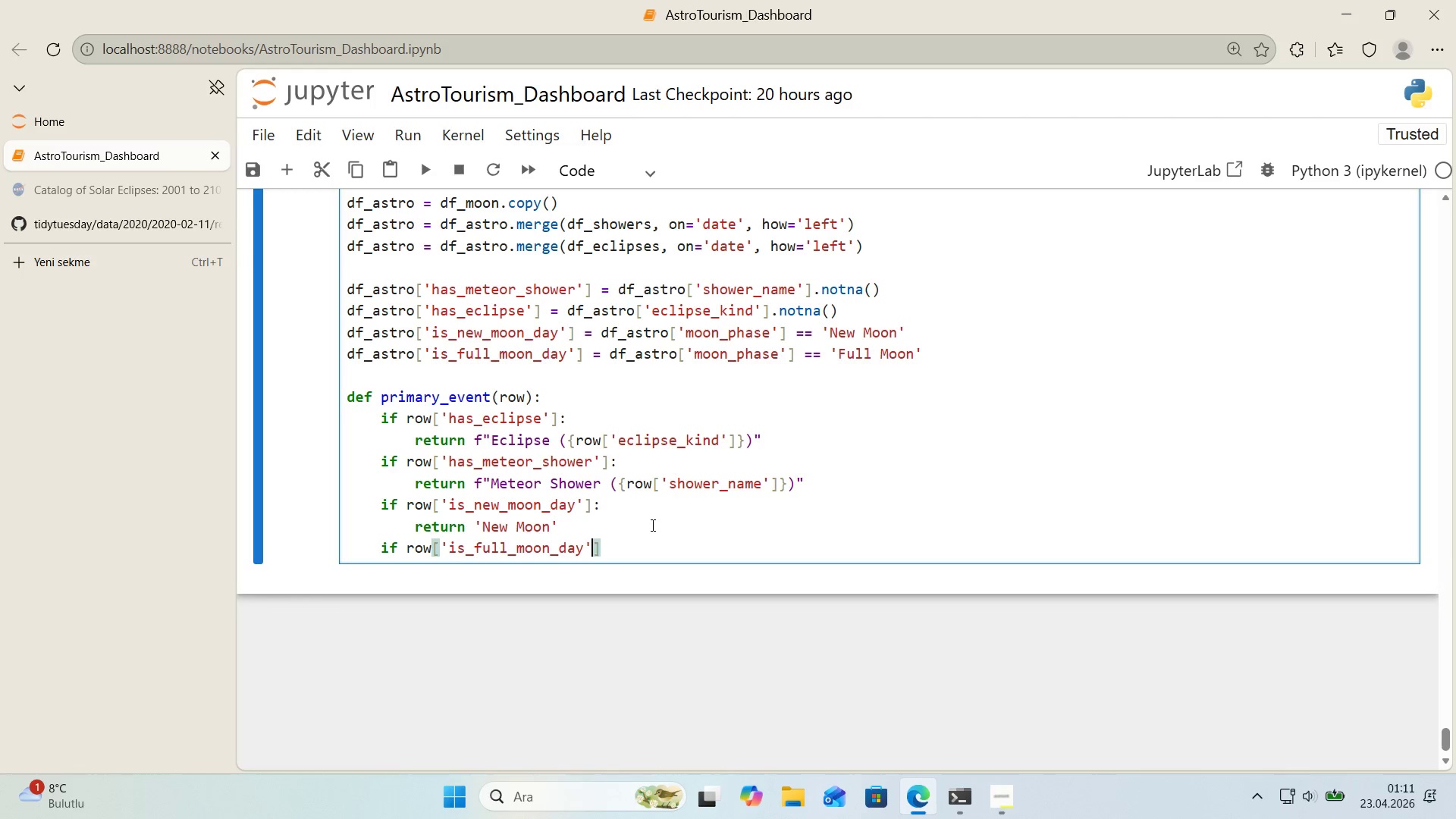 
key(ArrowRight)
 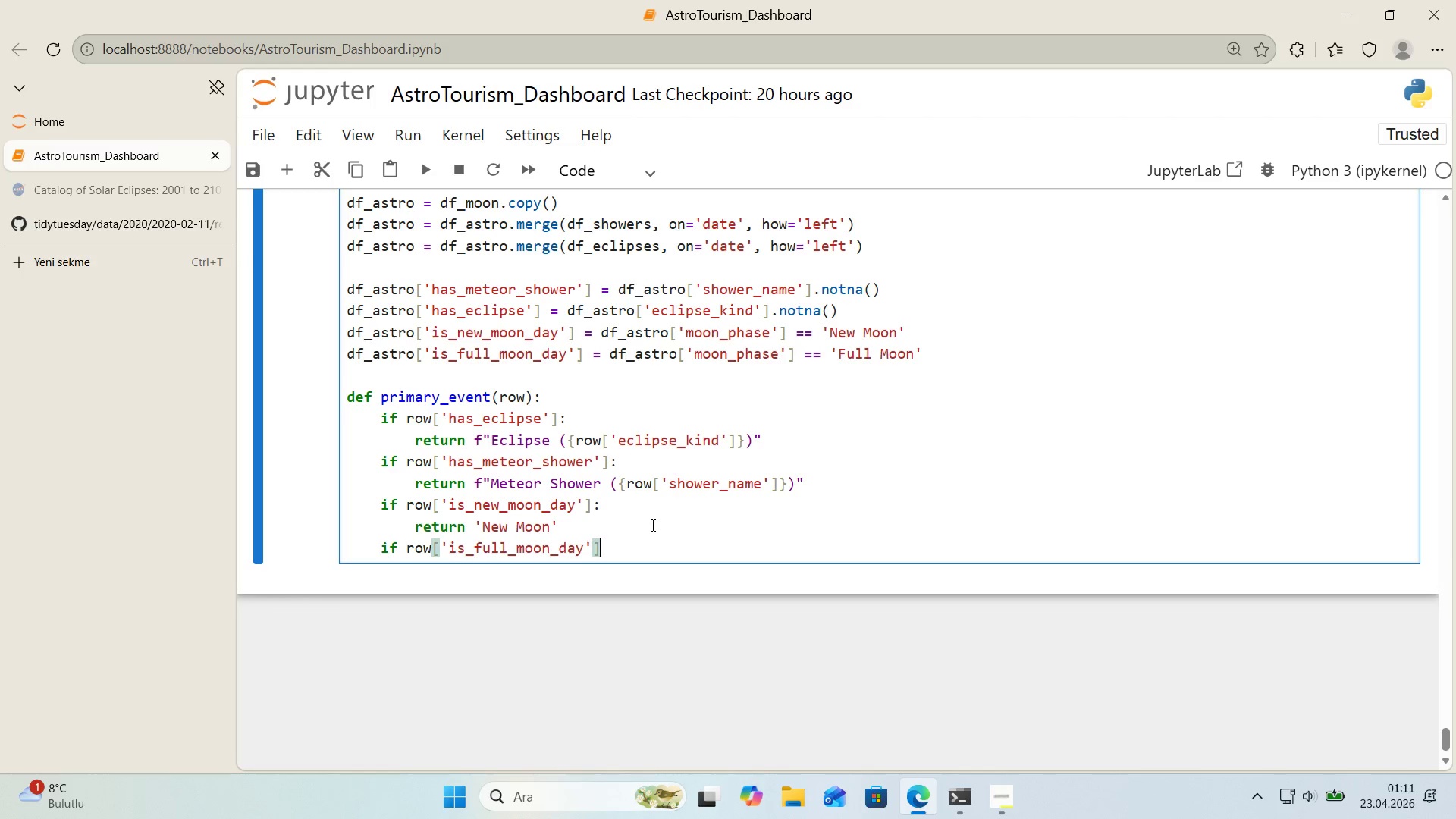 
key(Shift+ShiftRight)
 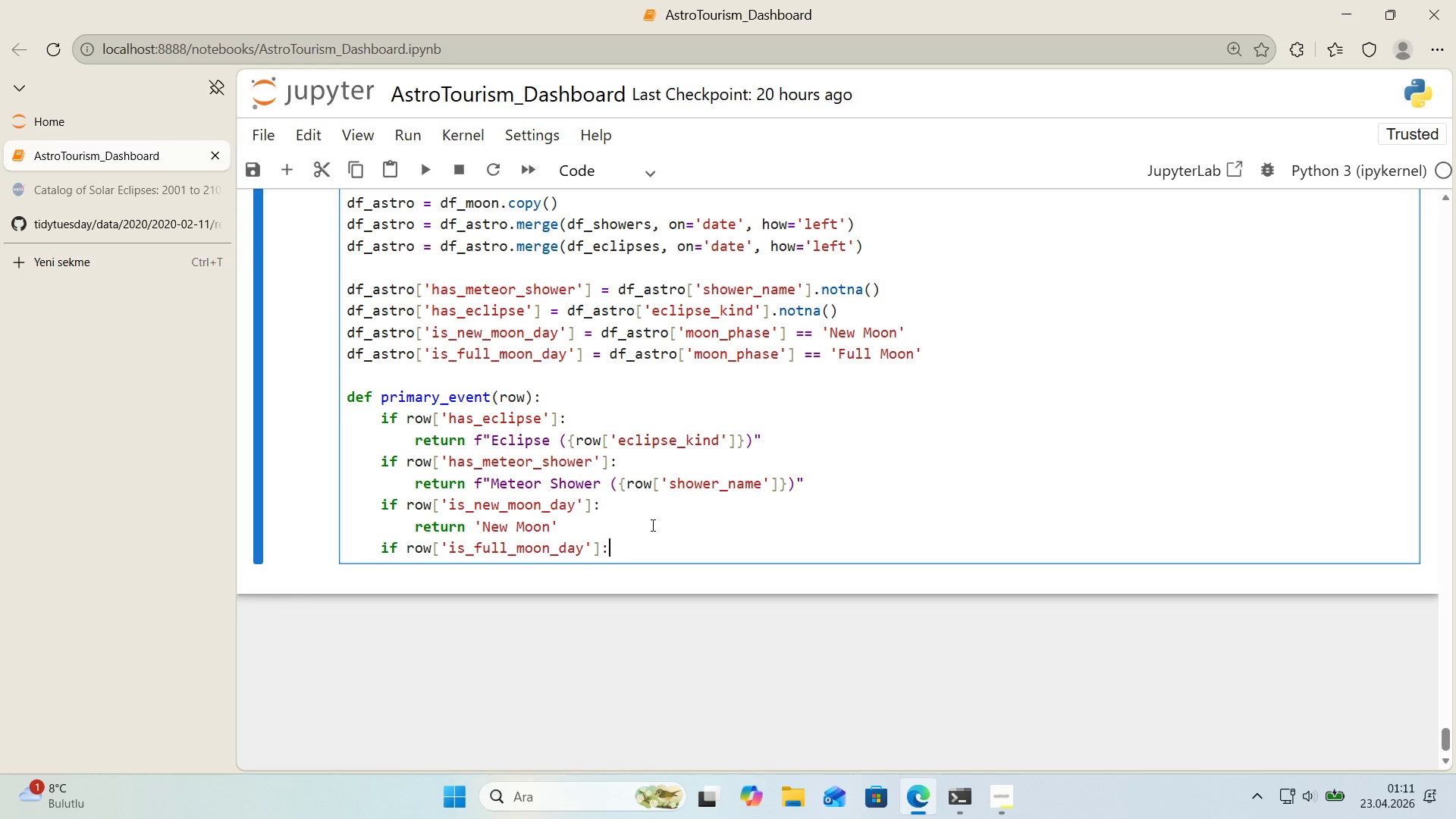 
key(Shift+Period)
 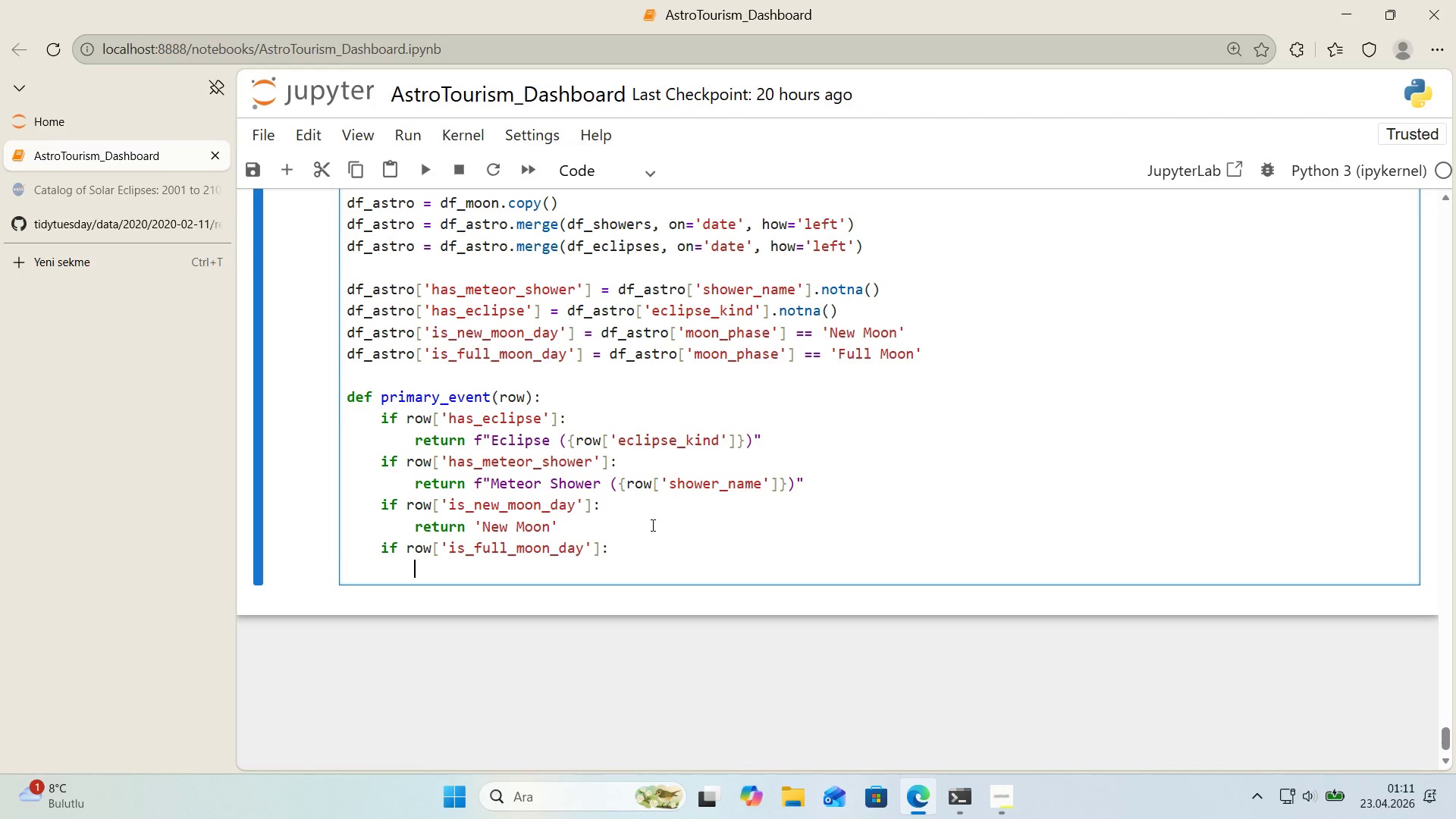 
key(Enter)
 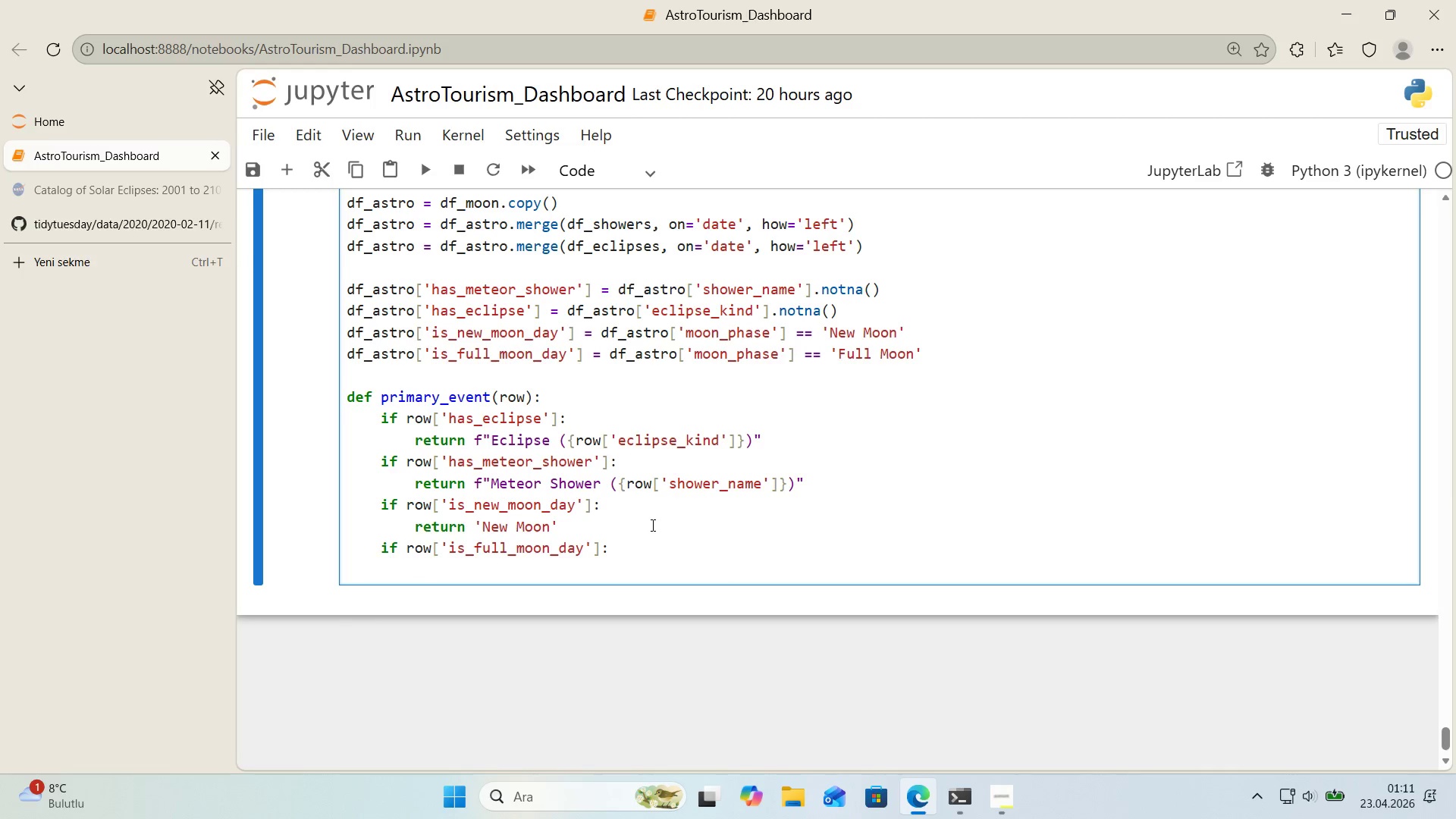 
key(Backspace)
type(return @@)
 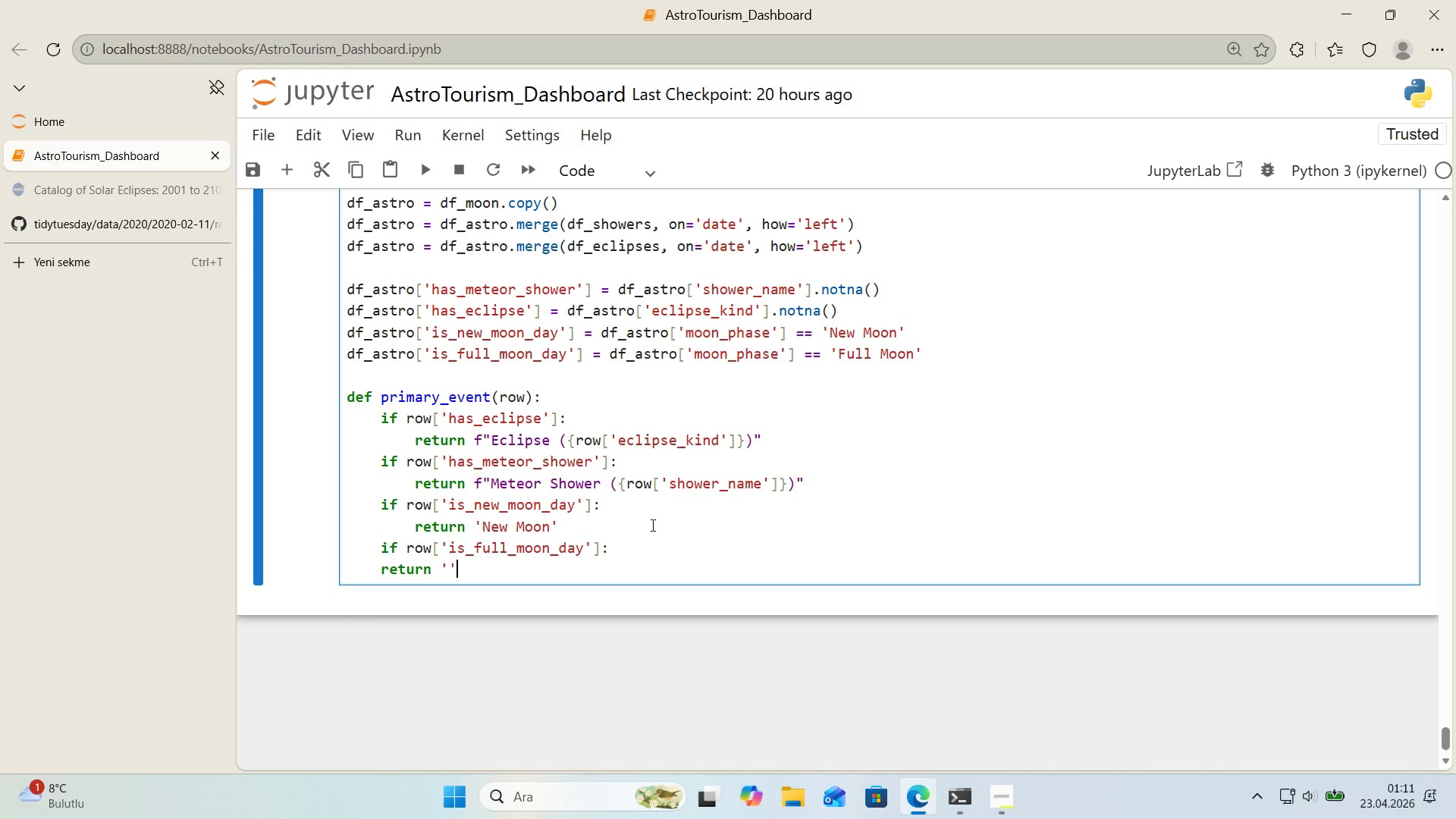 
key(ArrowLeft)
 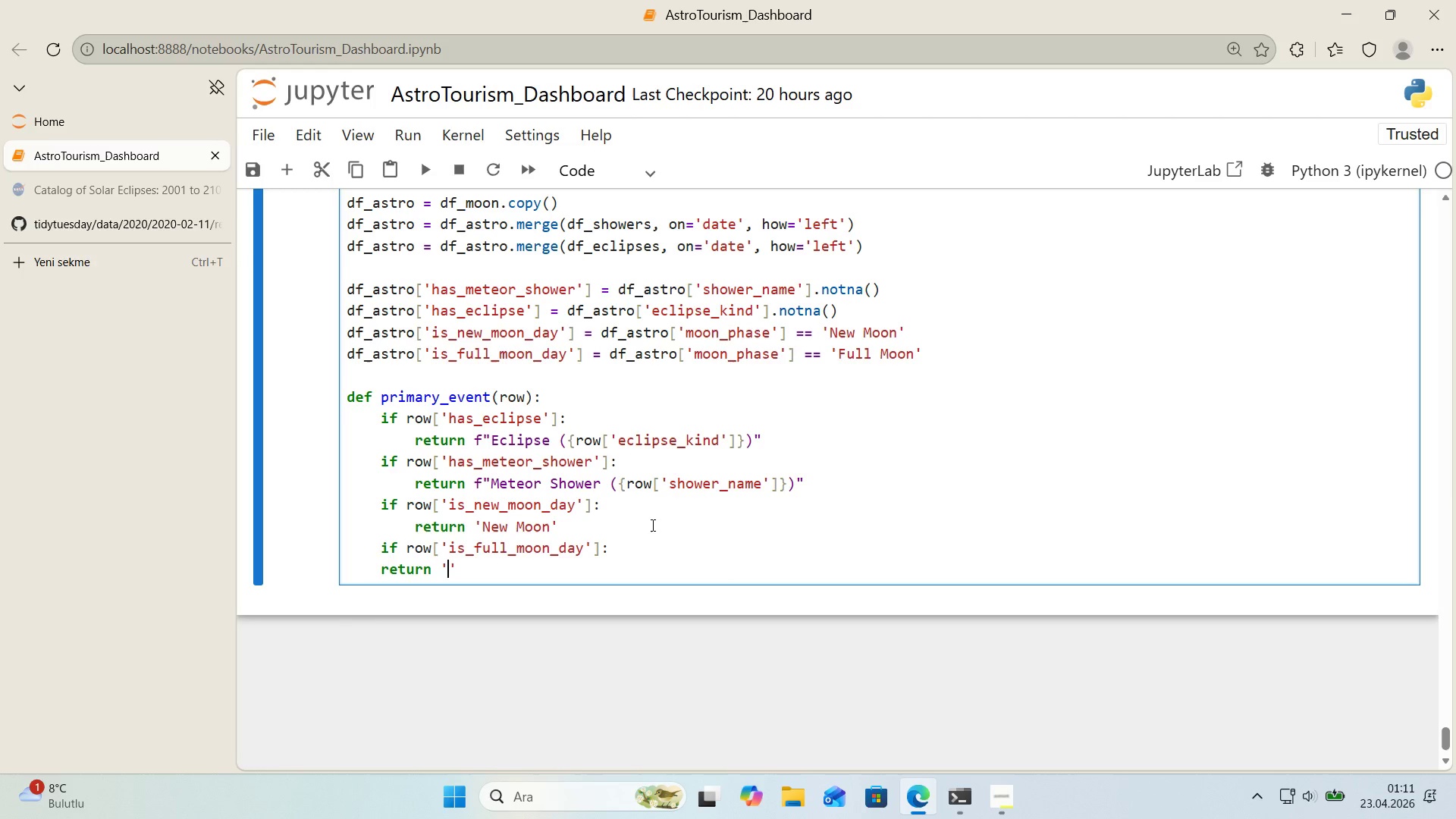 
type(No Major Event)
 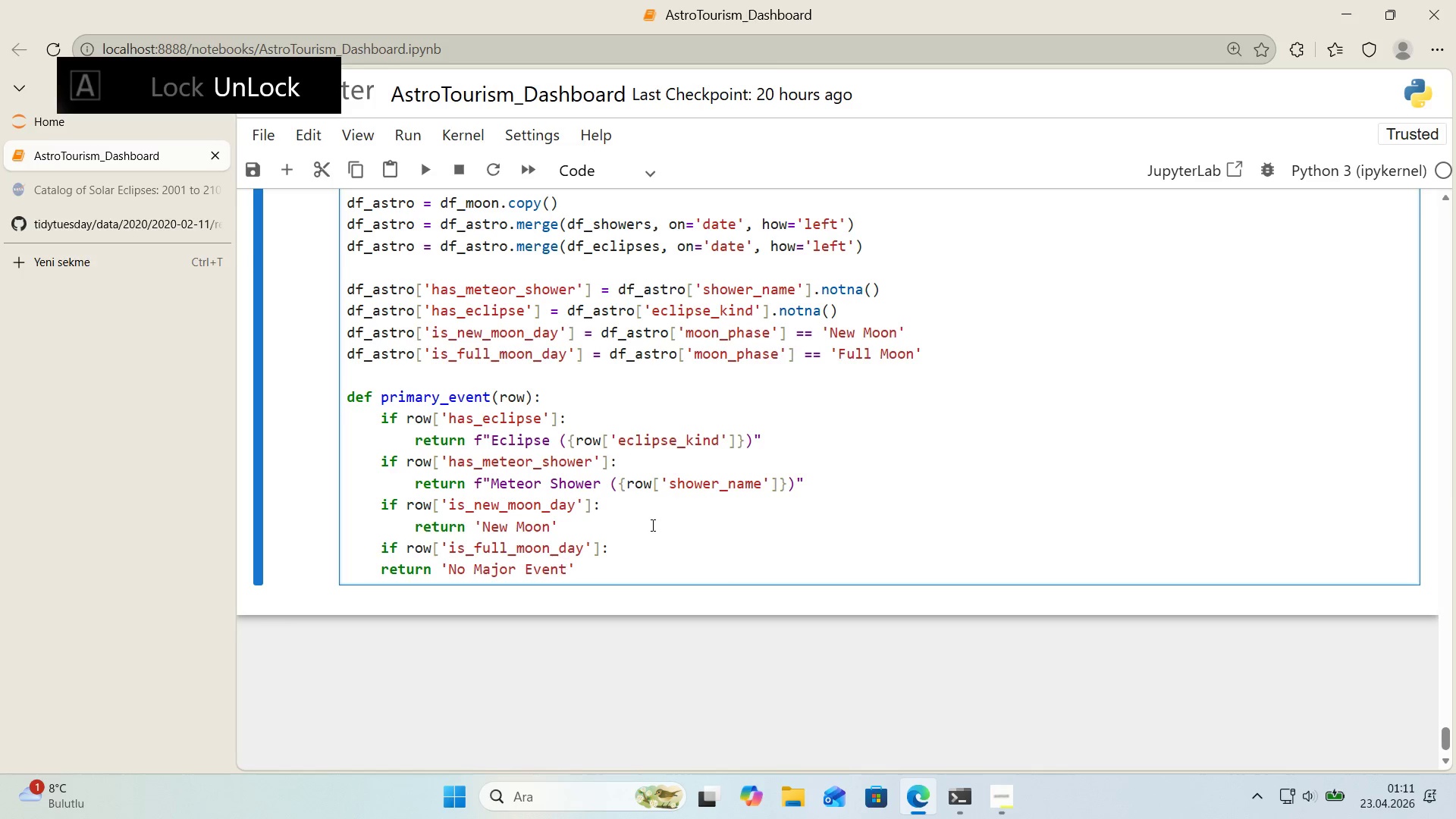 
key(ArrowRight)
 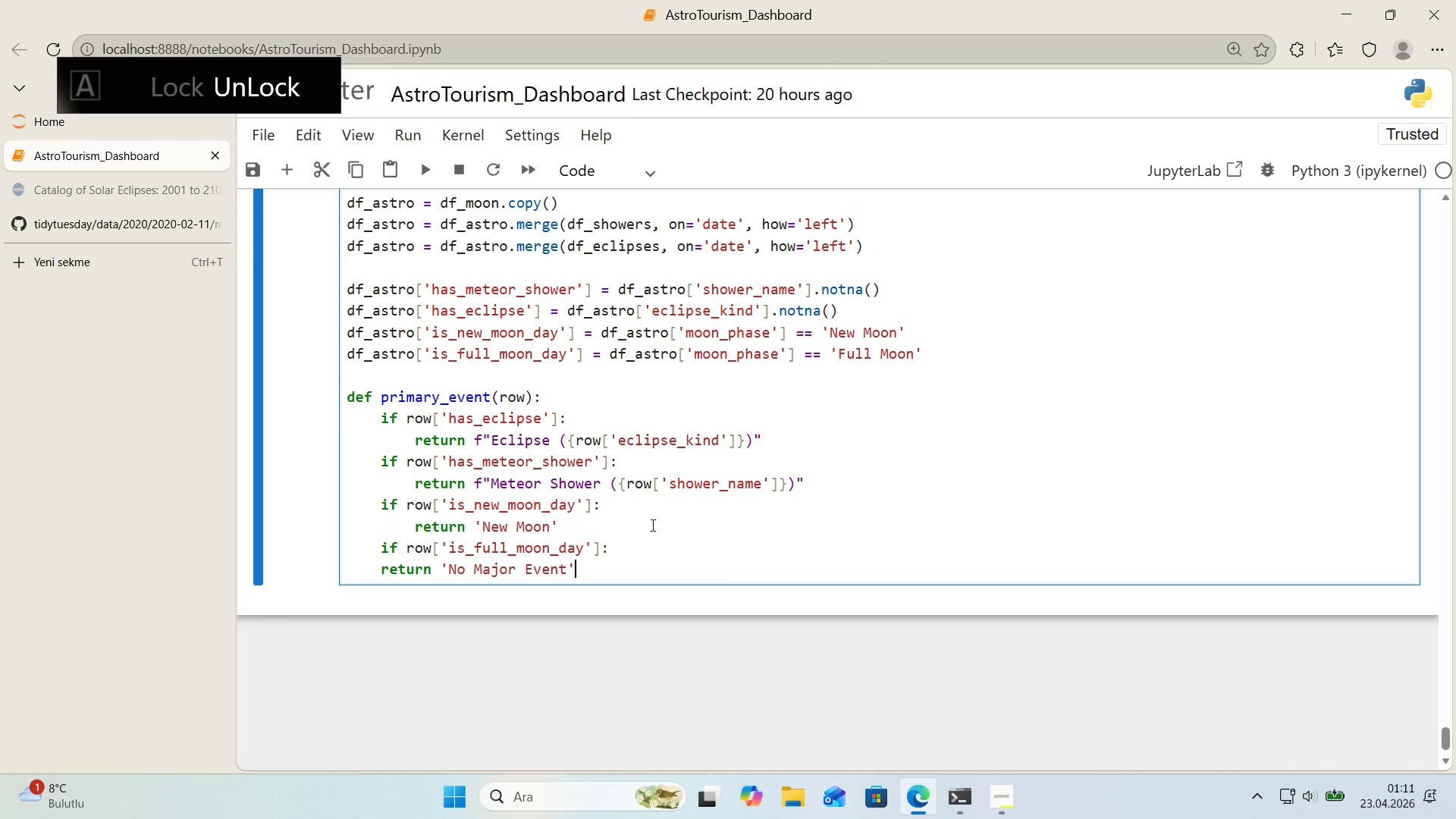 
key(ArrowRight)
 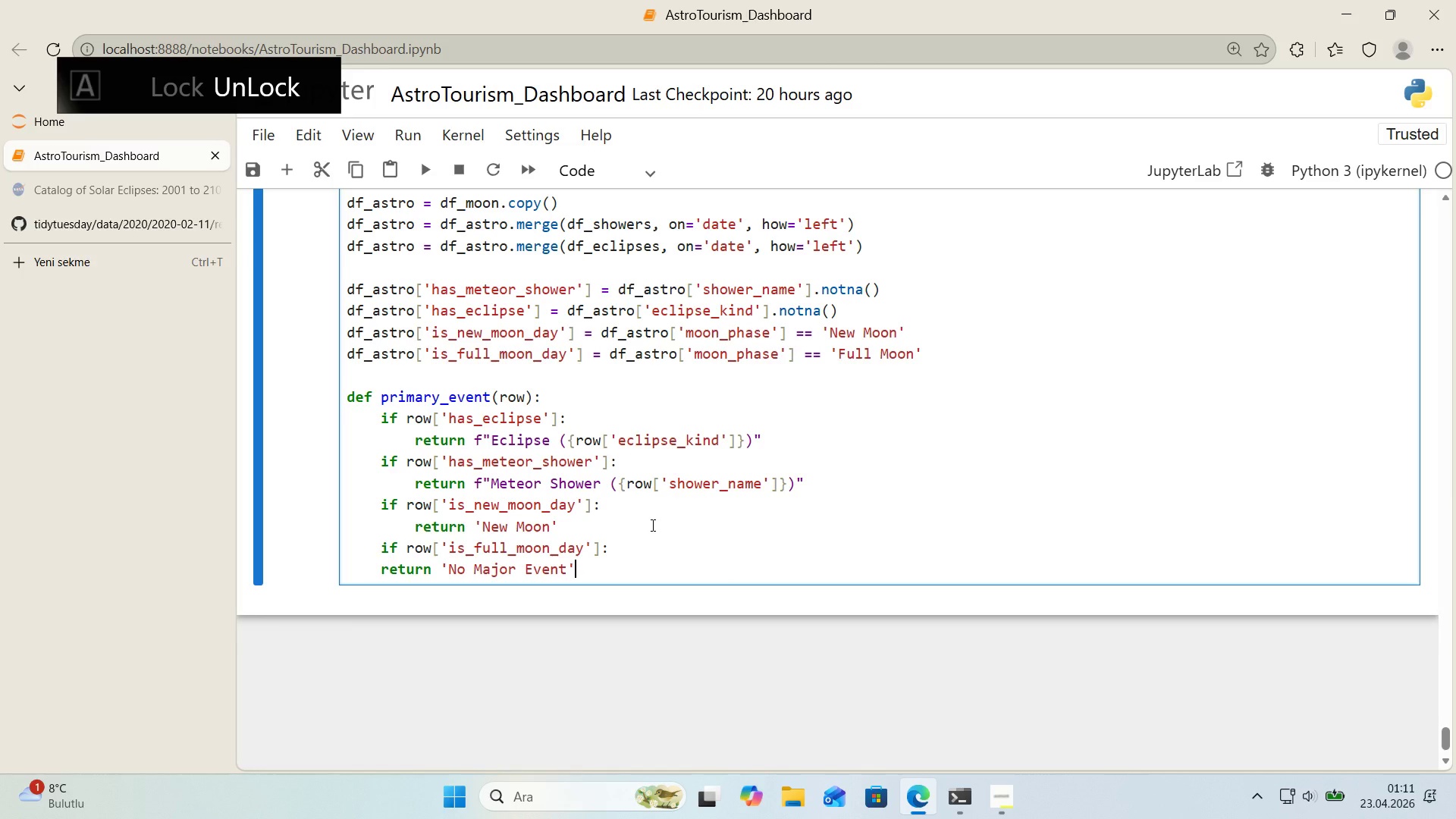 
key(Enter)
 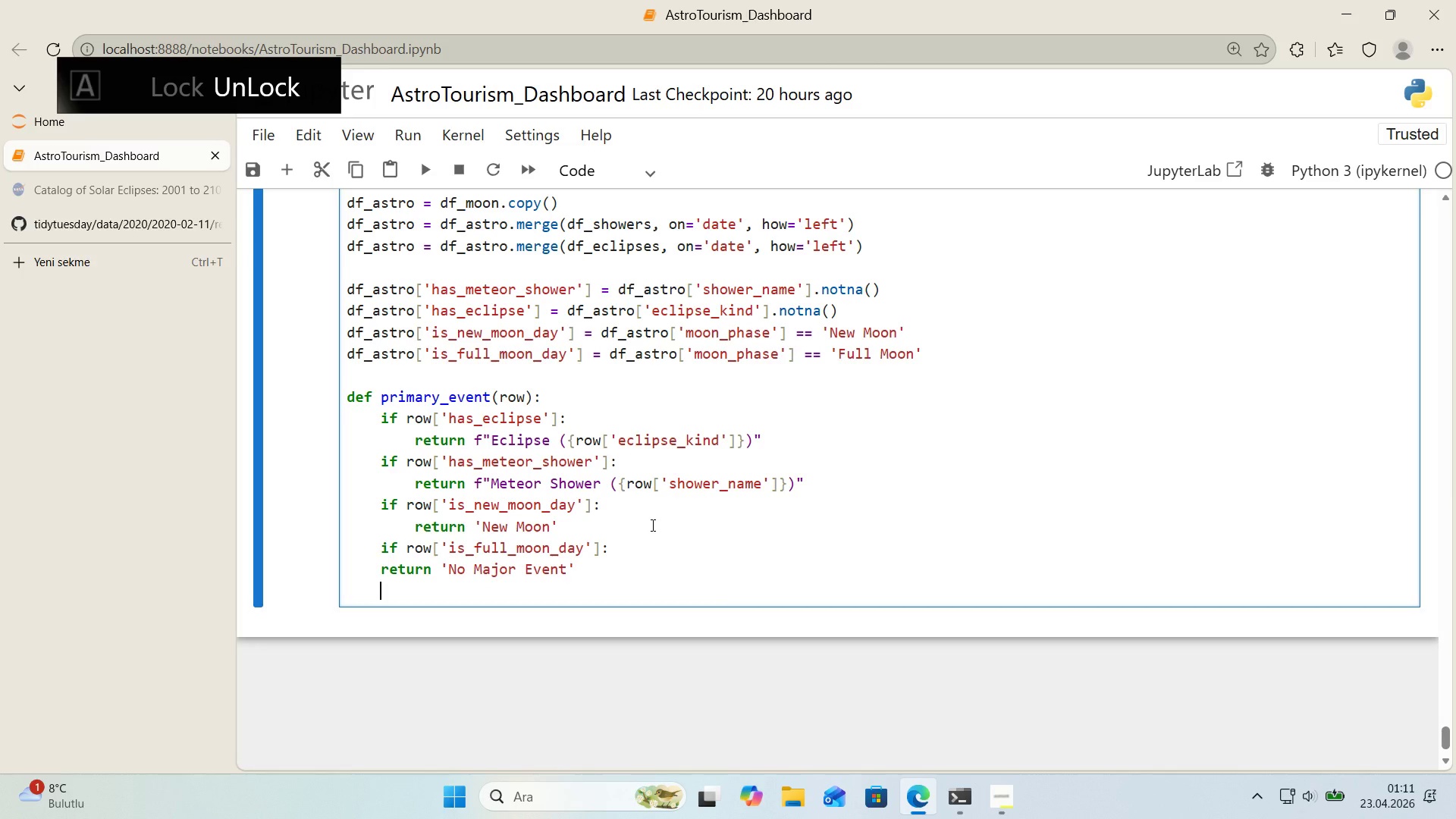 
key(Backspace)
 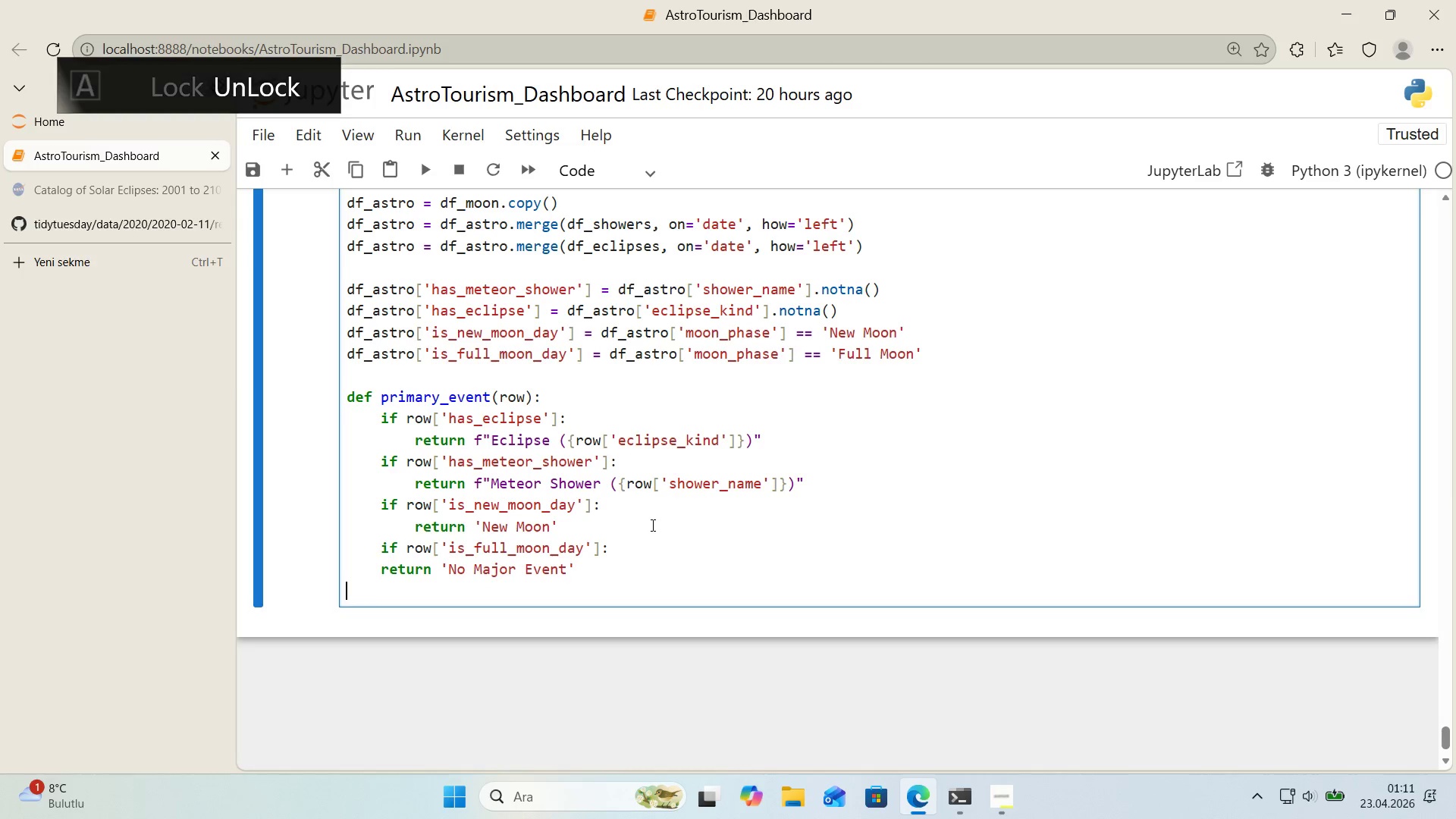 
key(Enter)
 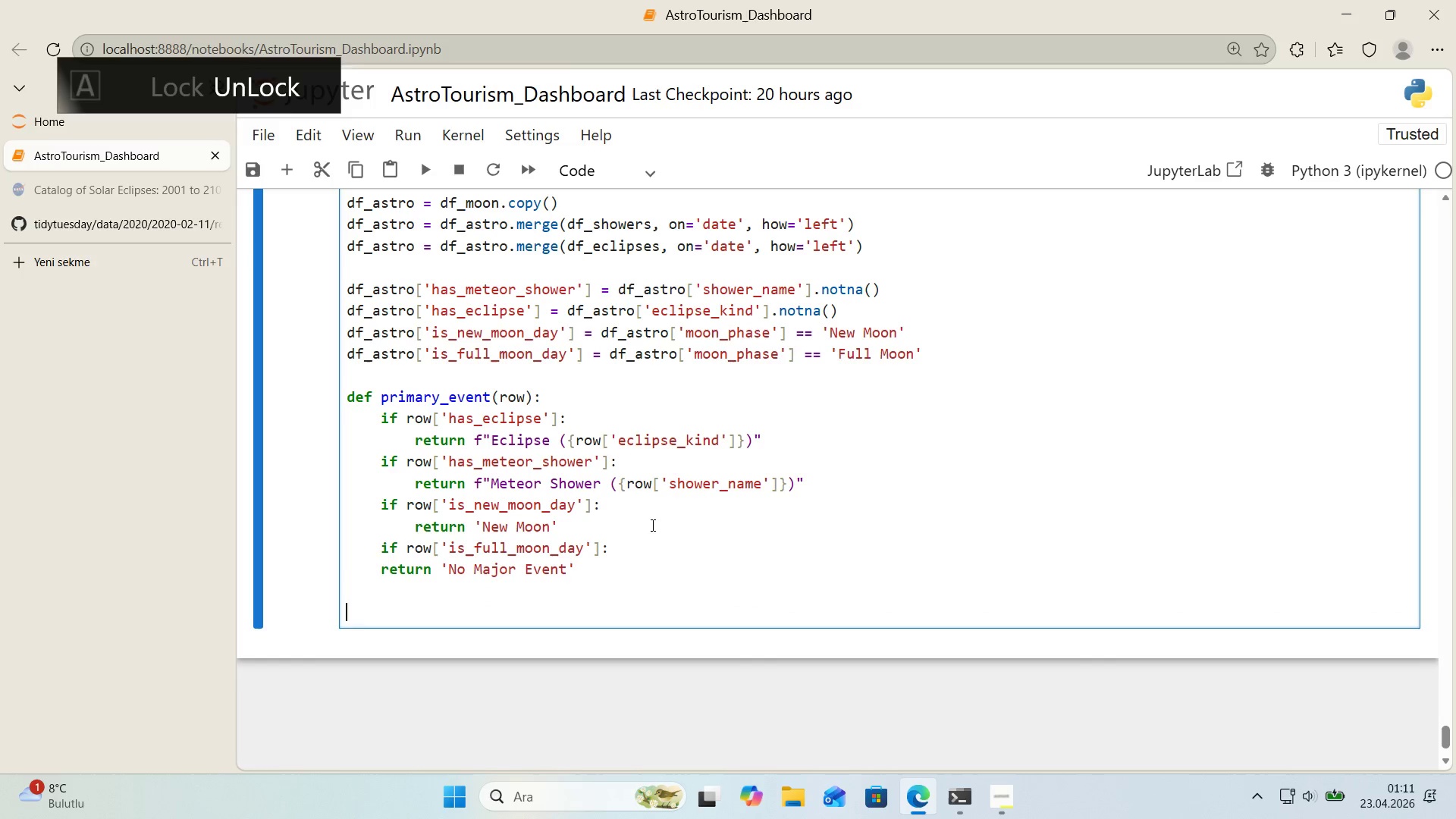 
type(df_astro)
 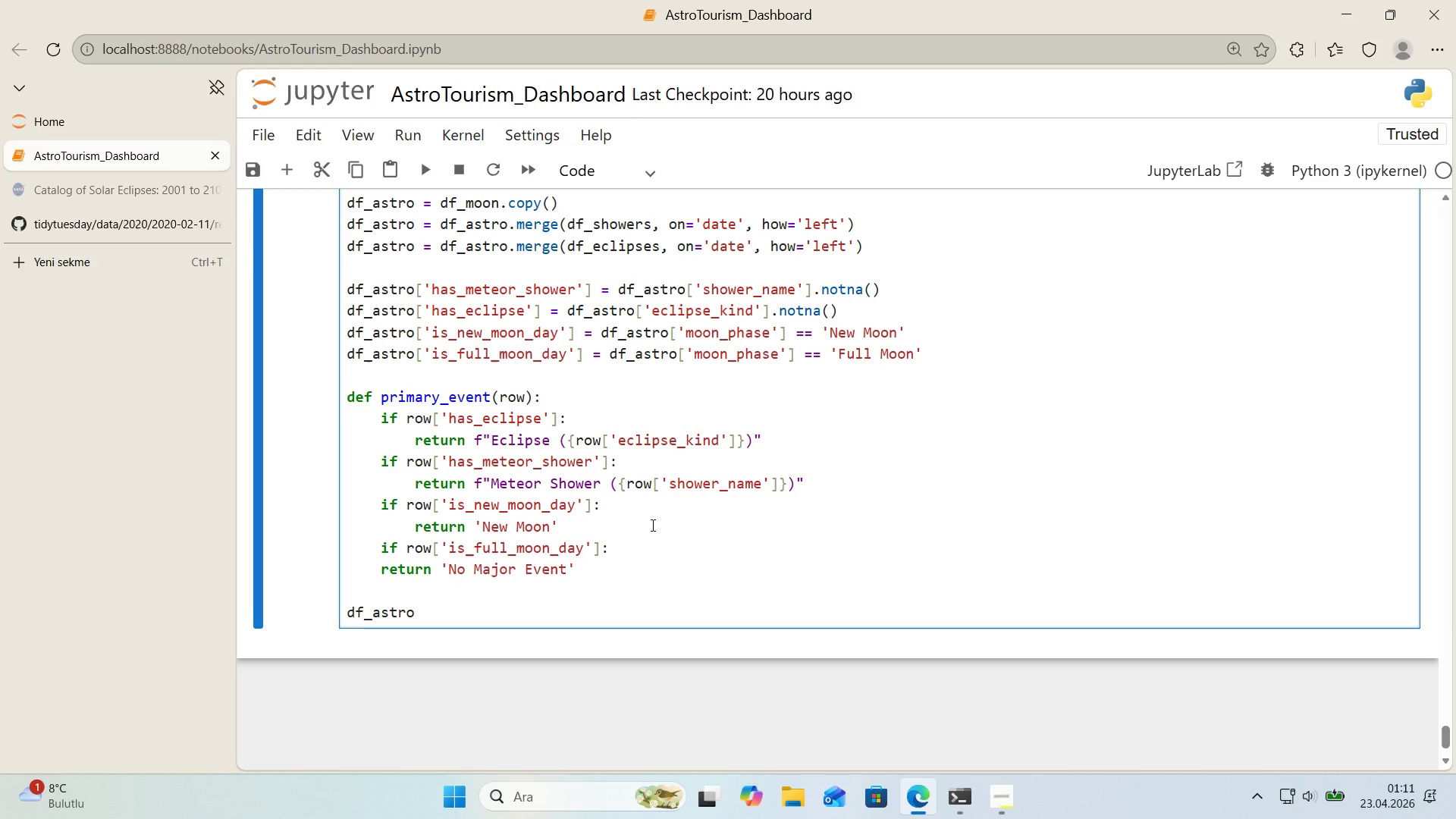 
key(Alt+Control+8)
 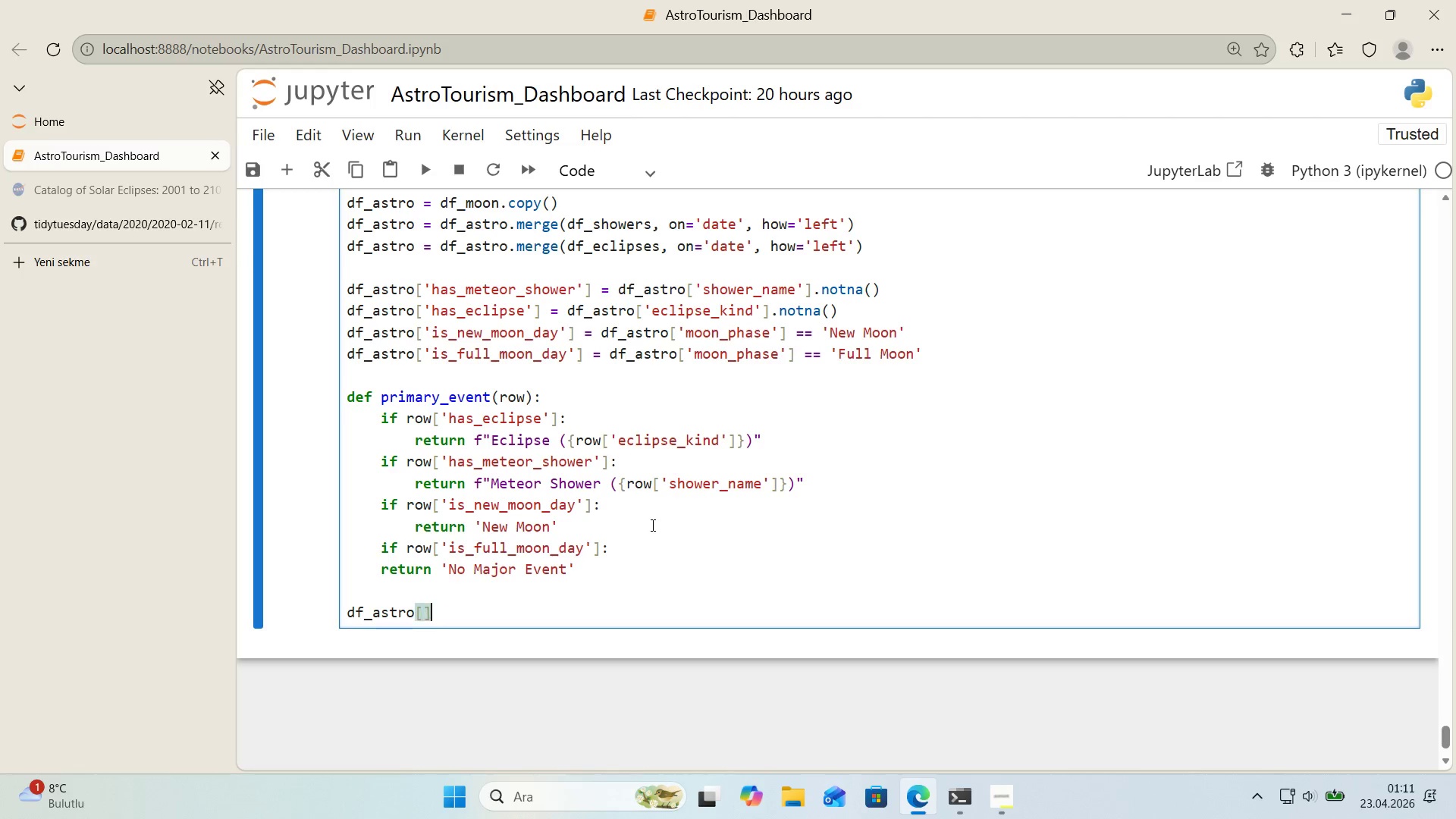 
key(Alt+Control+9)
 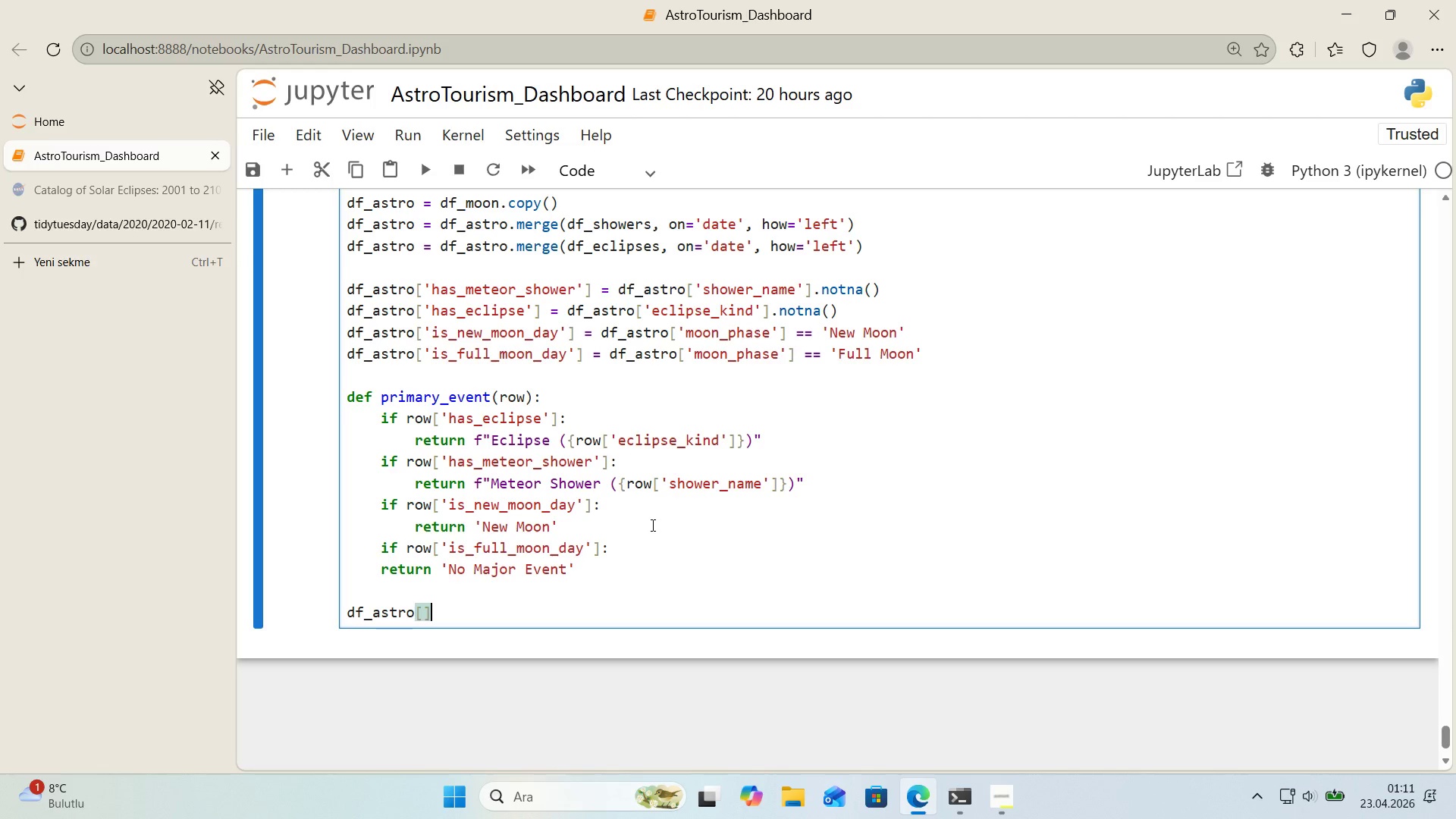 
key(ArrowLeft)
 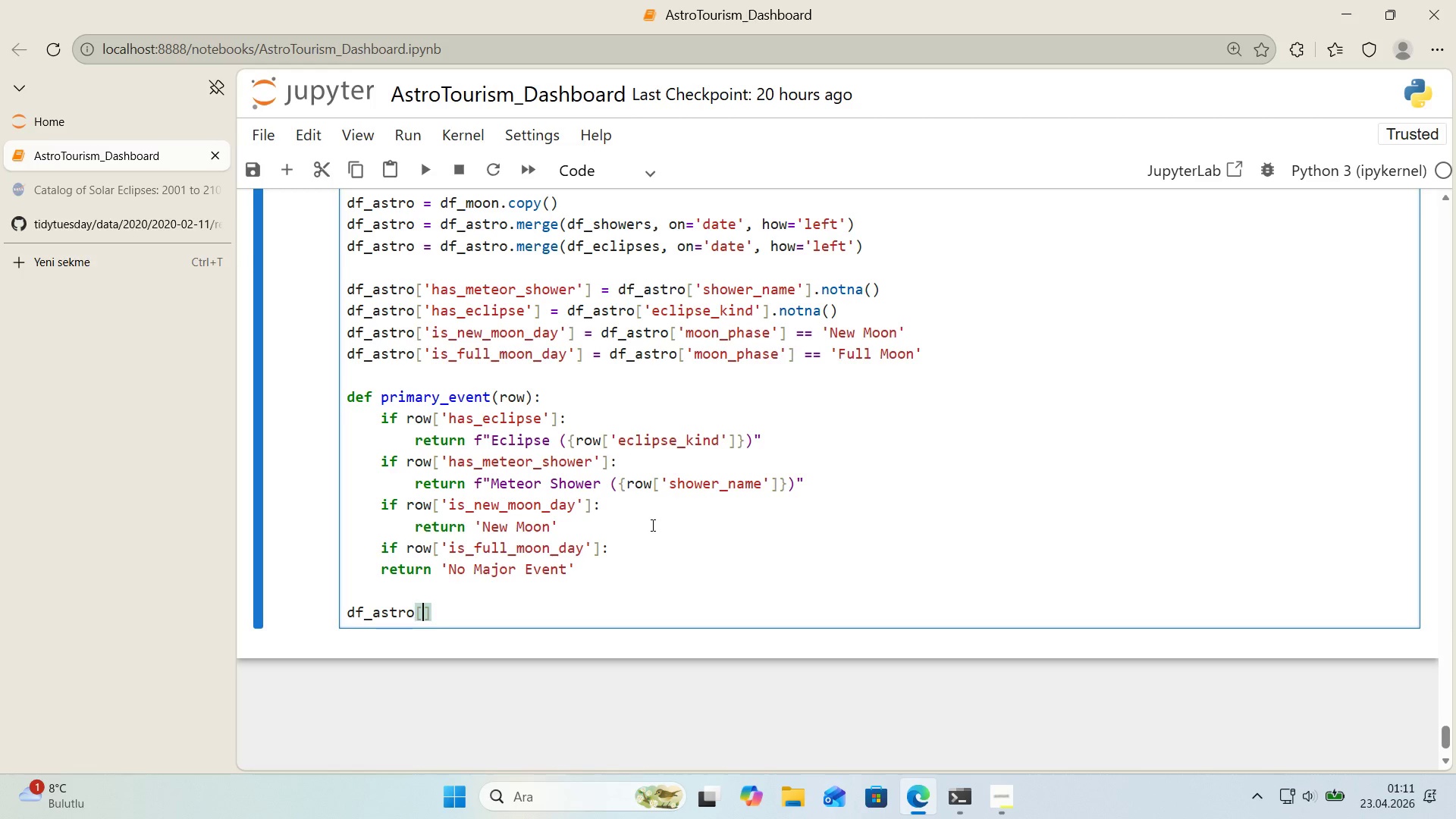 
type(@@)
 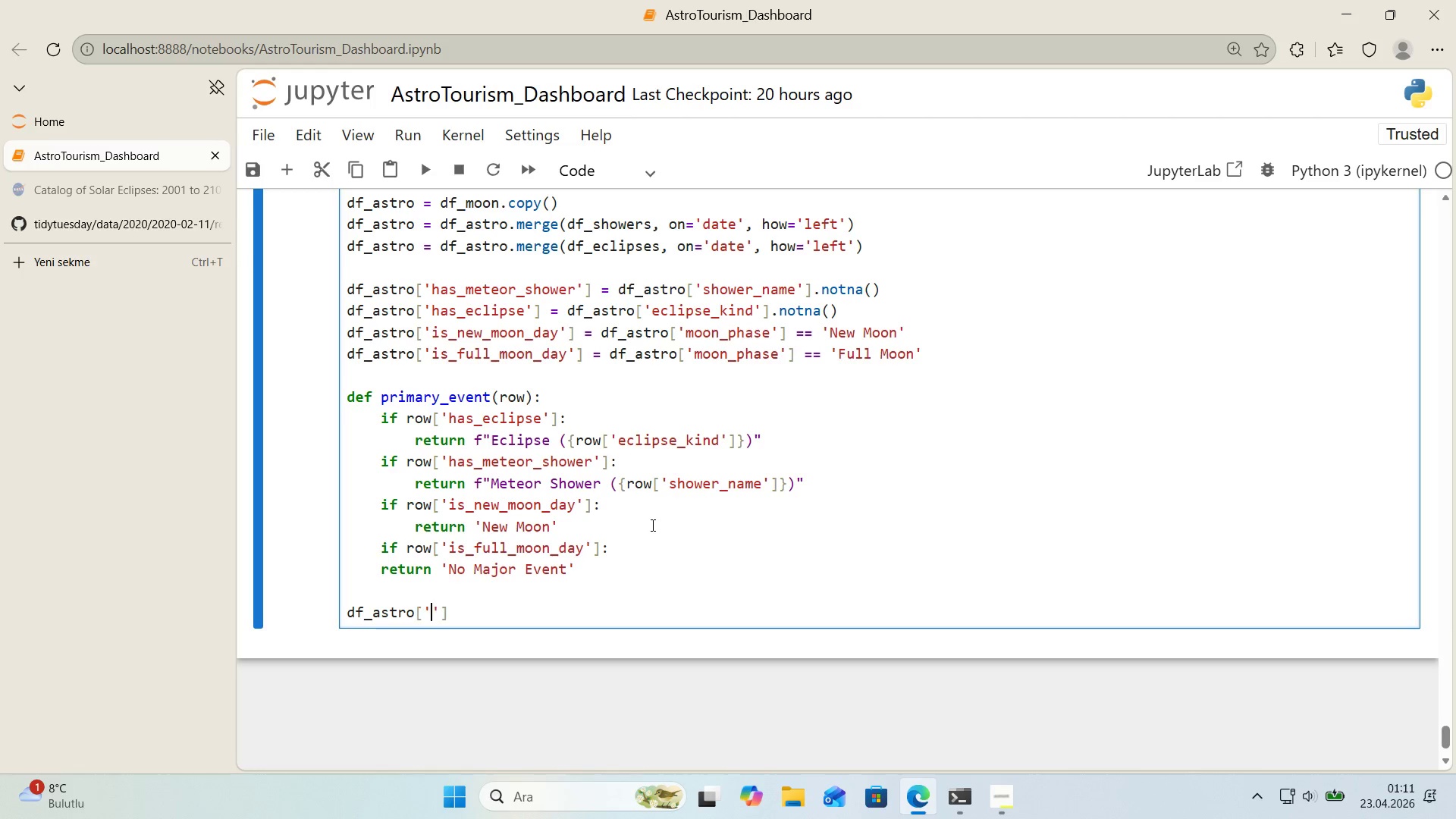 
key(ArrowLeft)
 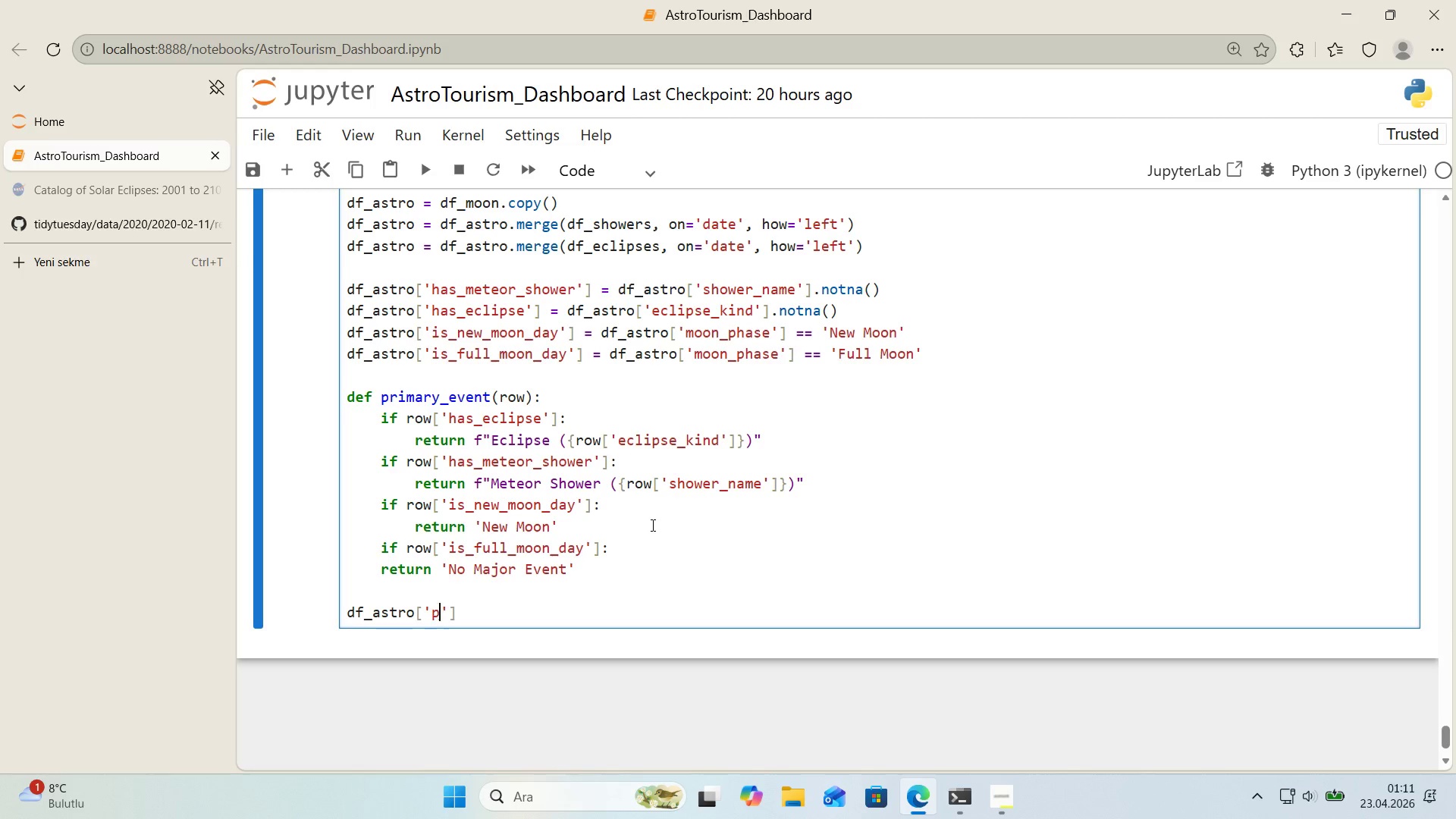 
type(pr'mary_event)
 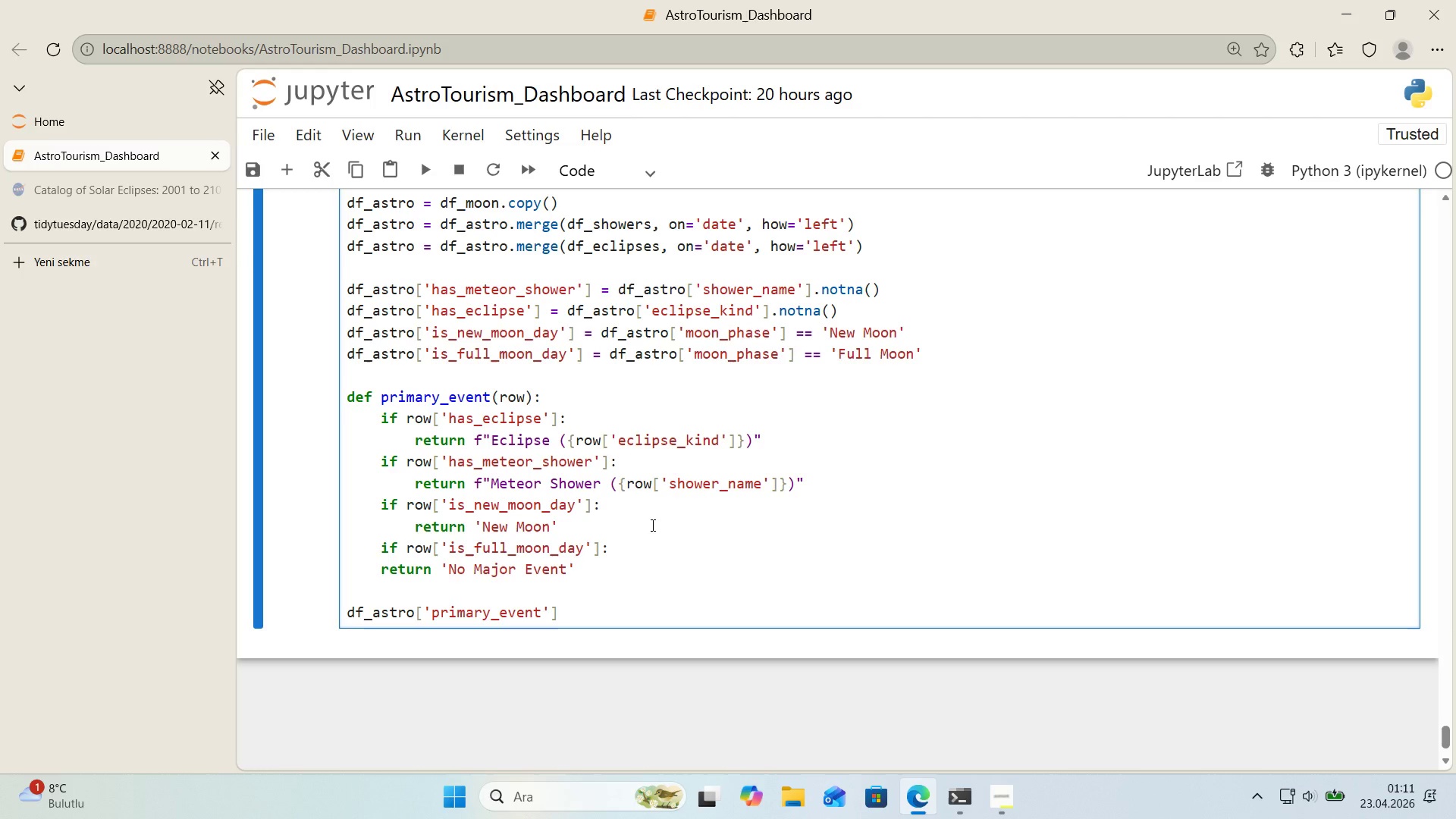 
key(ArrowRight)
 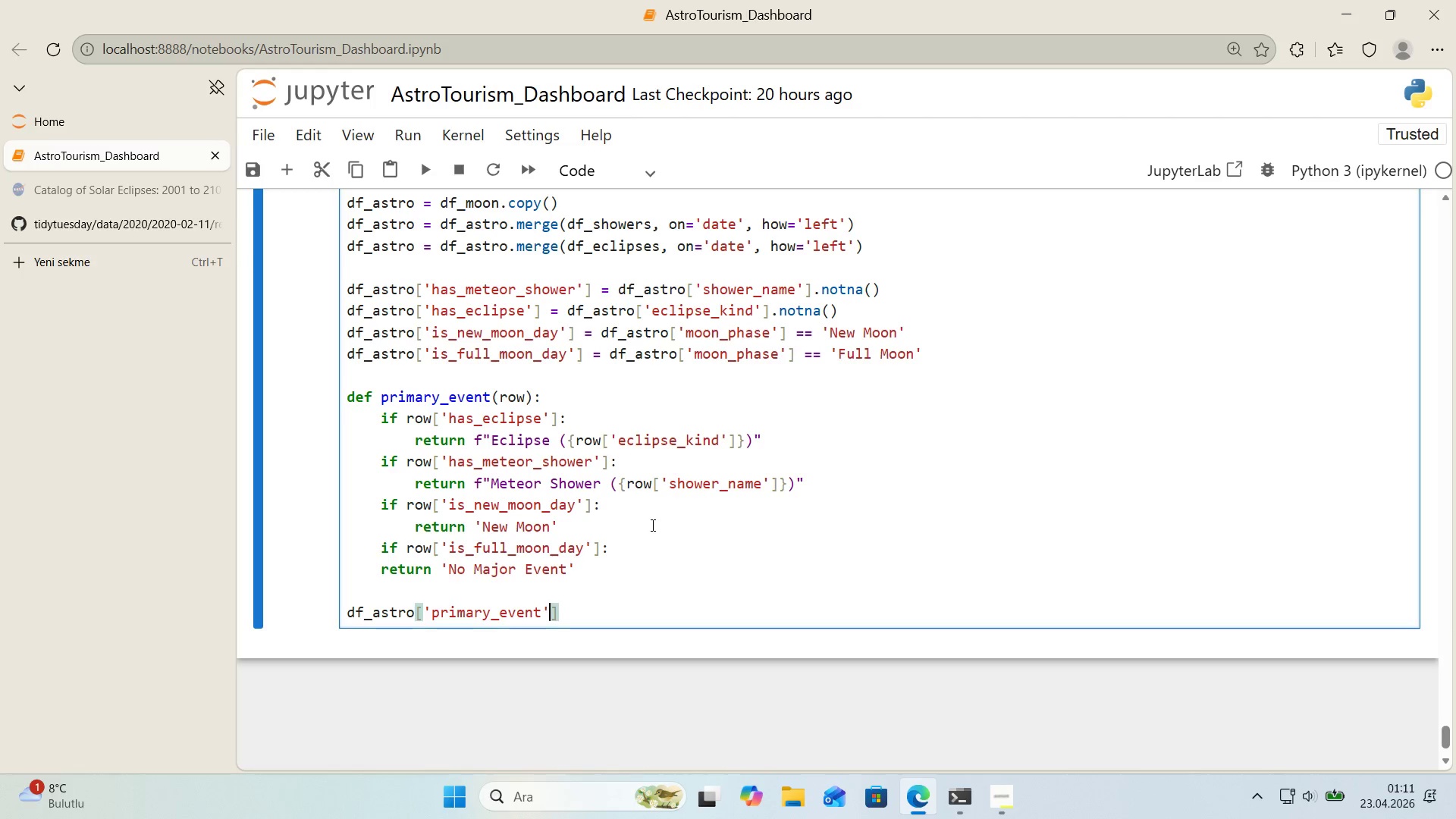 
key(ArrowRight)
 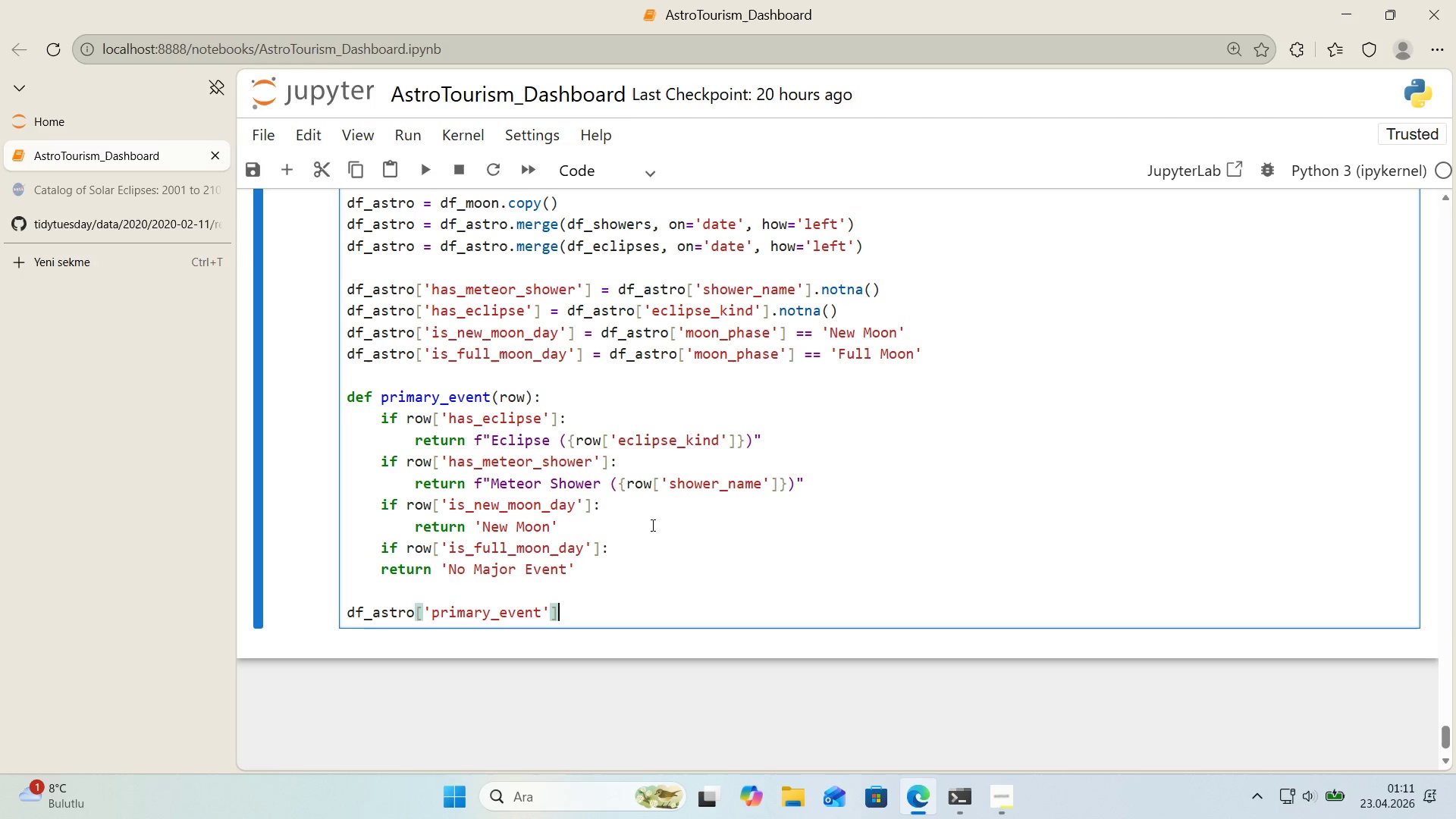 
type( ) df_astro.appyl)
key(Backspace)
key(Backspace)
type(ly*()
 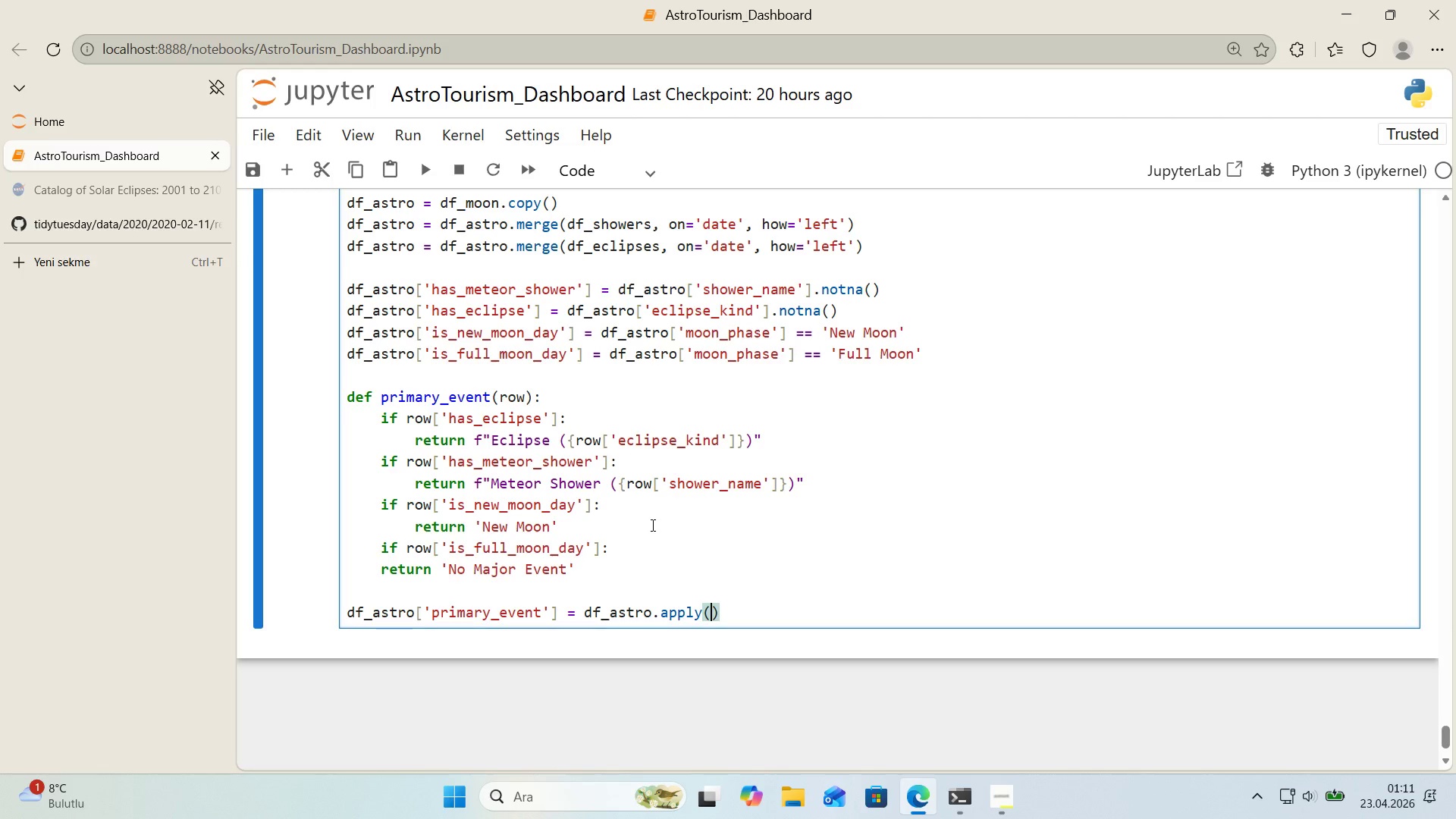 
 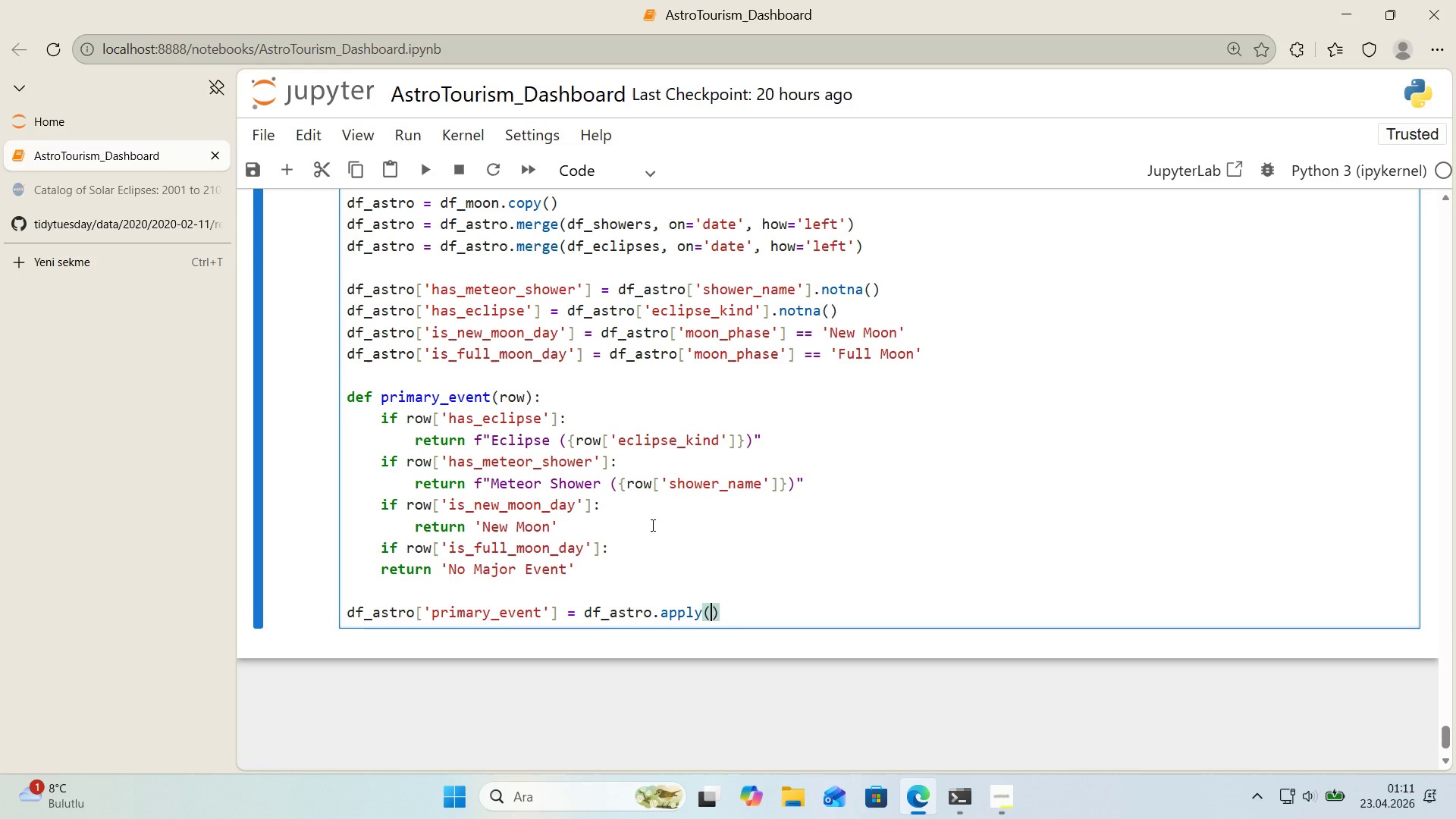 
key(ArrowLeft)
 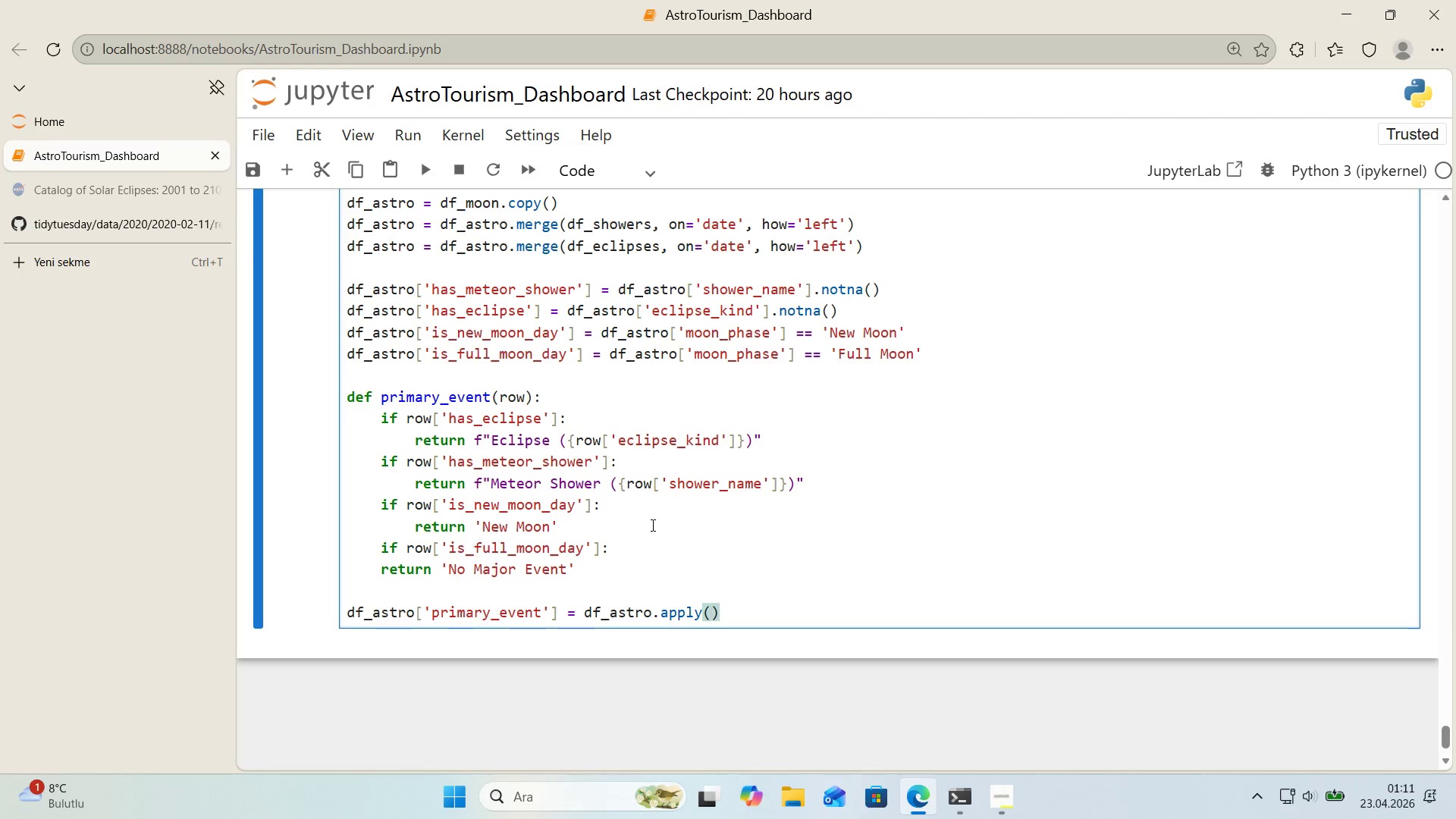 
type(pr'mary_event, ax's)1)
 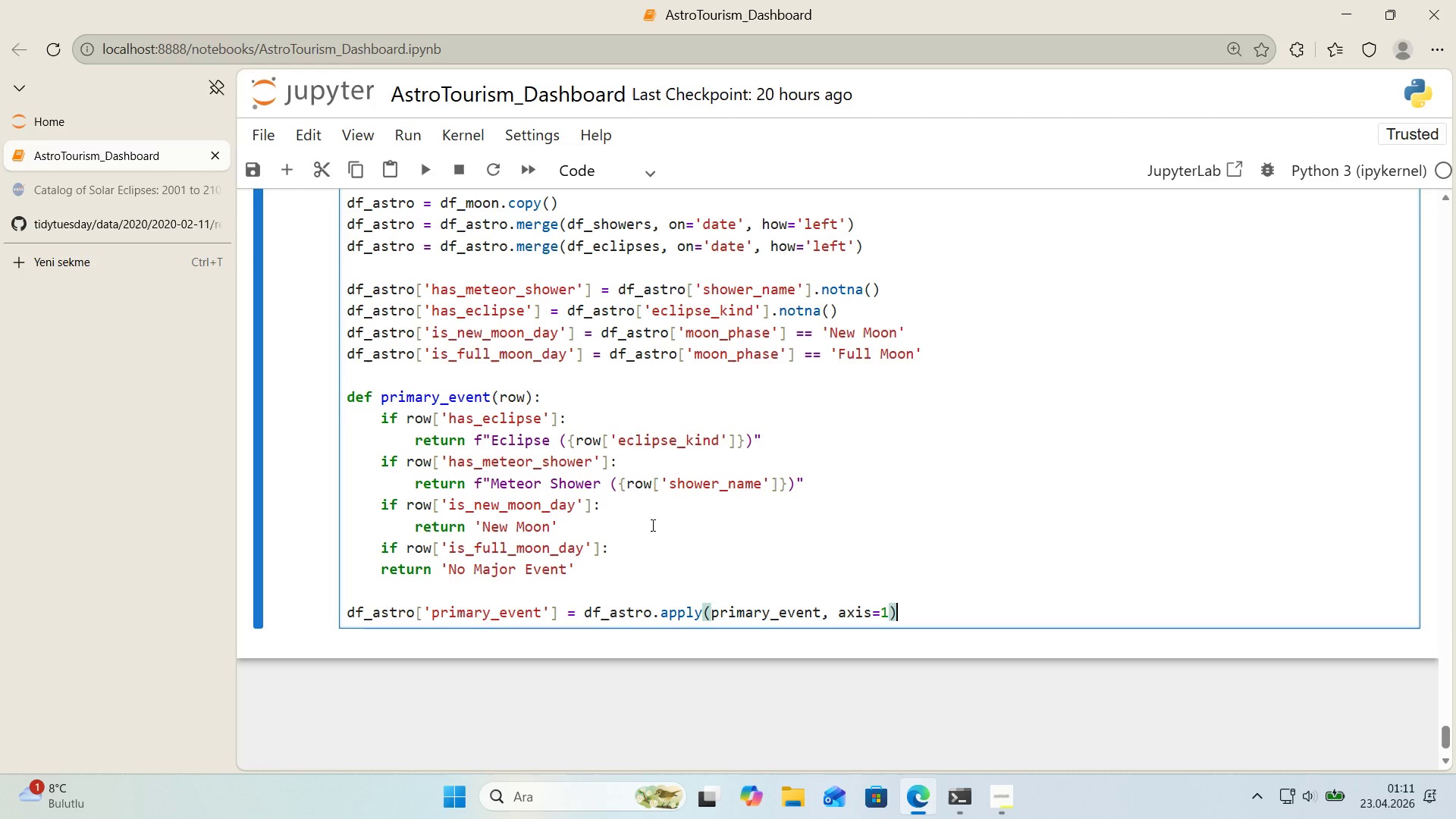 
 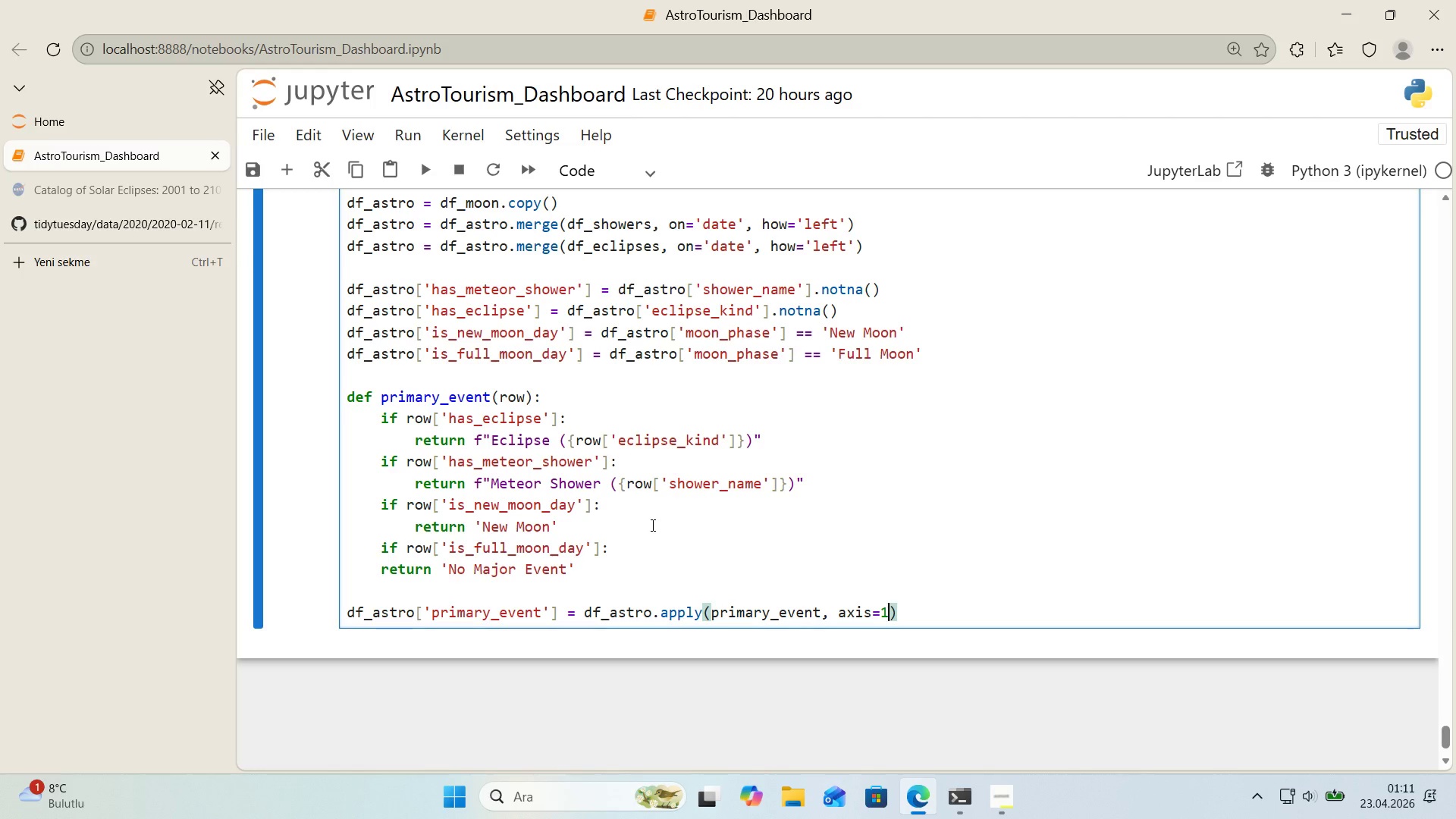 
key(ArrowRight)
 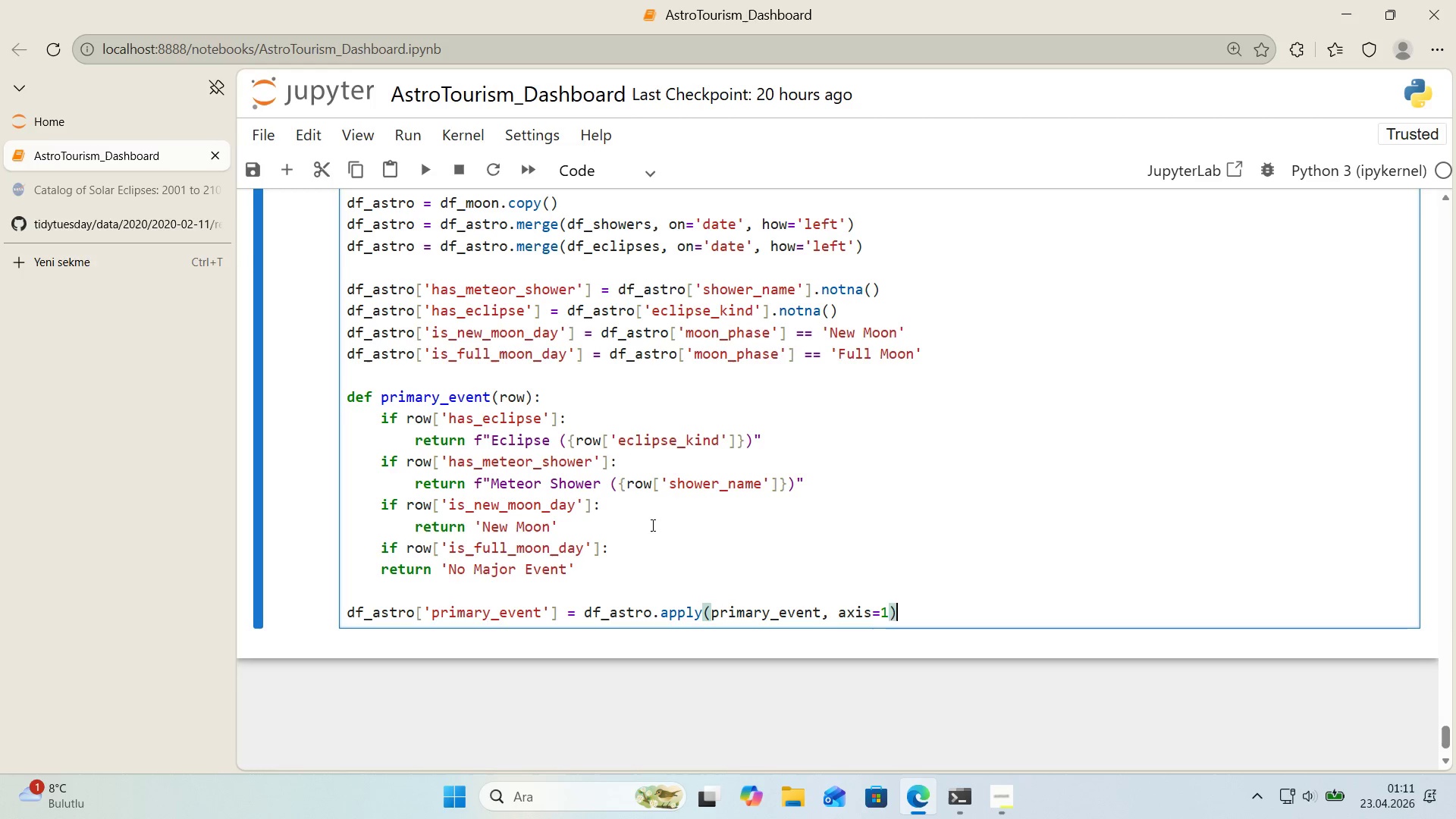 
key(Enter)
 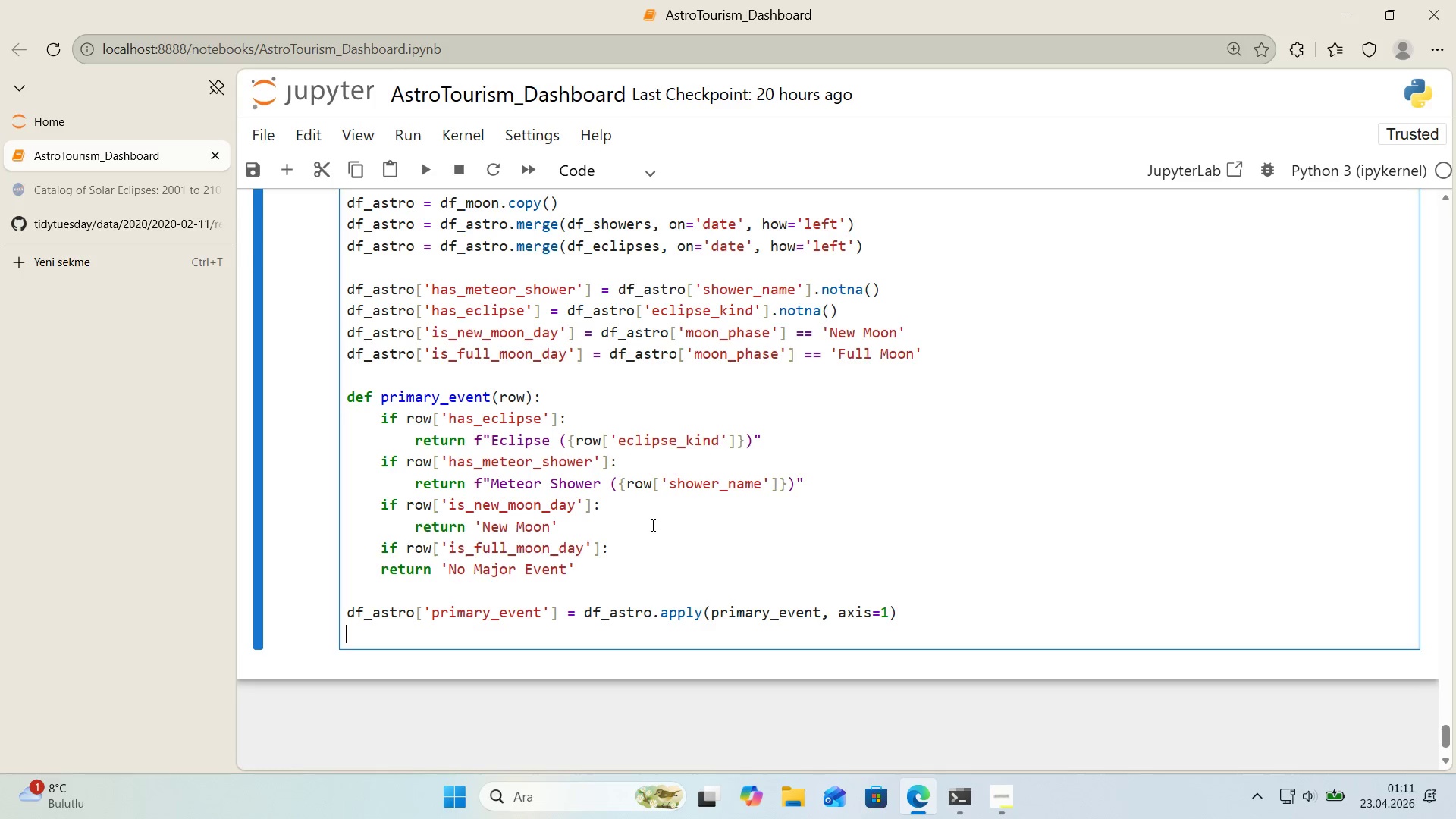 
type(df_astro)
 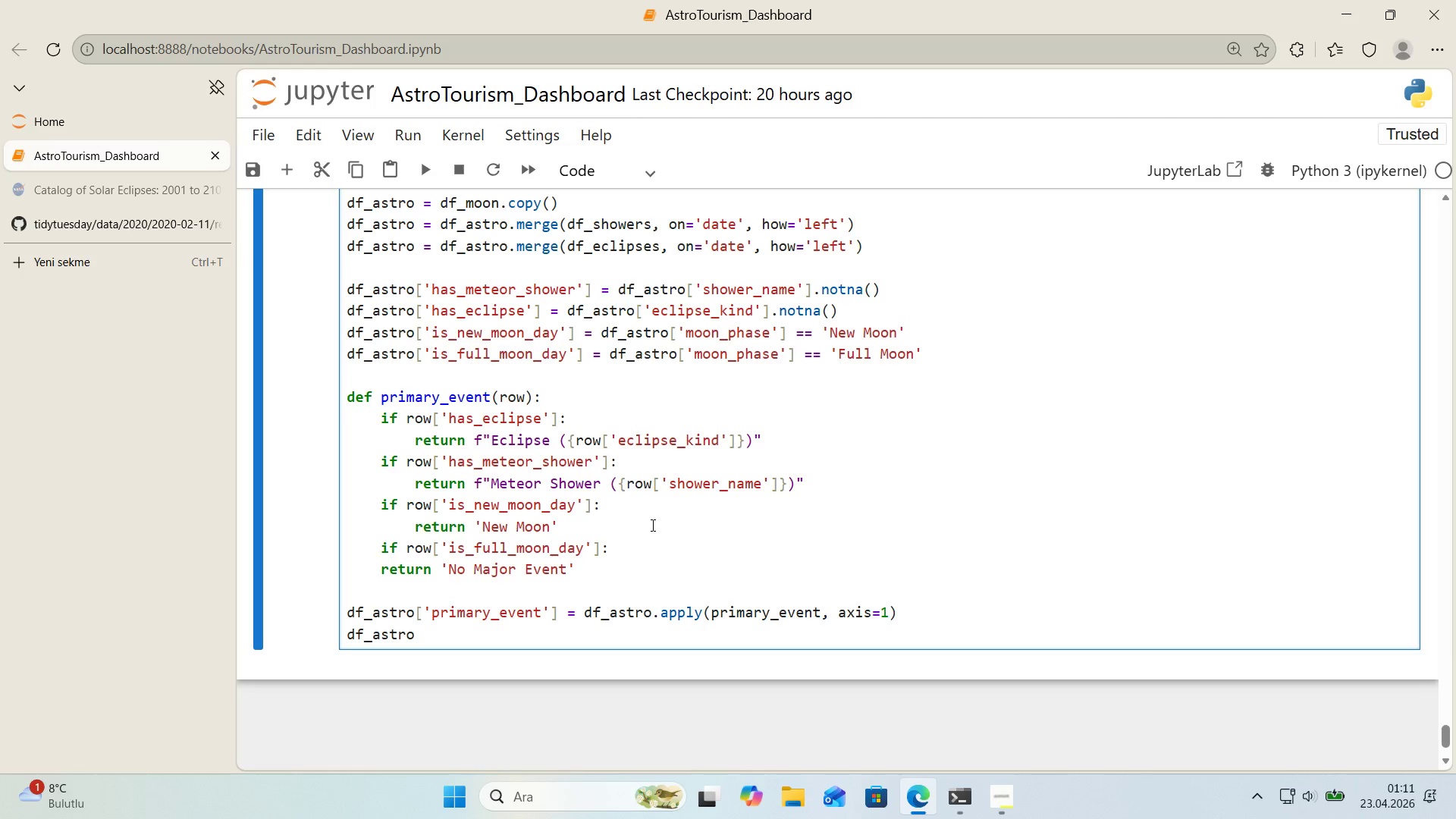 
key(Alt+Control+8)
 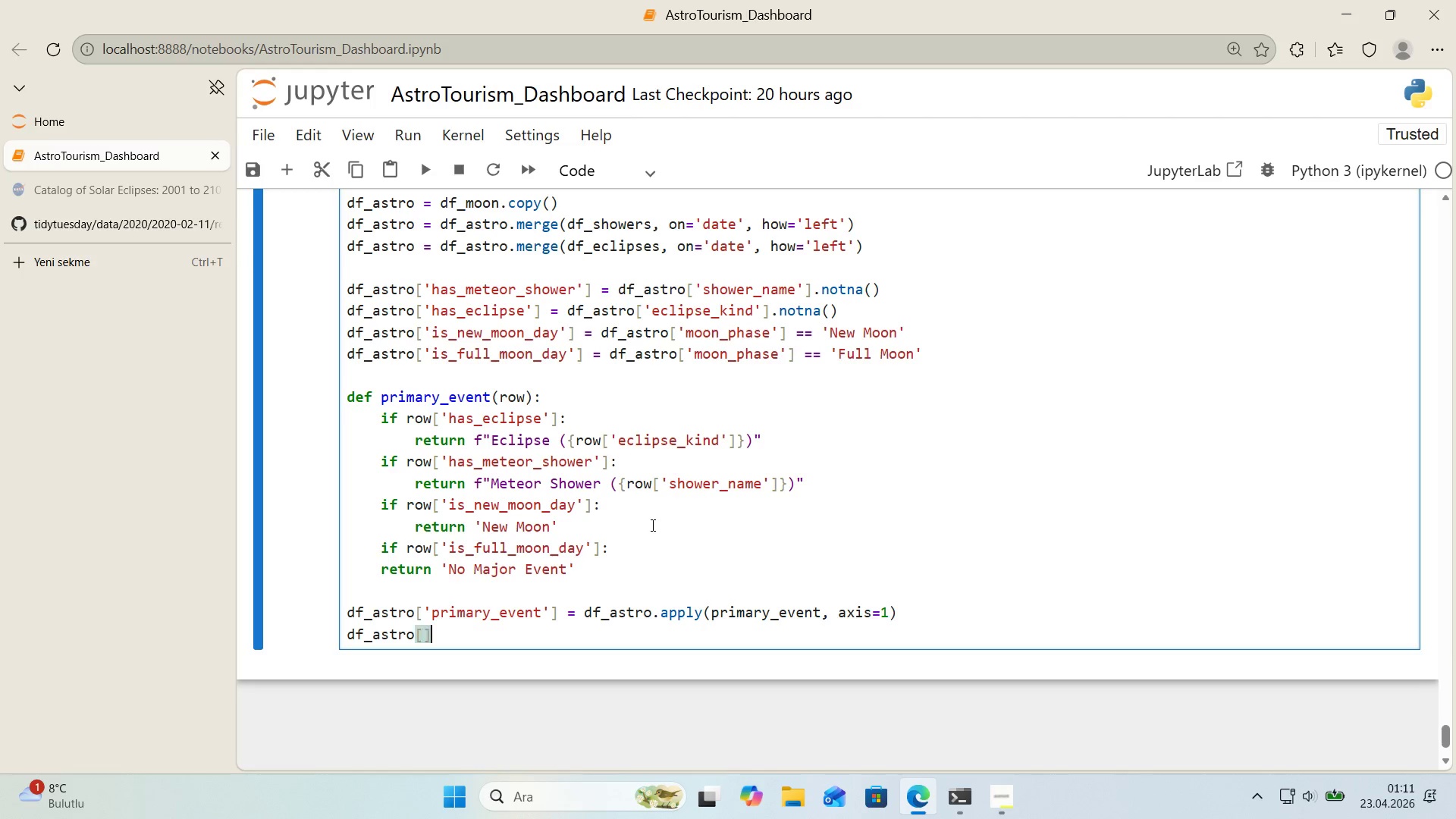 
key(Alt+Control+9)
 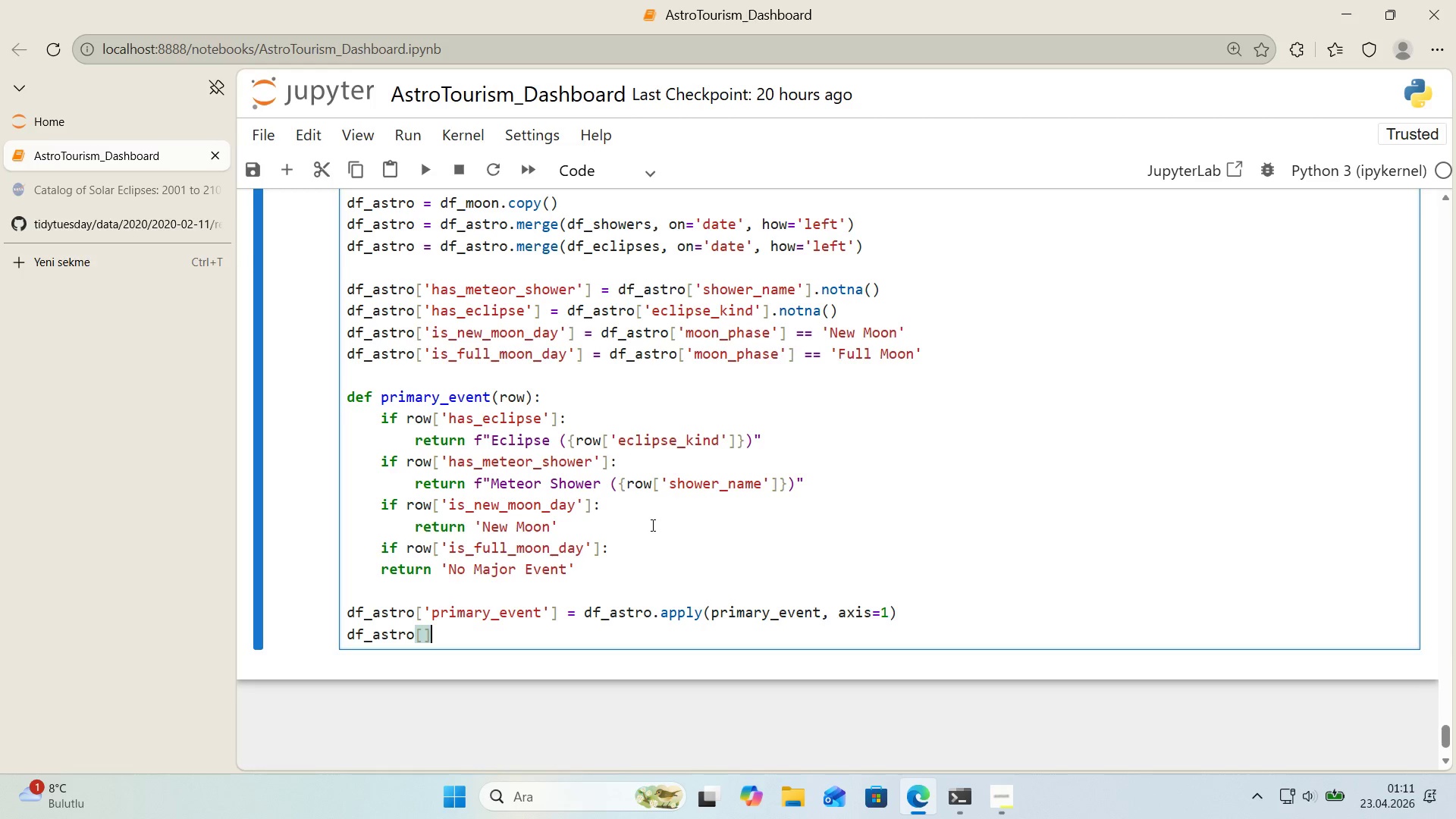 
key(ArrowLeft)
 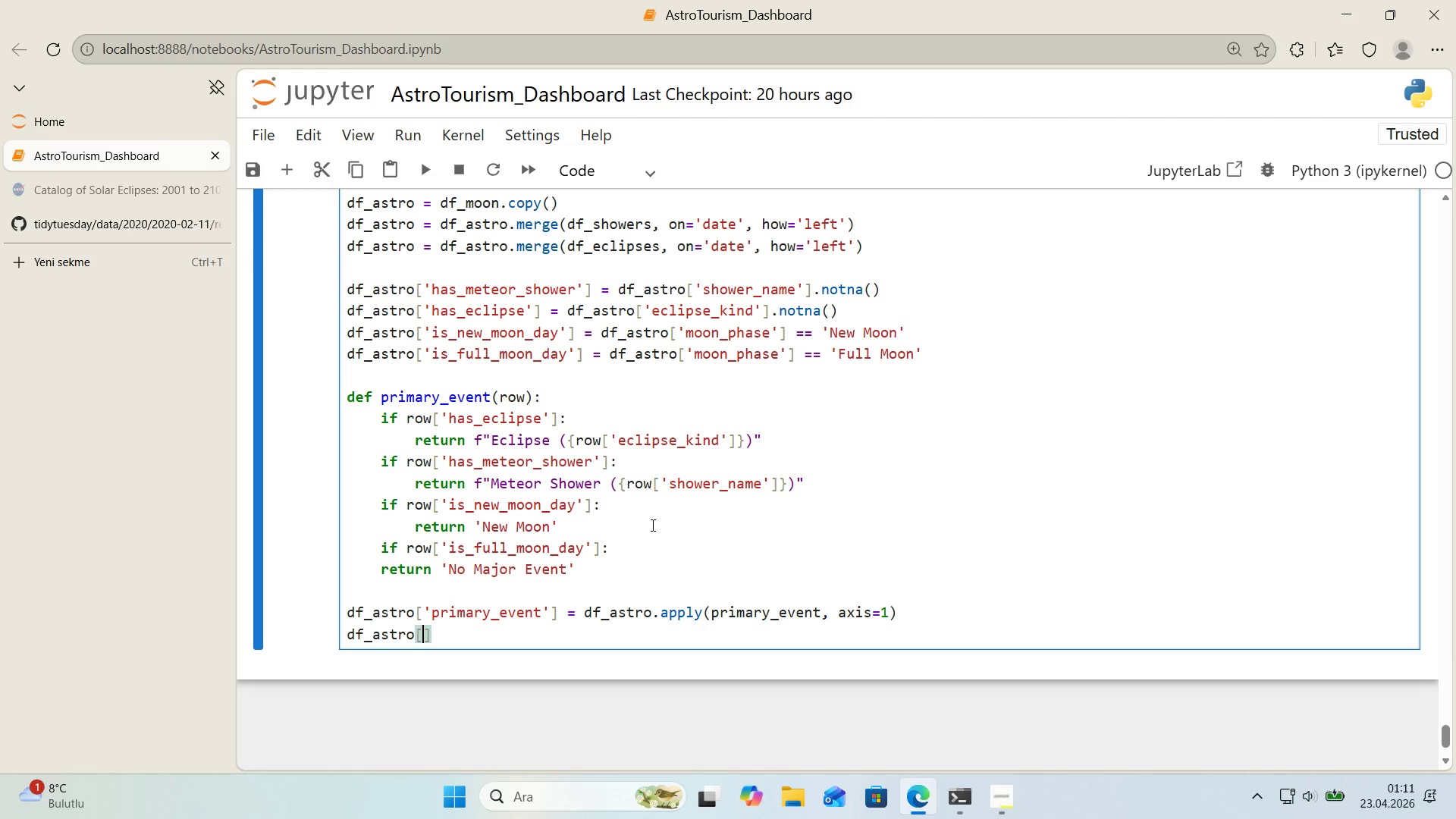 
type(@@)
 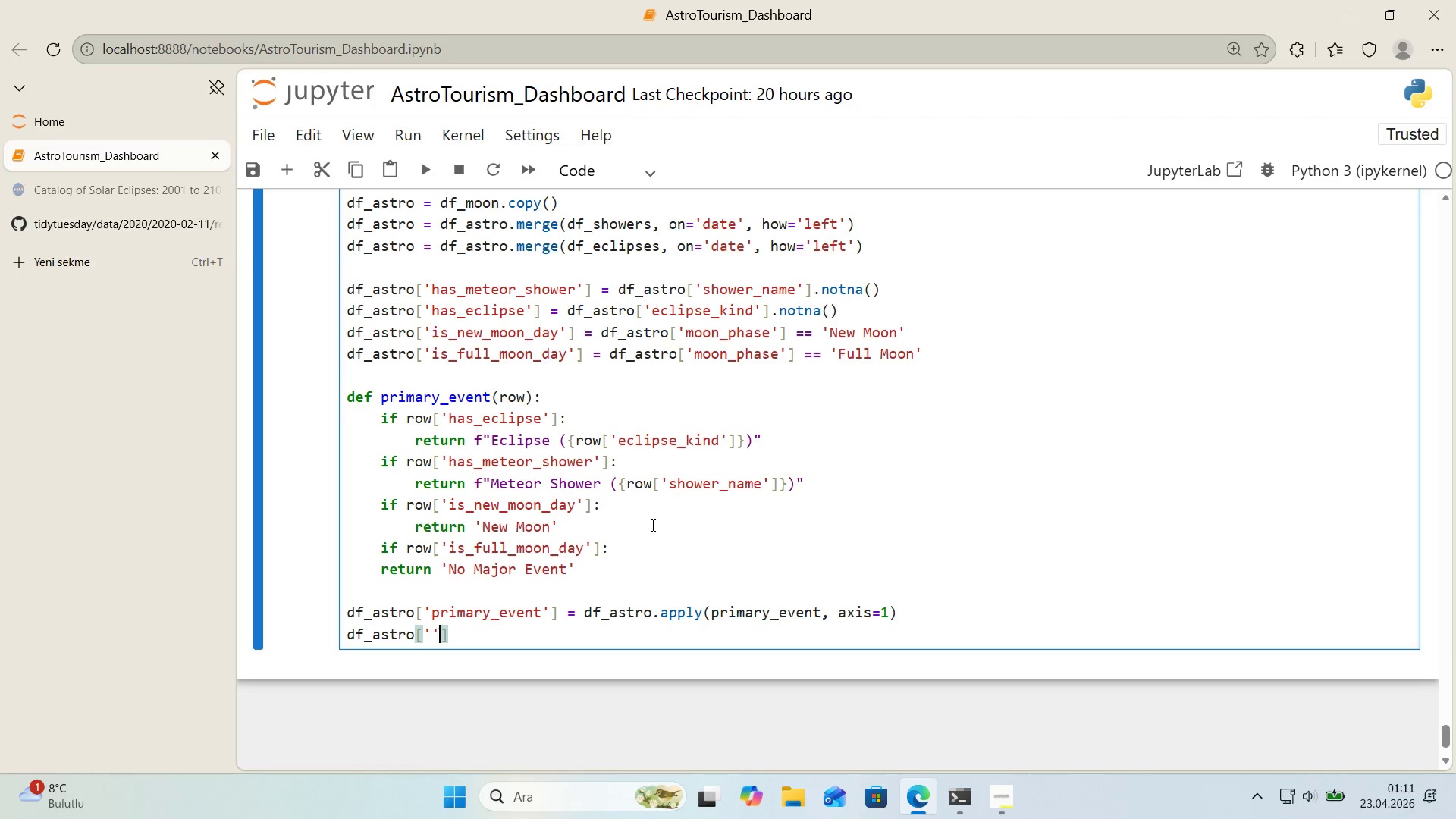 
key(ArrowLeft)
 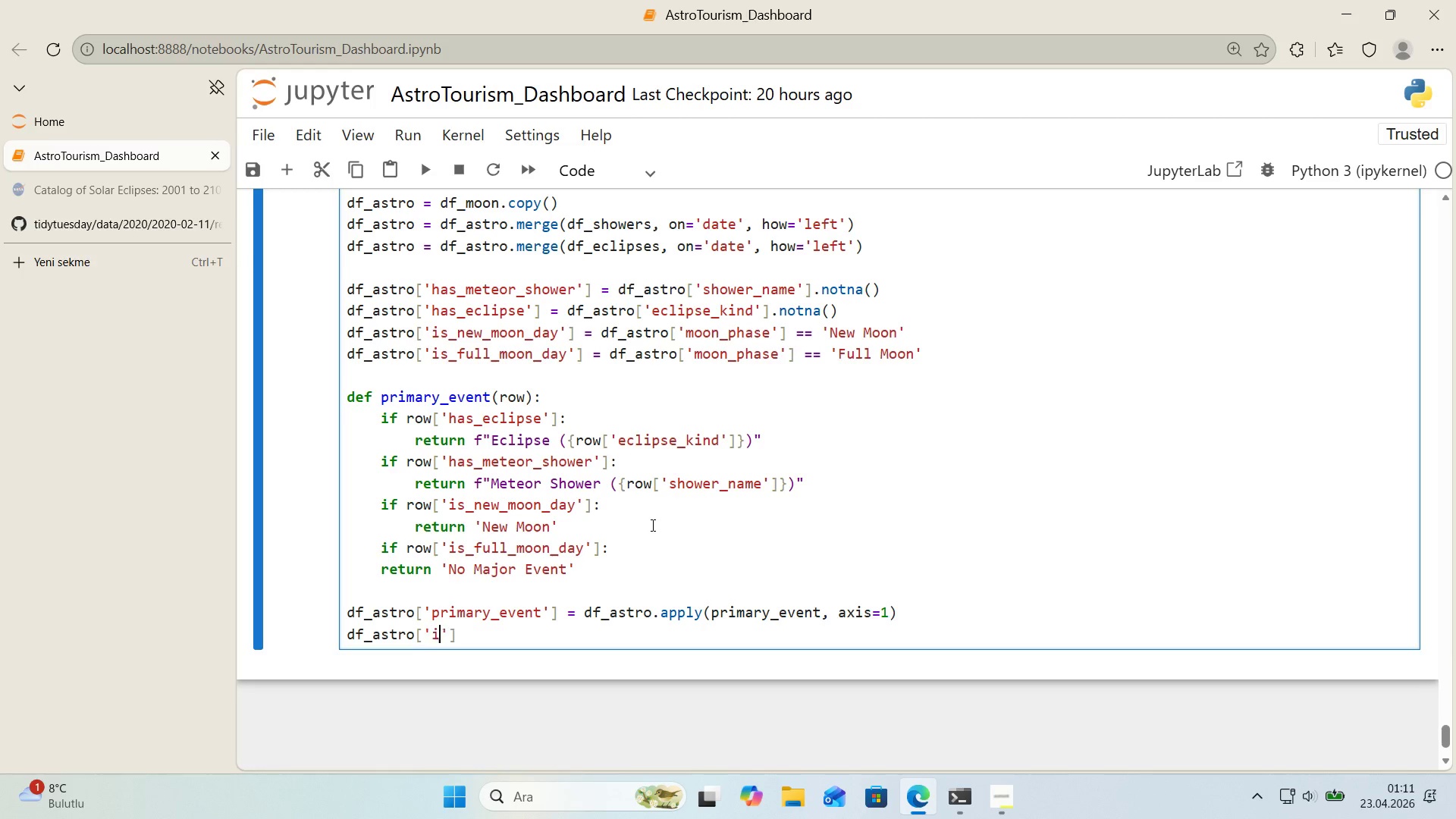 
type('s_major_event)
 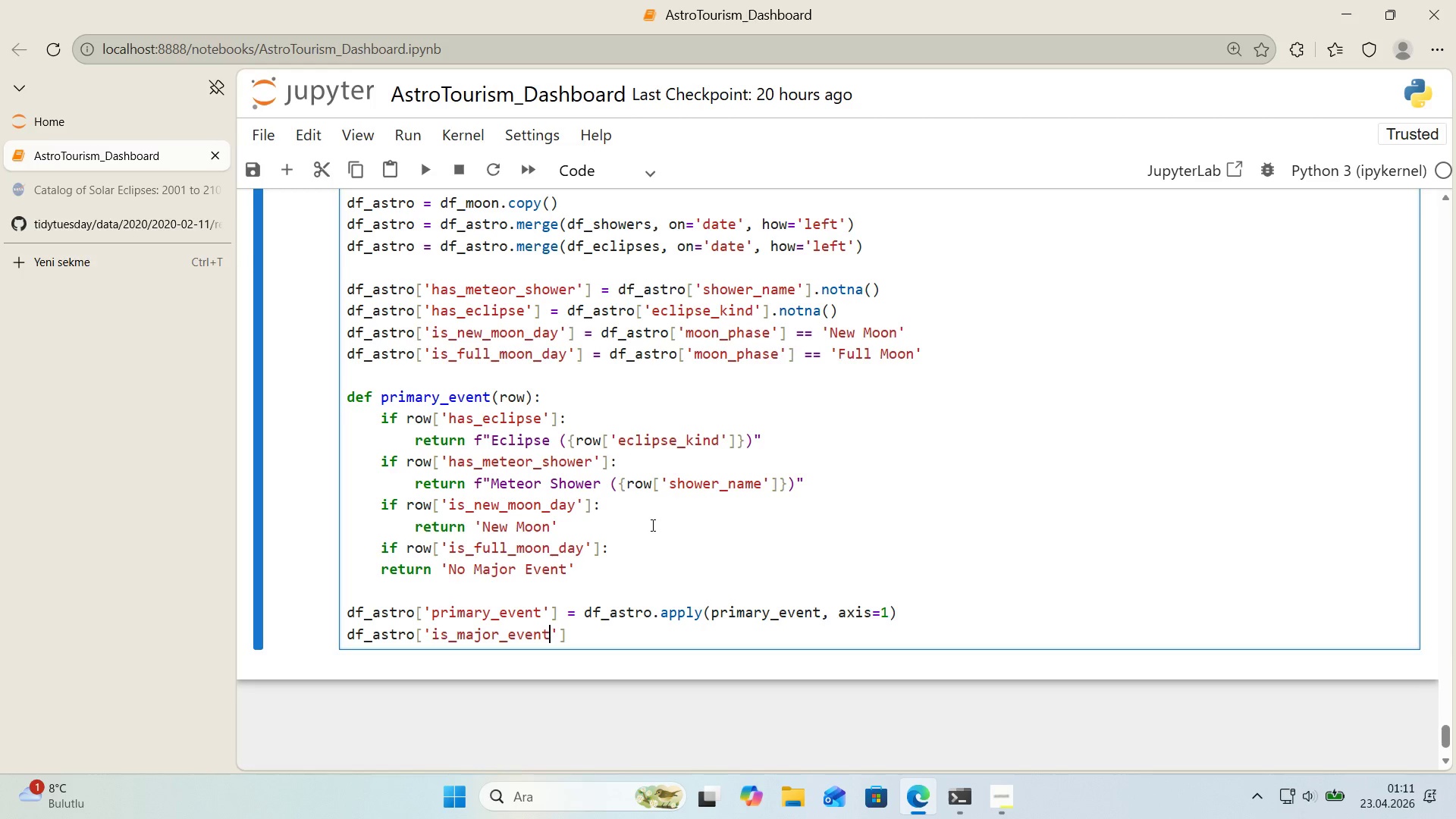 
key(ArrowRight)
 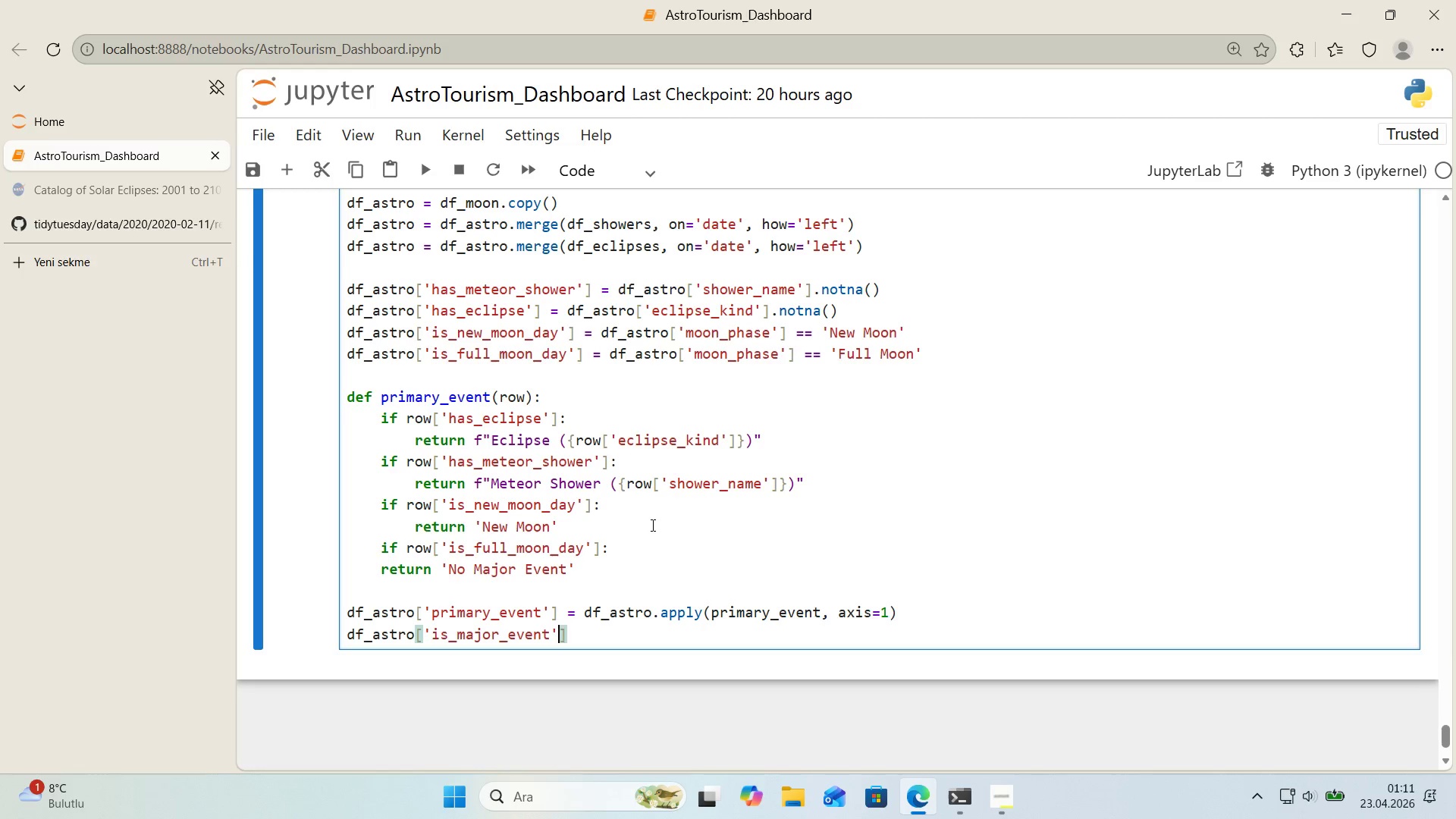 
key(ArrowRight)
 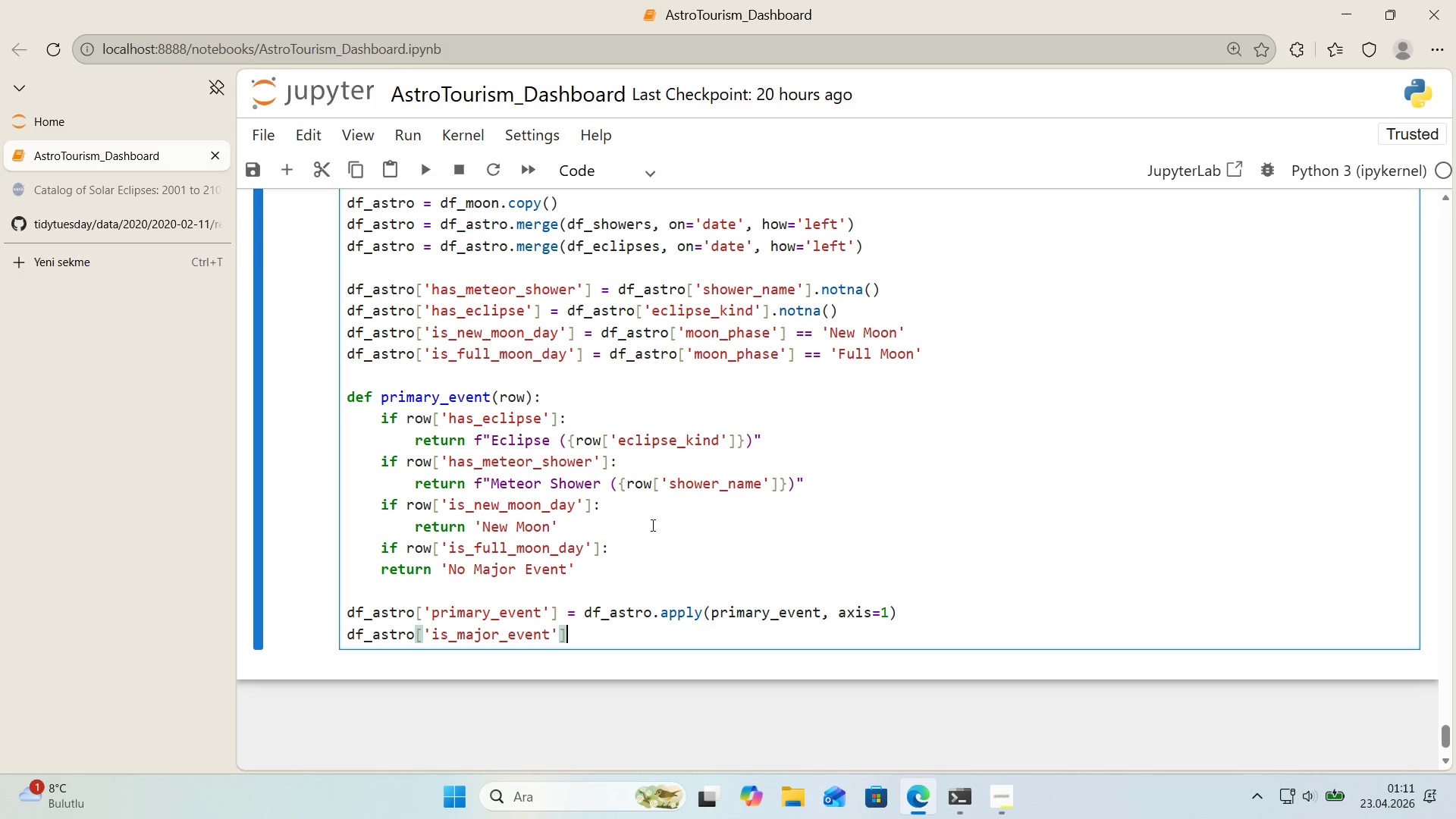 
type( ) df*()
key(Backspace)
key(Backspace)
key(Backspace)
key(Backspace)
type(*()
 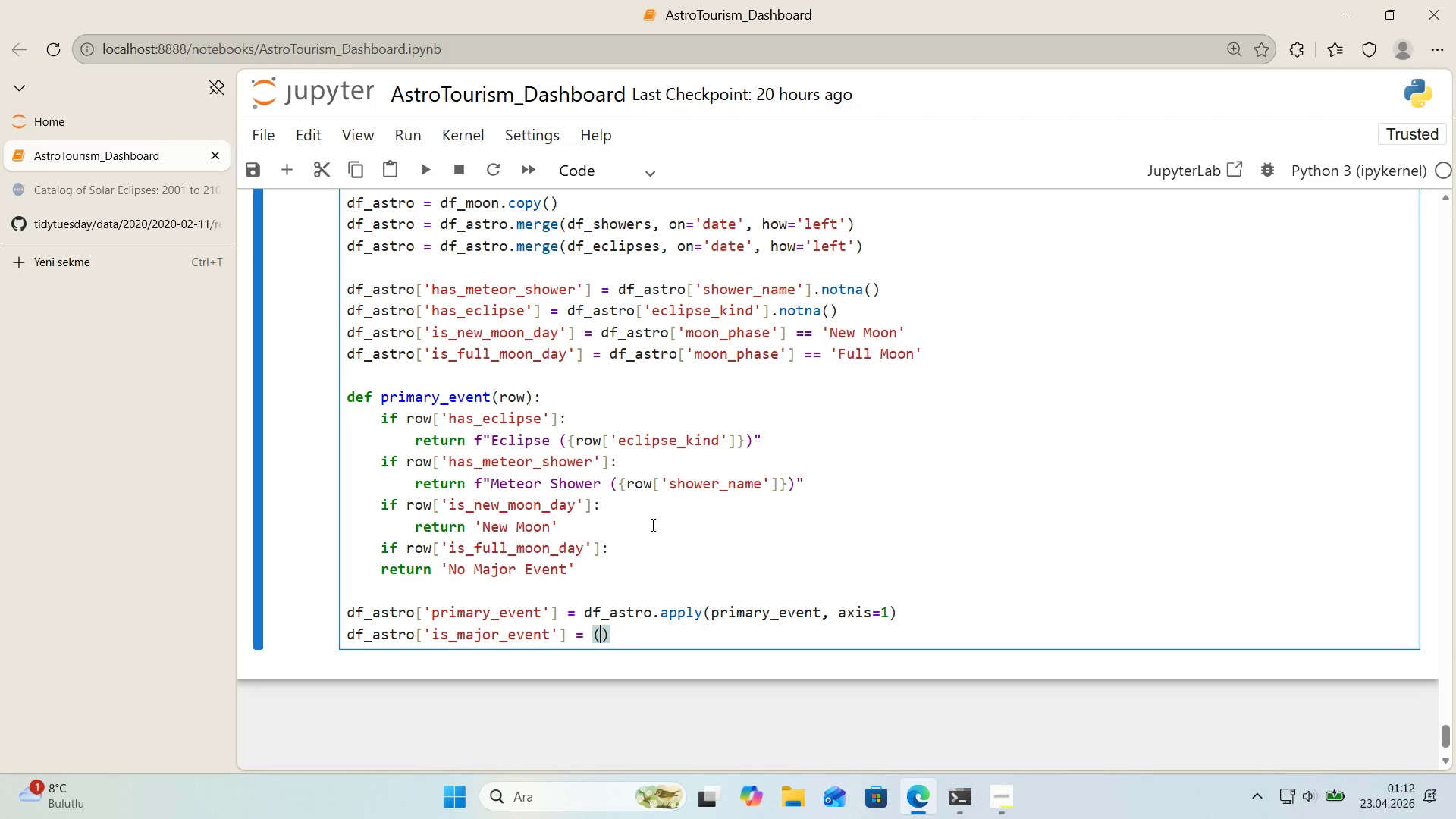 
 